 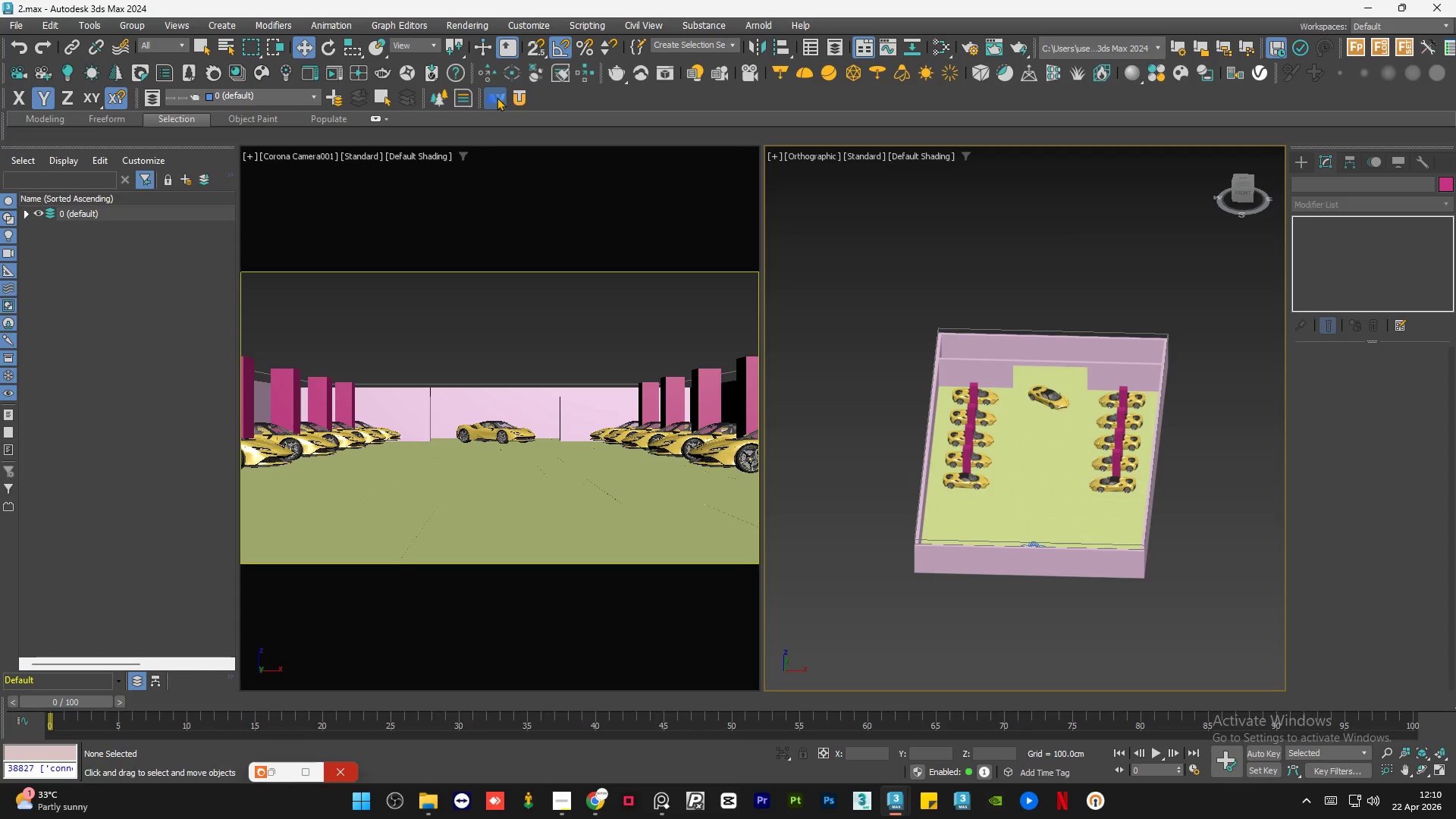 
left_click([1087, 66])
 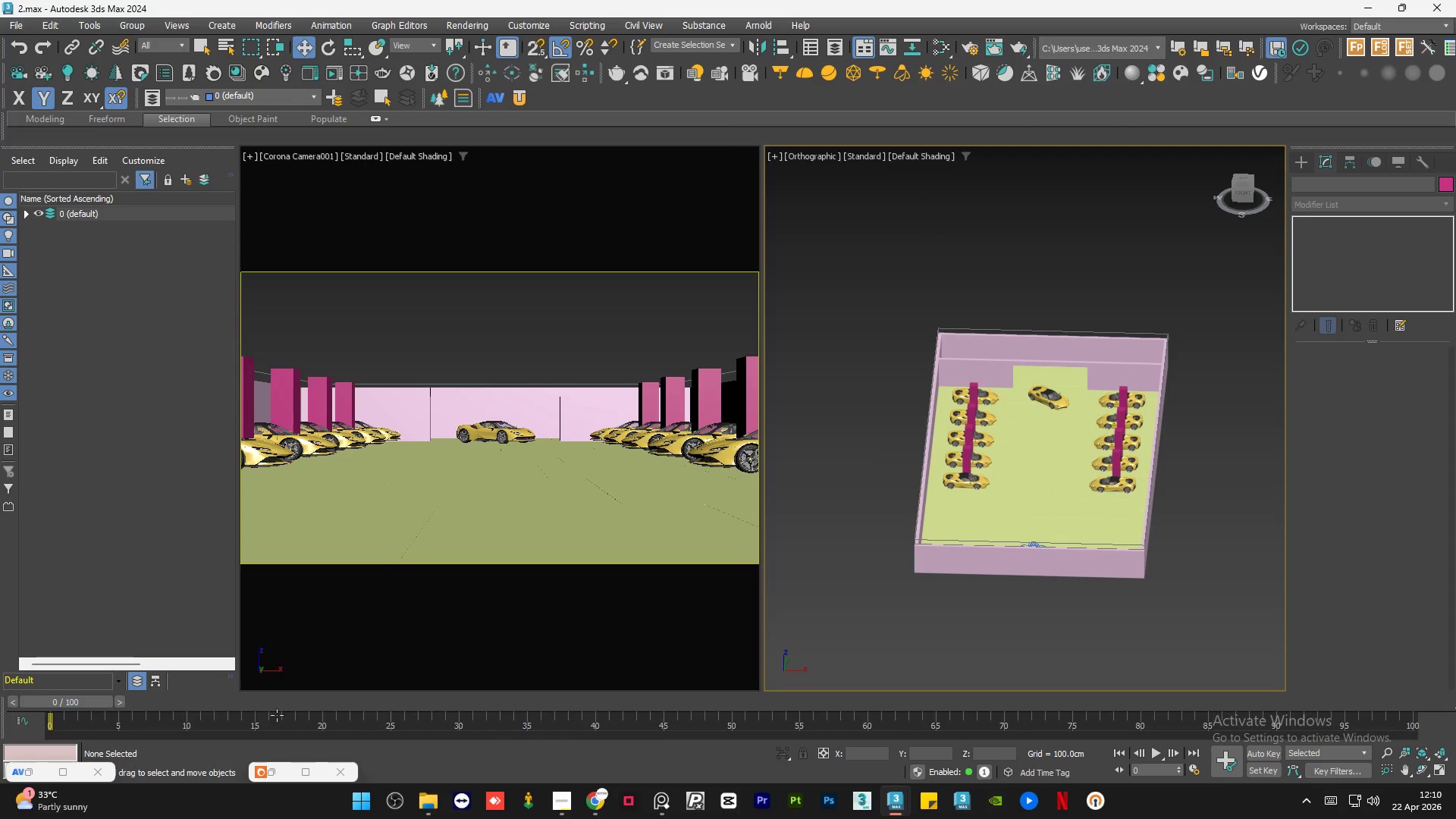 
left_click([272, 771])
 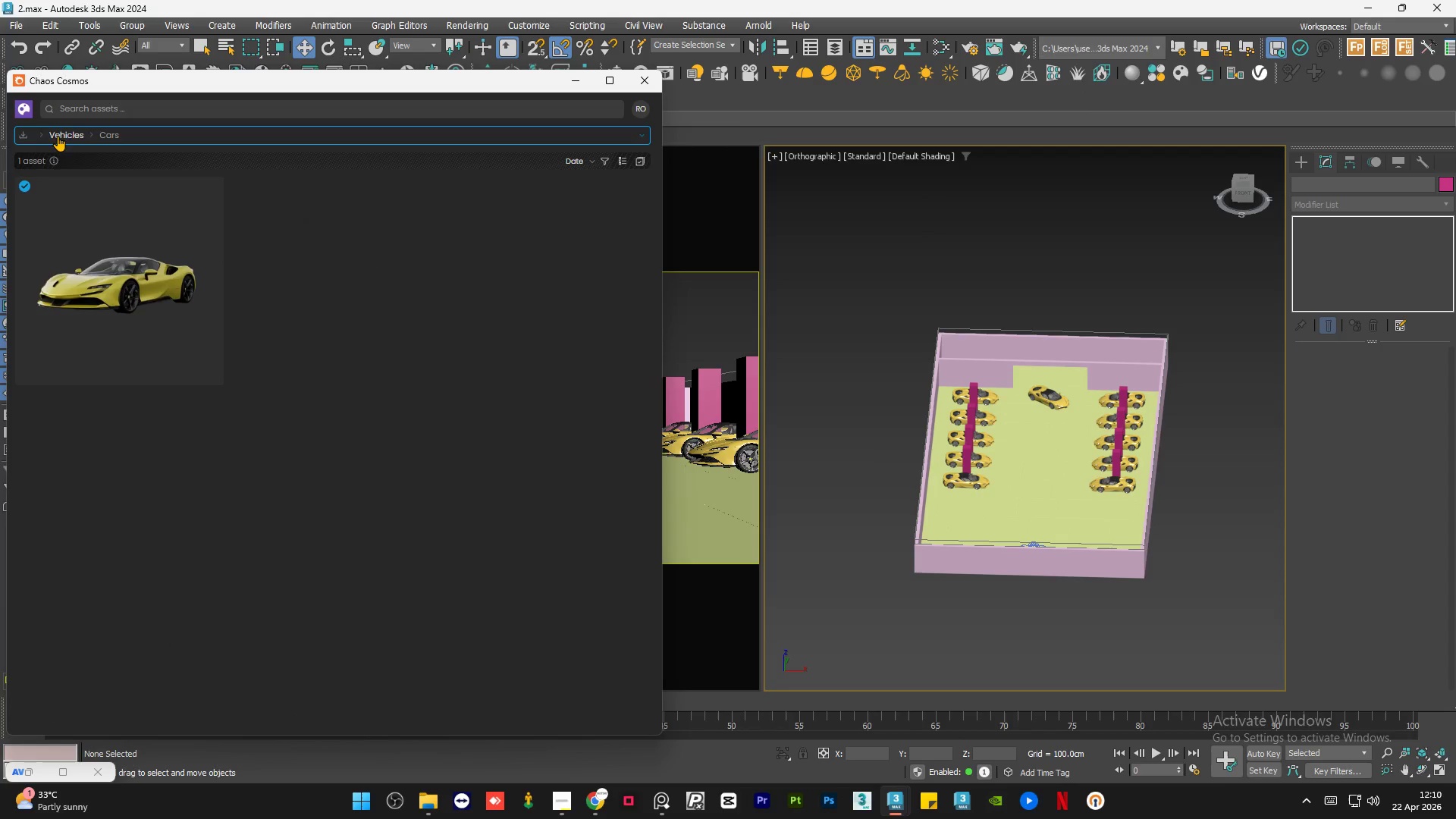 
left_click([27, 133])
 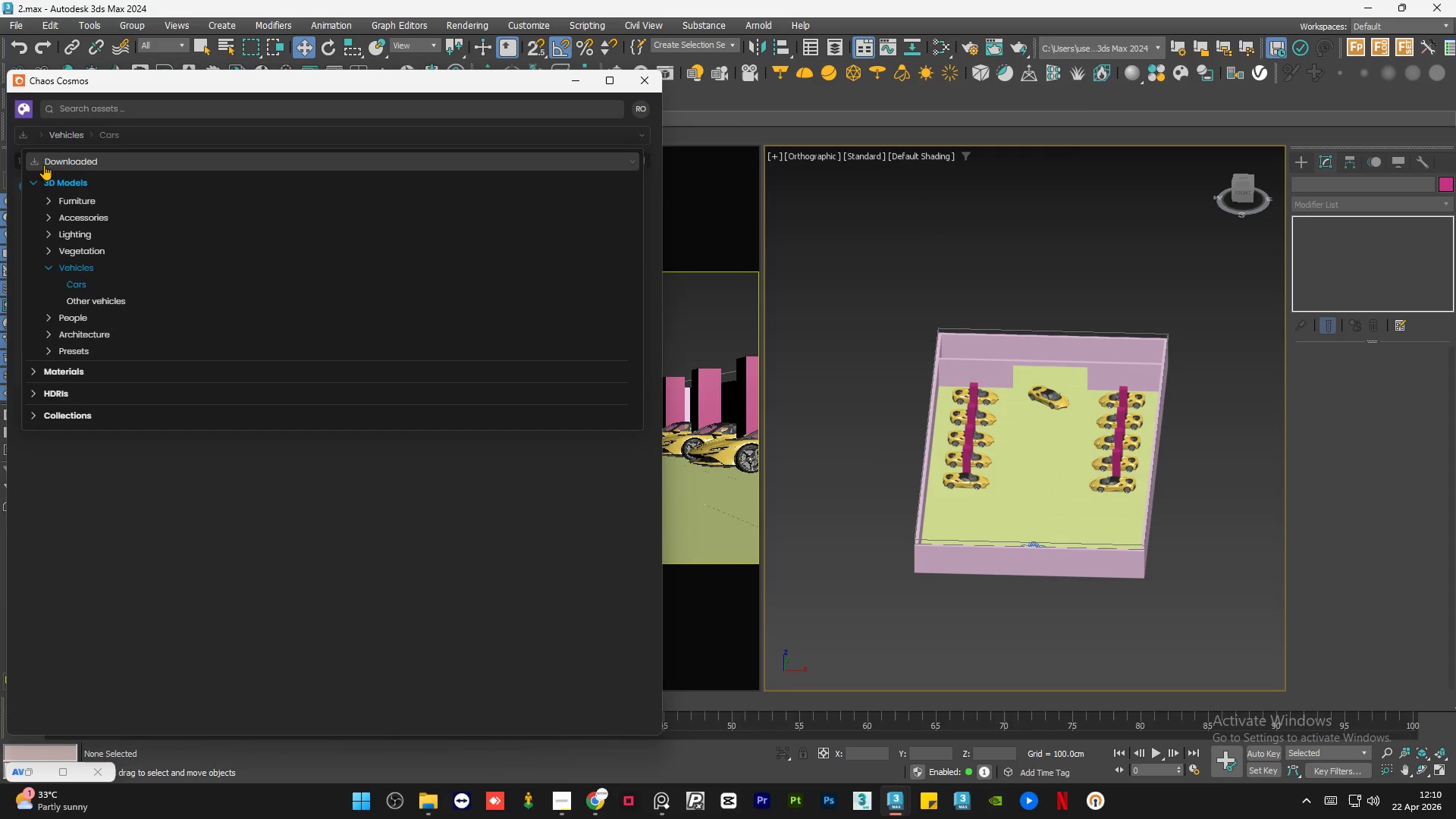 
left_click([37, 162])
 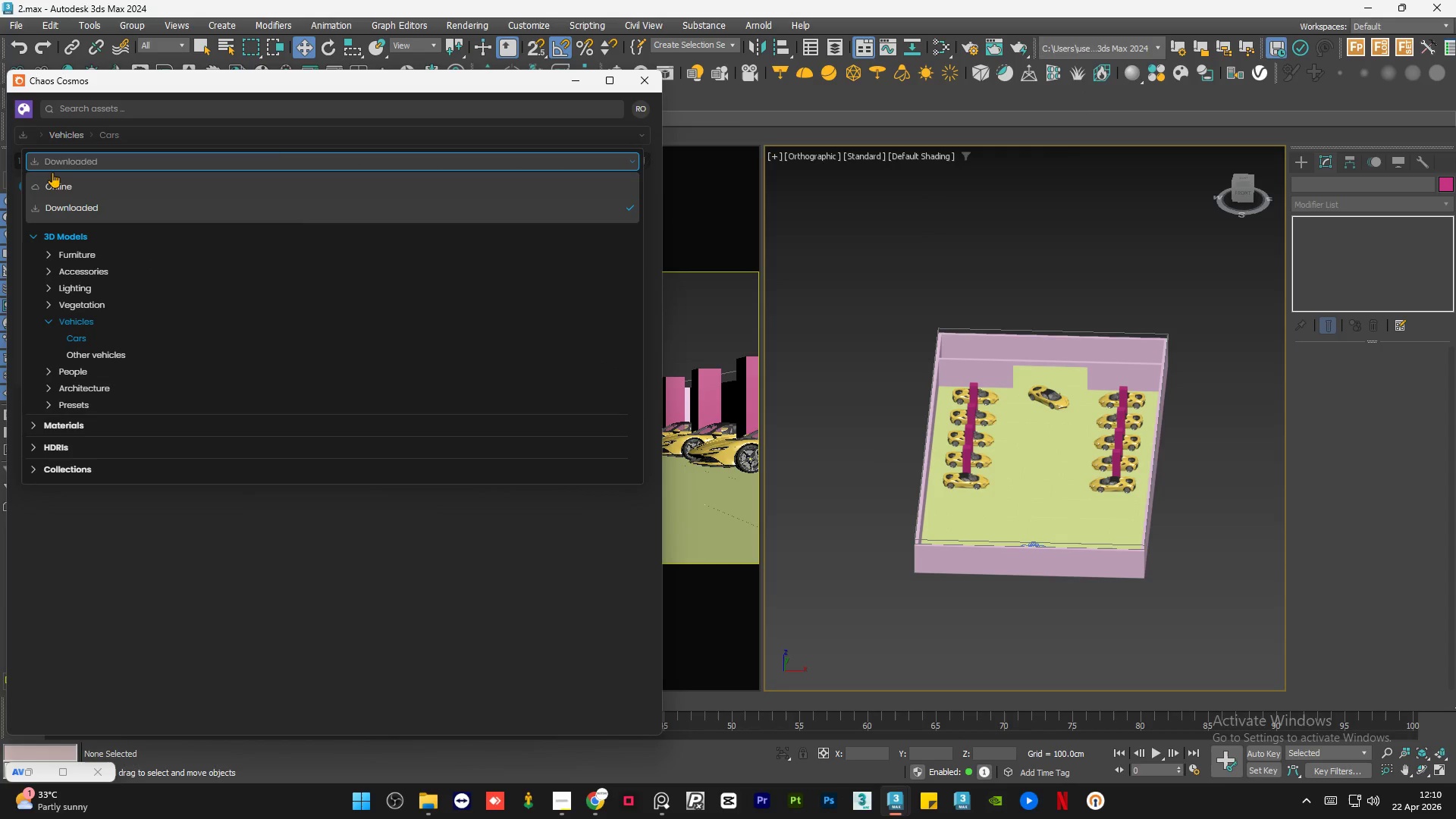 
mouse_move([74, 197])
 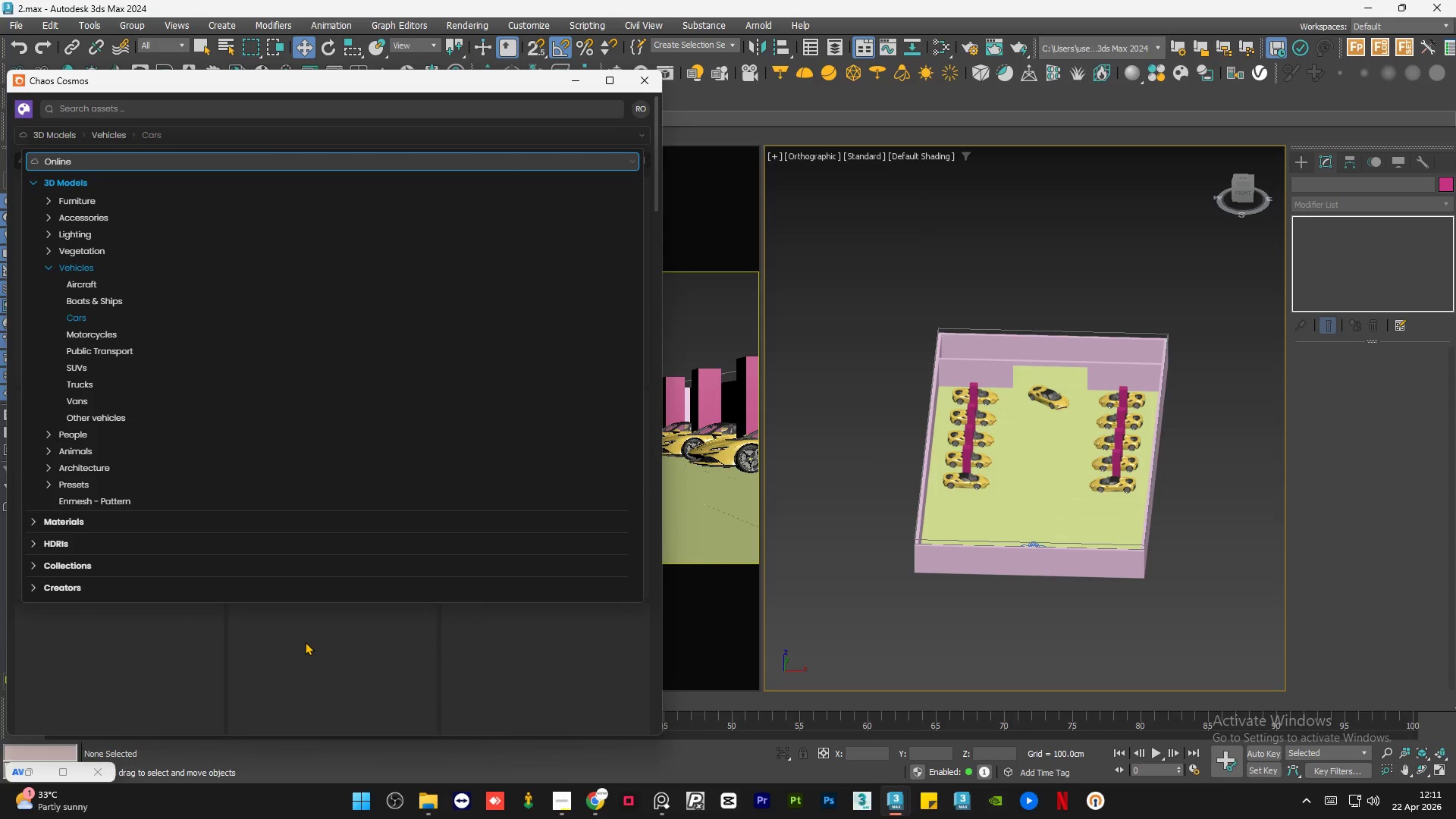 
left_click([303, 655])
 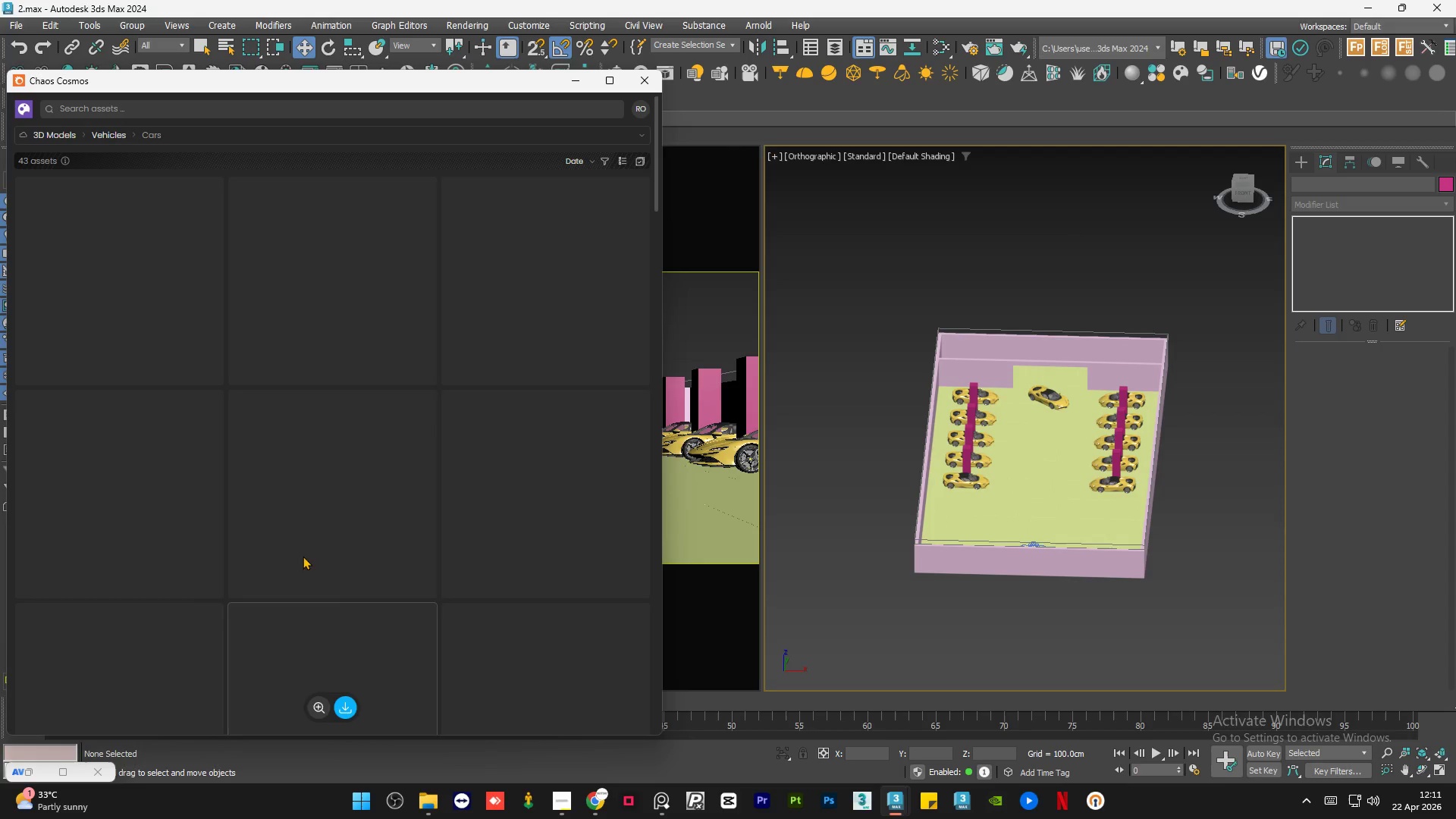 
scroll: coordinate [384, 275], scroll_direction: up, amount: 6.0
 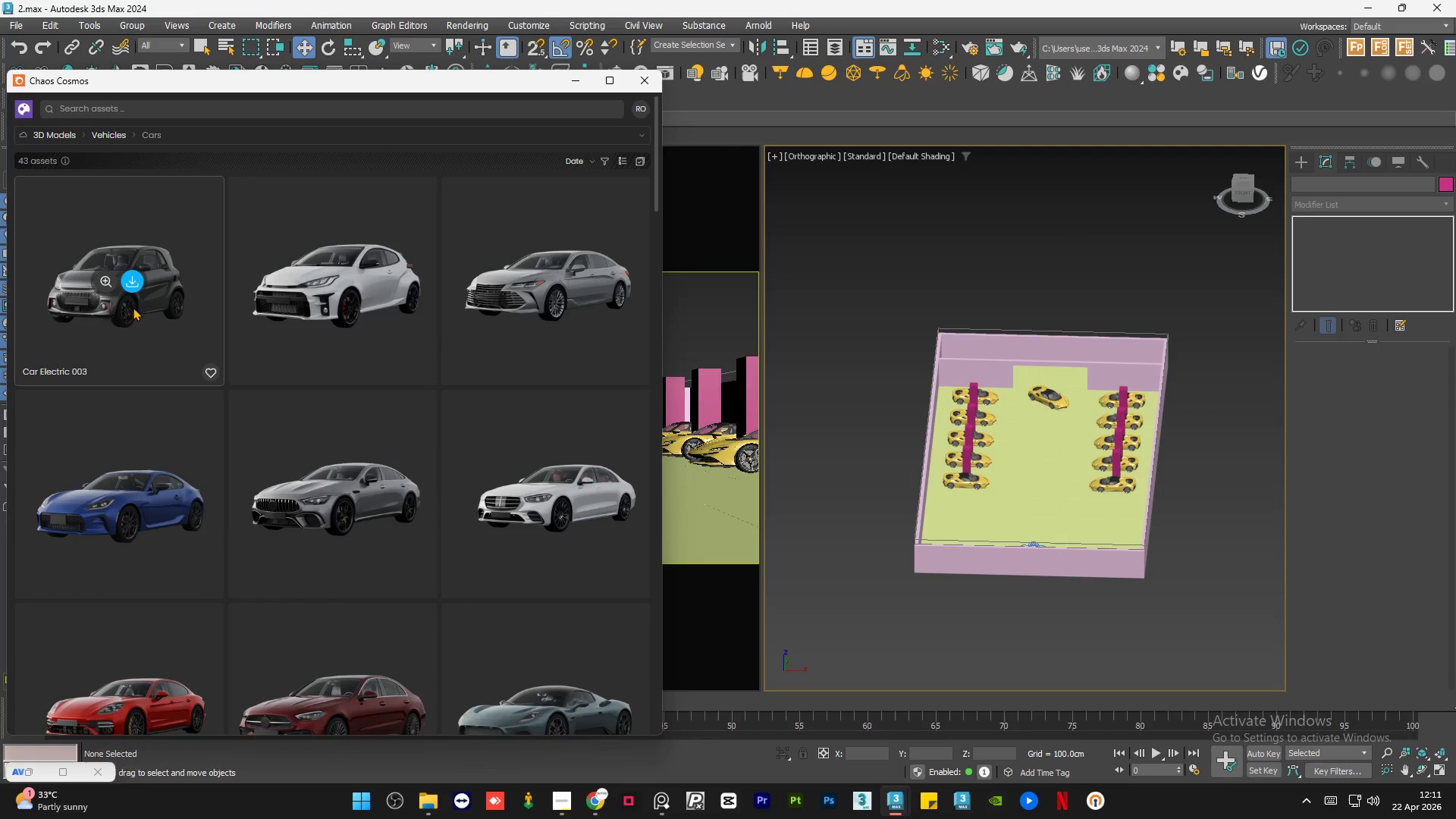 
scroll: coordinate [136, 307], scroll_direction: down, amount: 2.0
 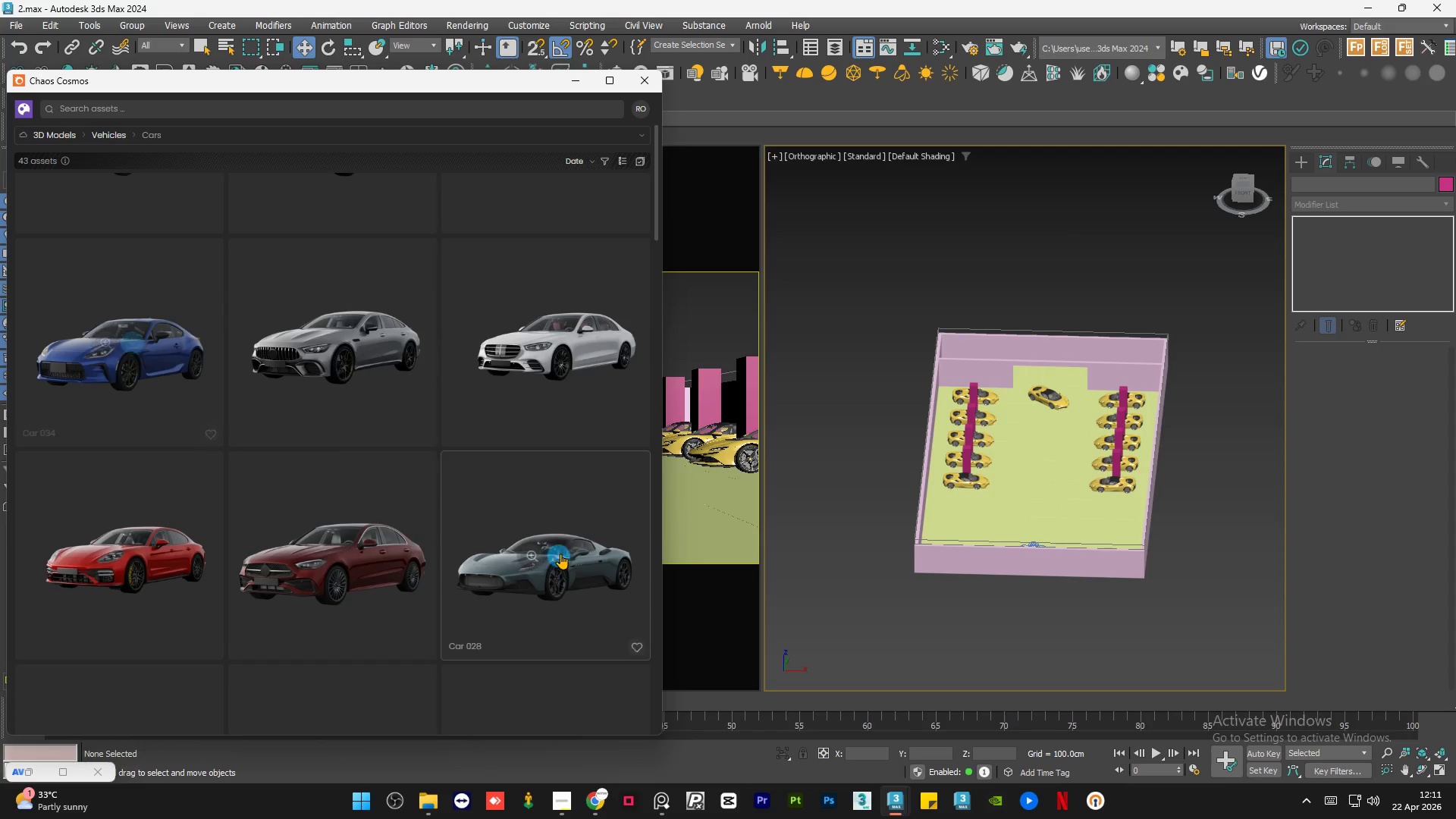 
left_click([561, 559])
 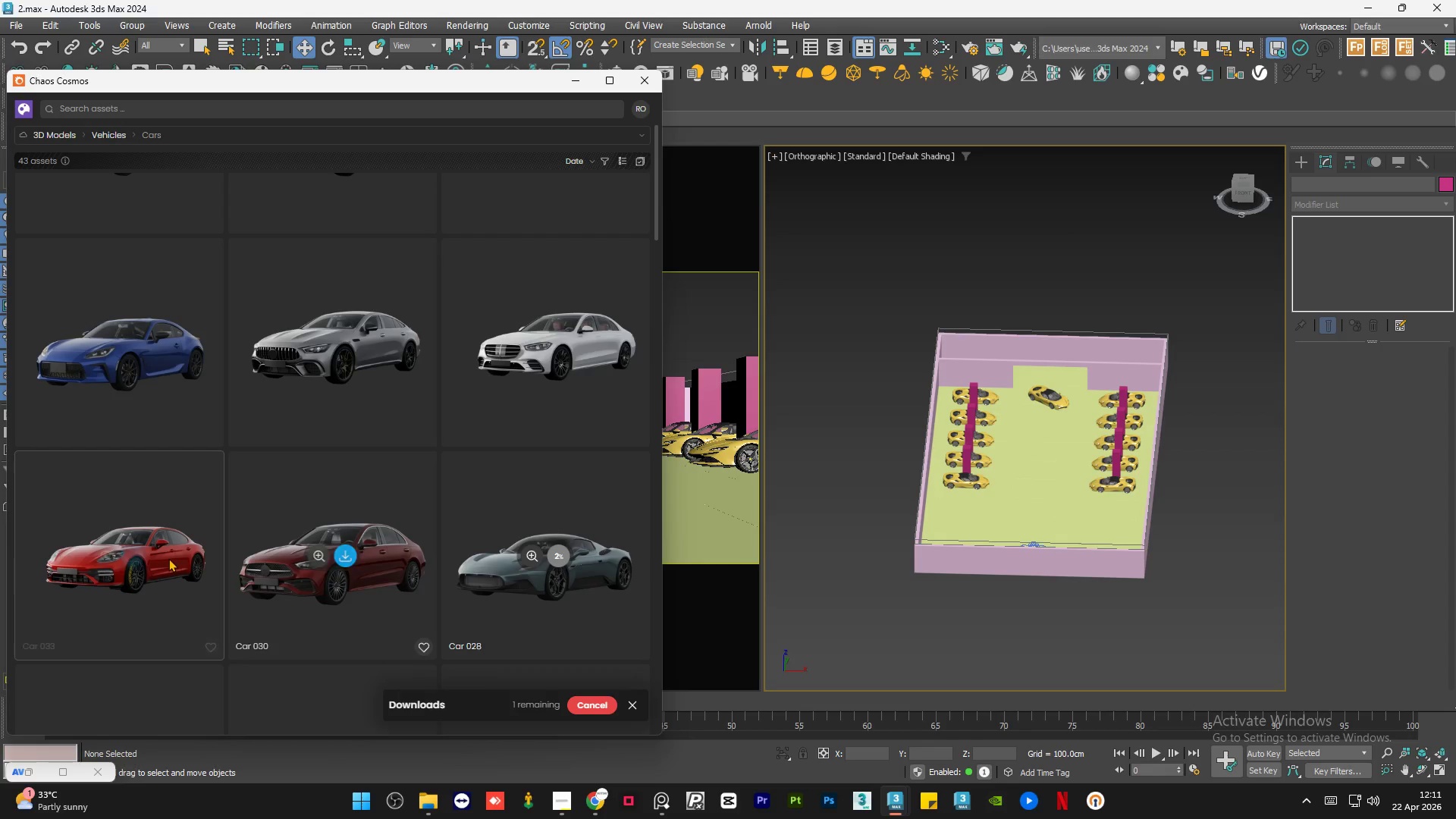 
left_click([133, 555])
 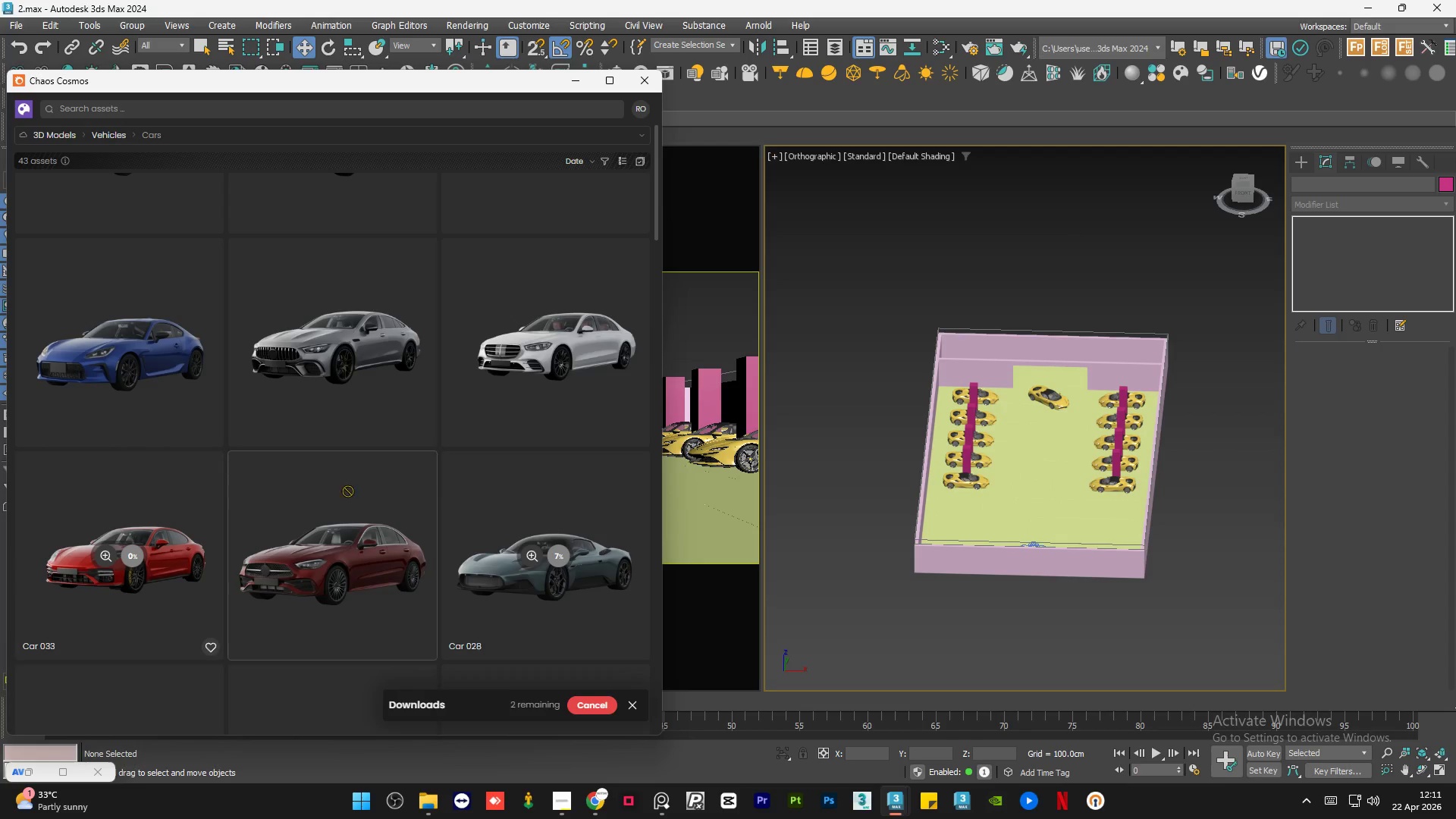 
mouse_move([420, 466])
 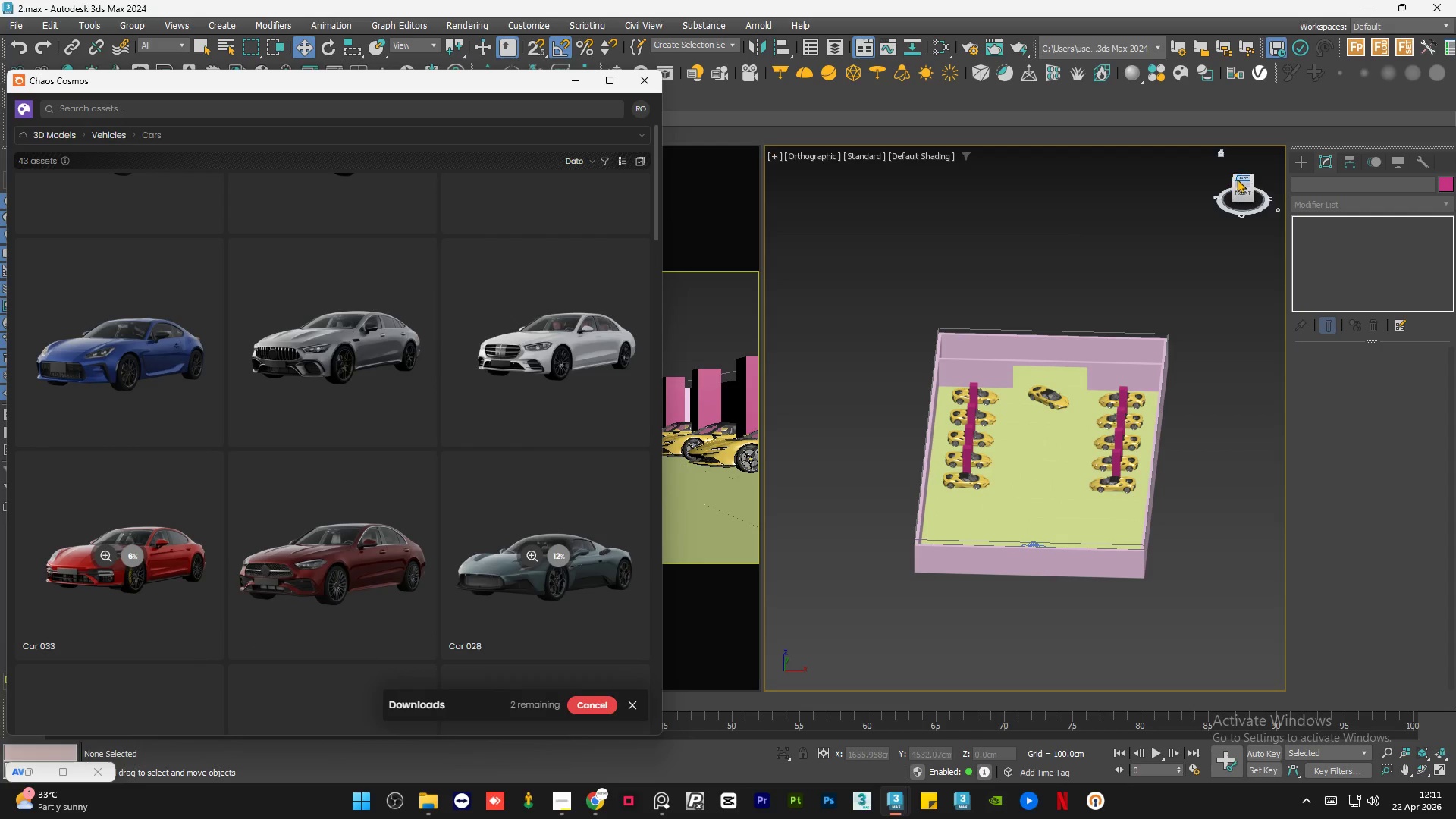 
left_click([1240, 179])
 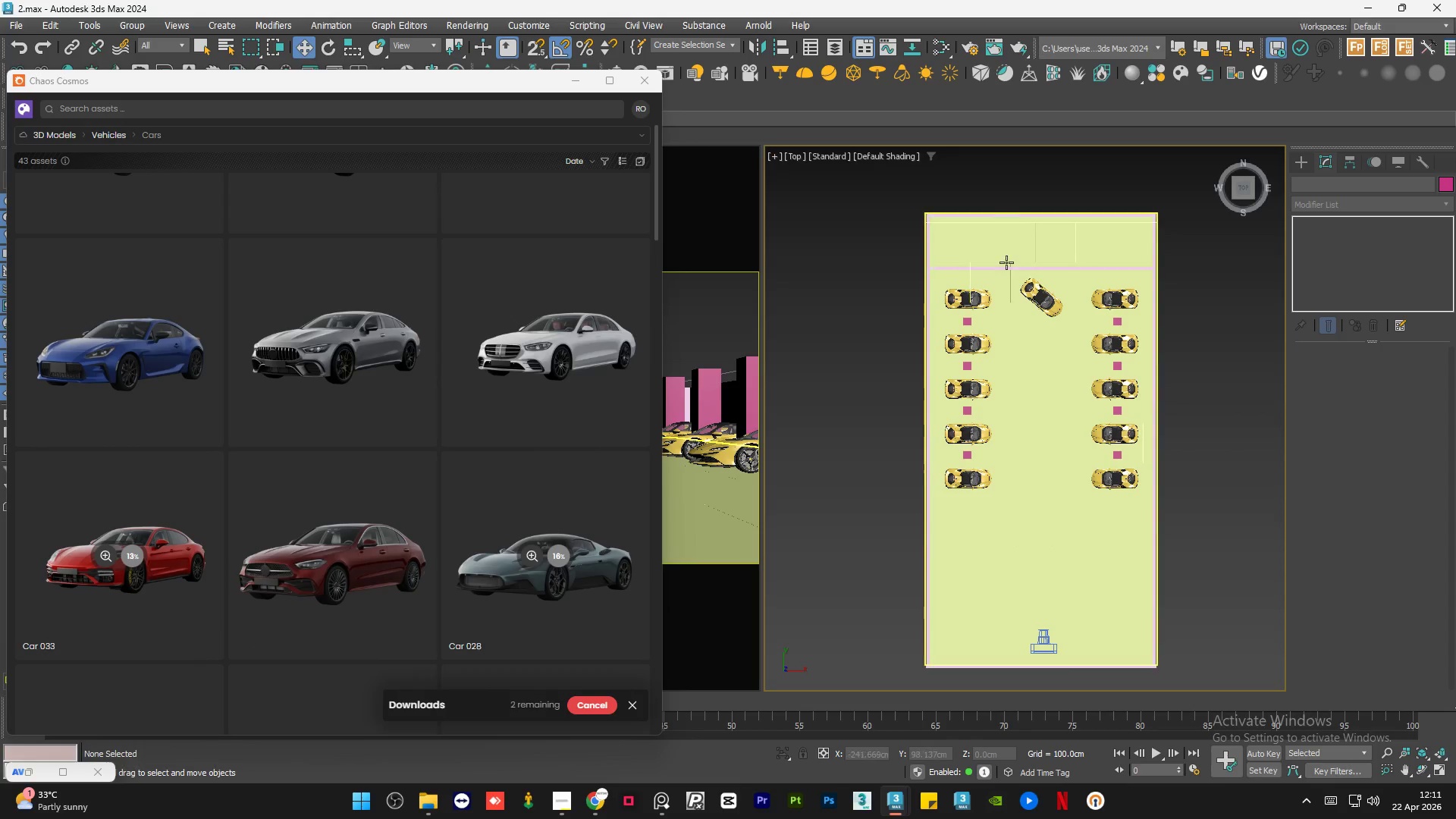 
scroll: coordinate [462, 488], scroll_direction: up, amount: 2.0
 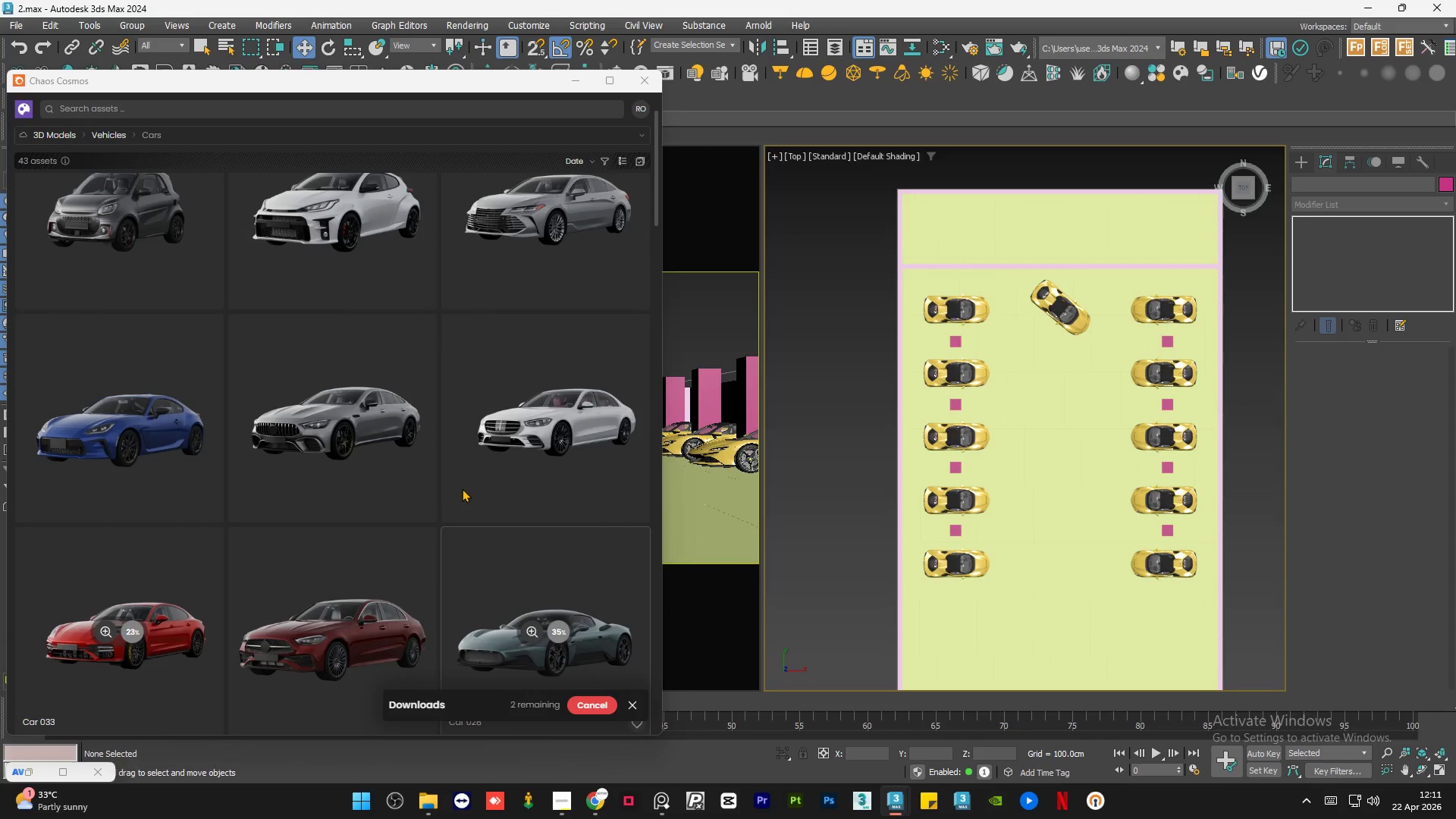 
scroll: coordinate [462, 488], scroll_direction: down, amount: 6.0
 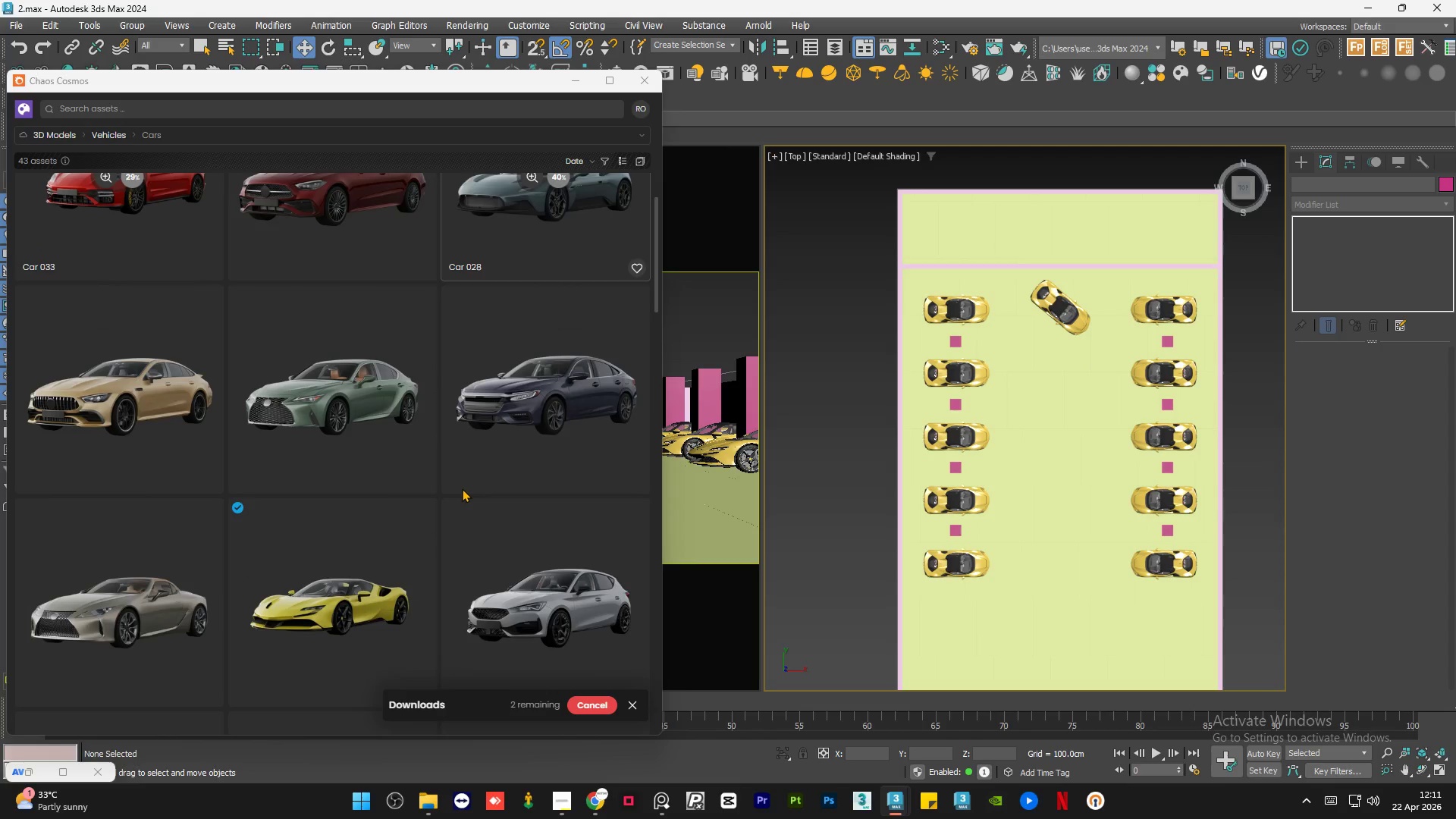 
scroll: coordinate [462, 488], scroll_direction: up, amount: 2.0
 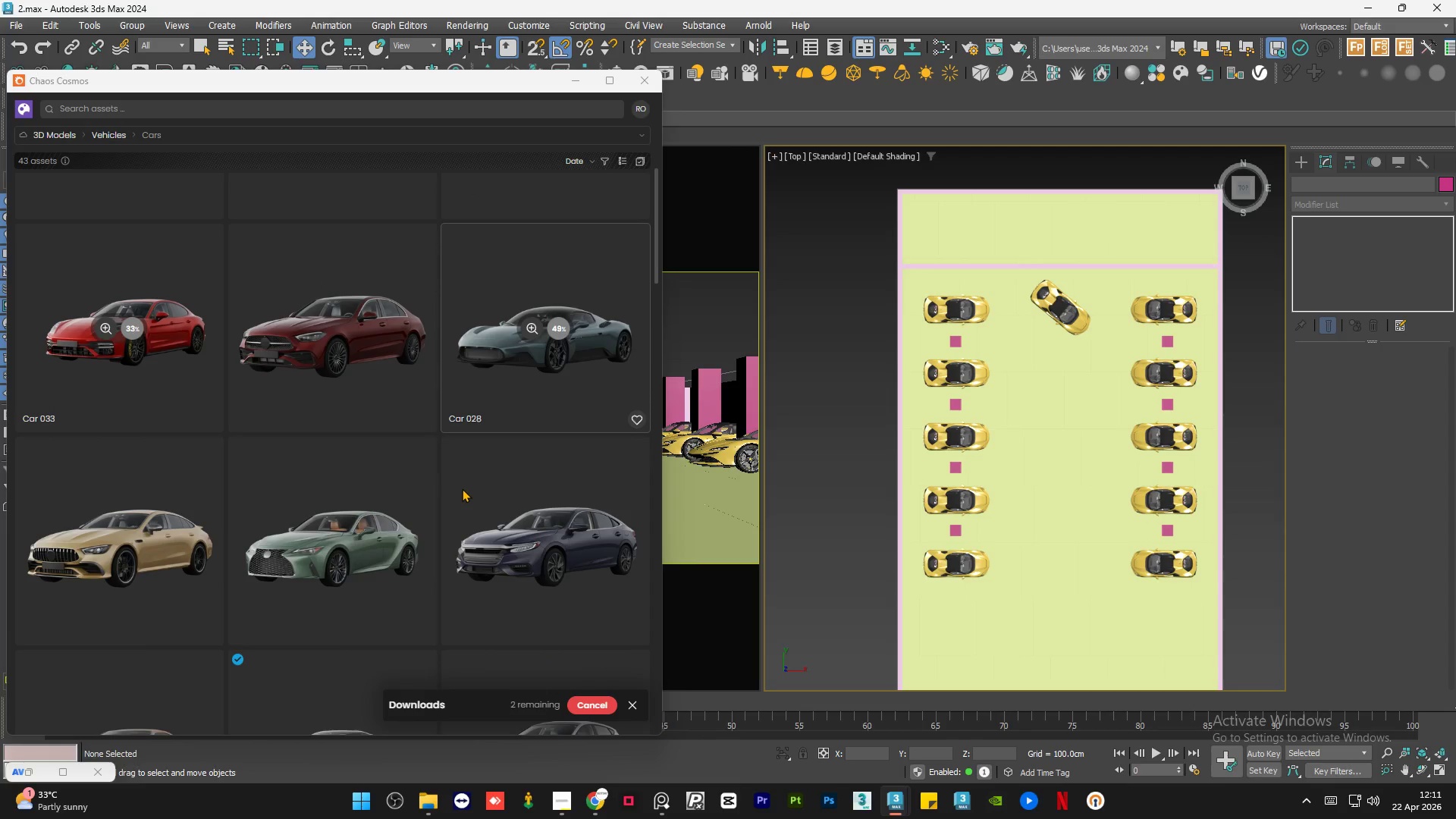 
scroll: coordinate [462, 488], scroll_direction: down, amount: 3.0
 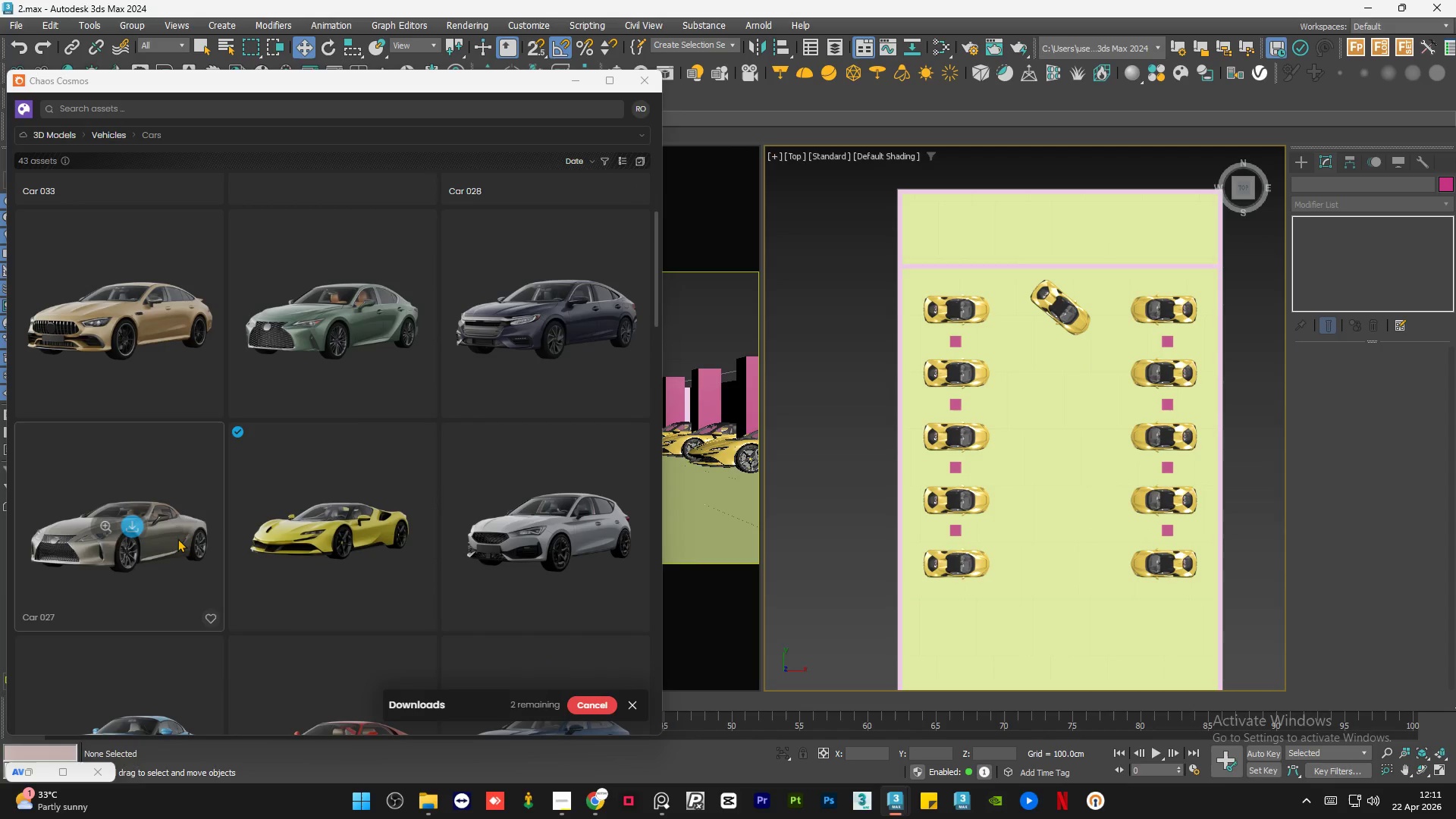 
left_click([130, 529])
 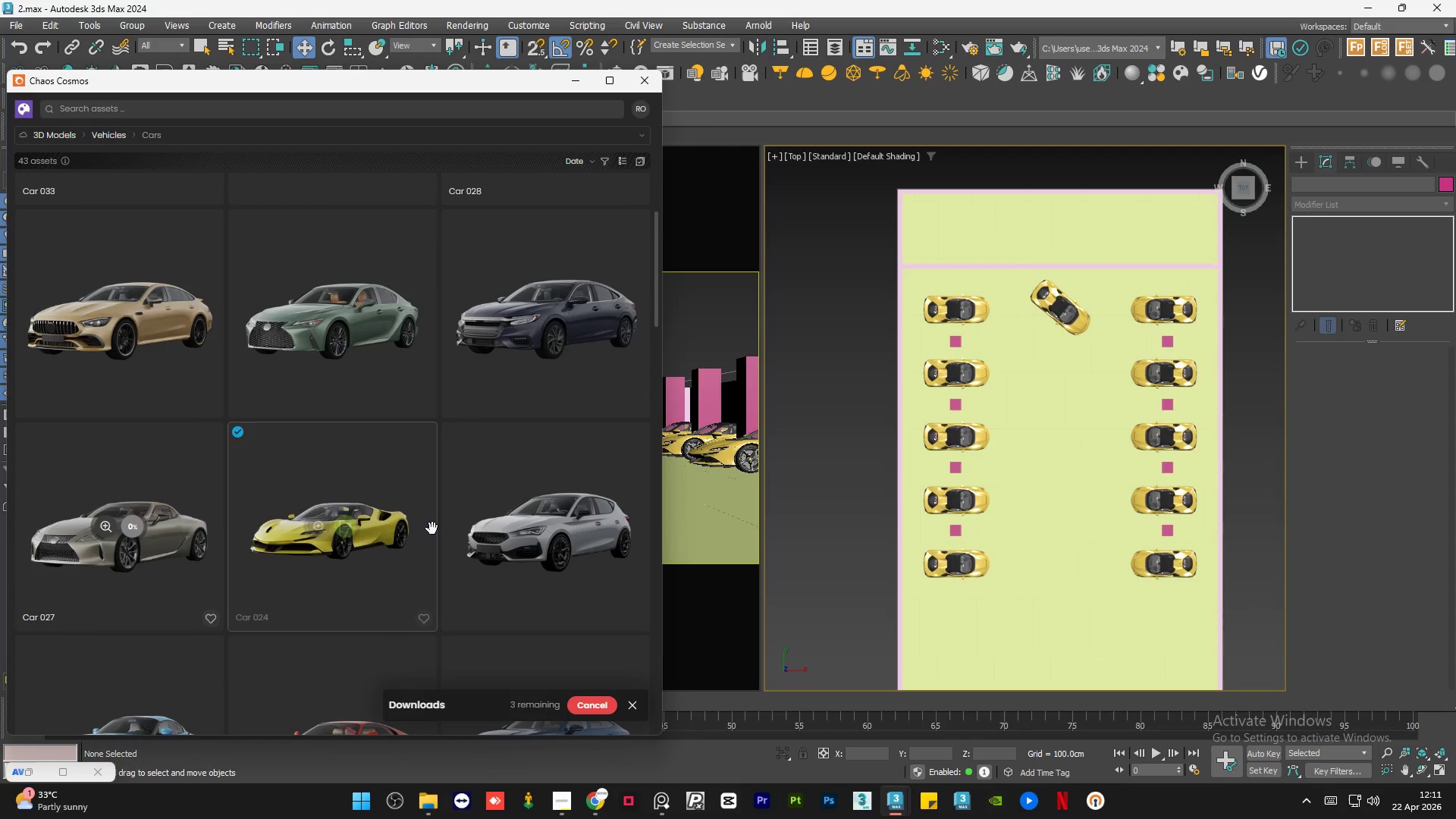 
scroll: coordinate [442, 436], scroll_direction: down, amount: 8.0
 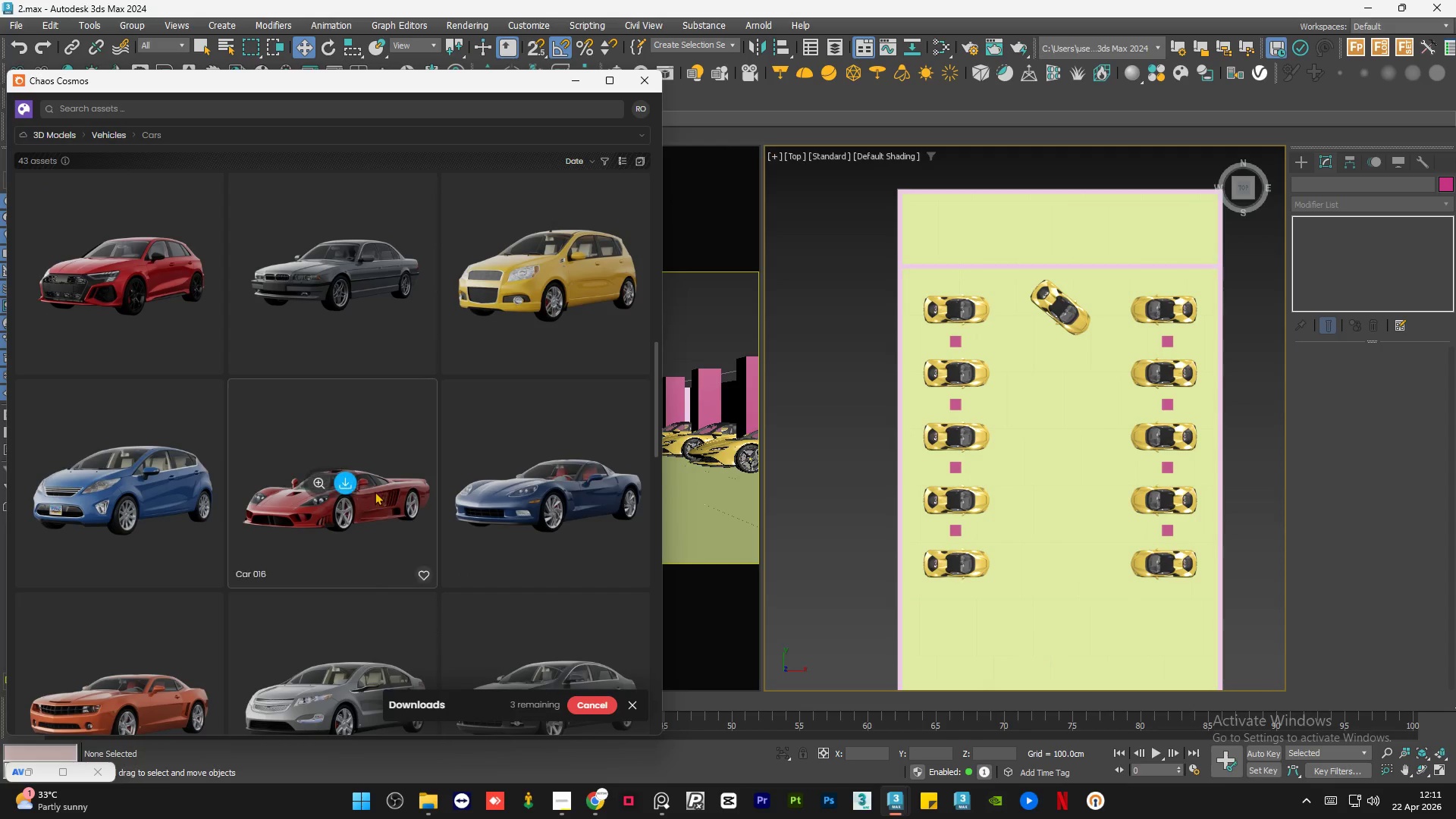 
left_click([345, 481])
 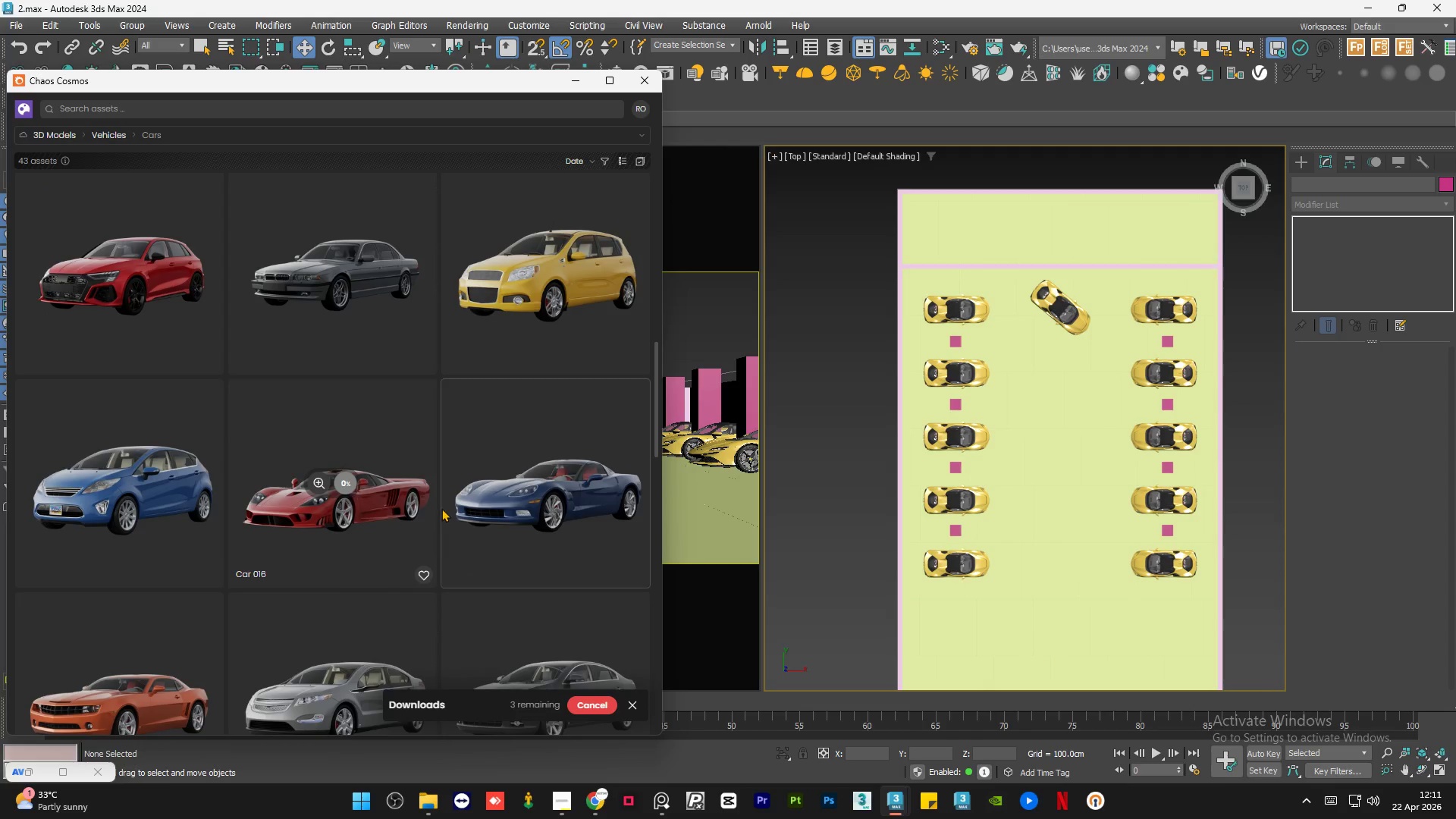 
scroll: coordinate [441, 508], scroll_direction: down, amount: 10.0
 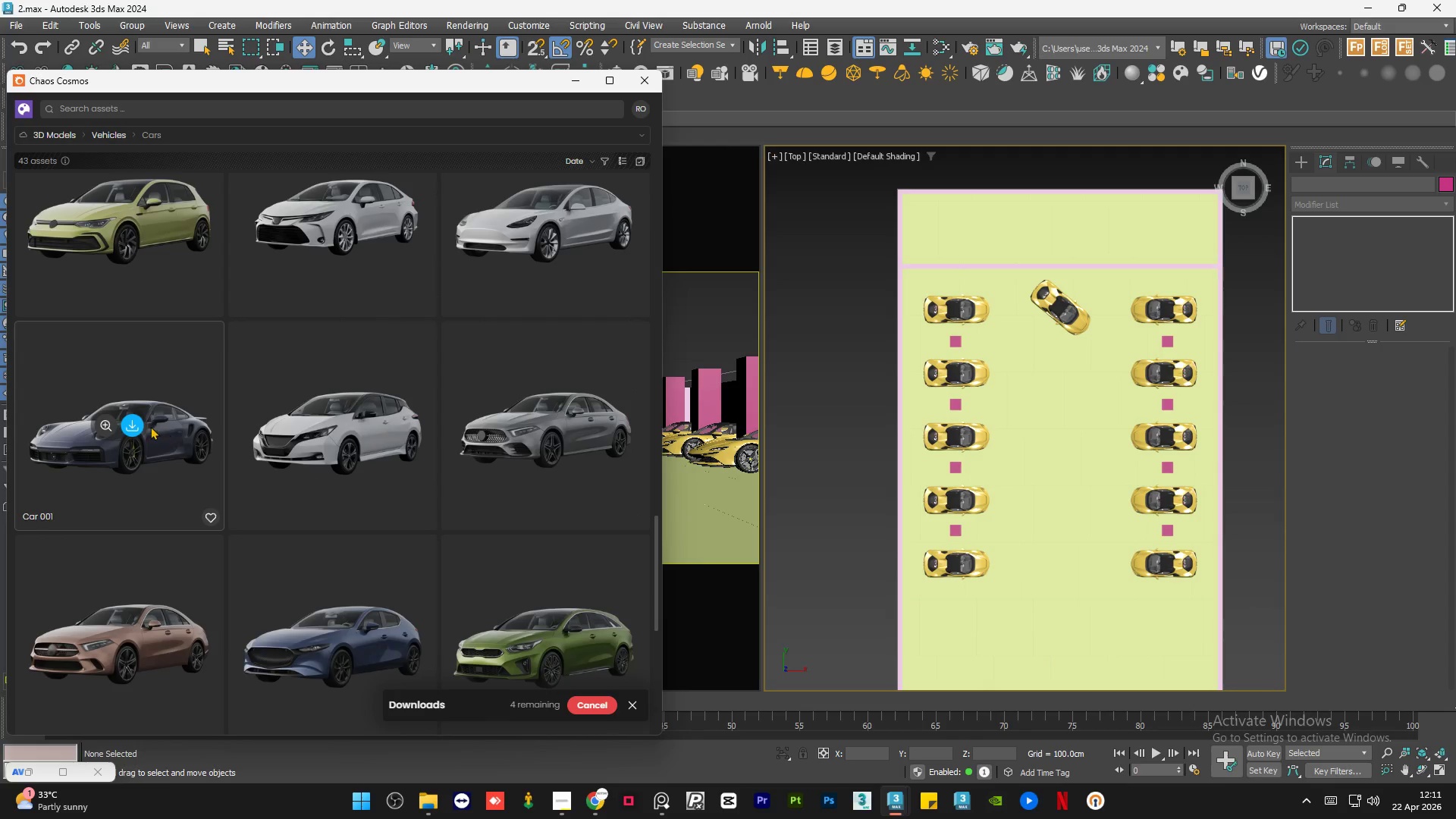 
left_click([131, 422])
 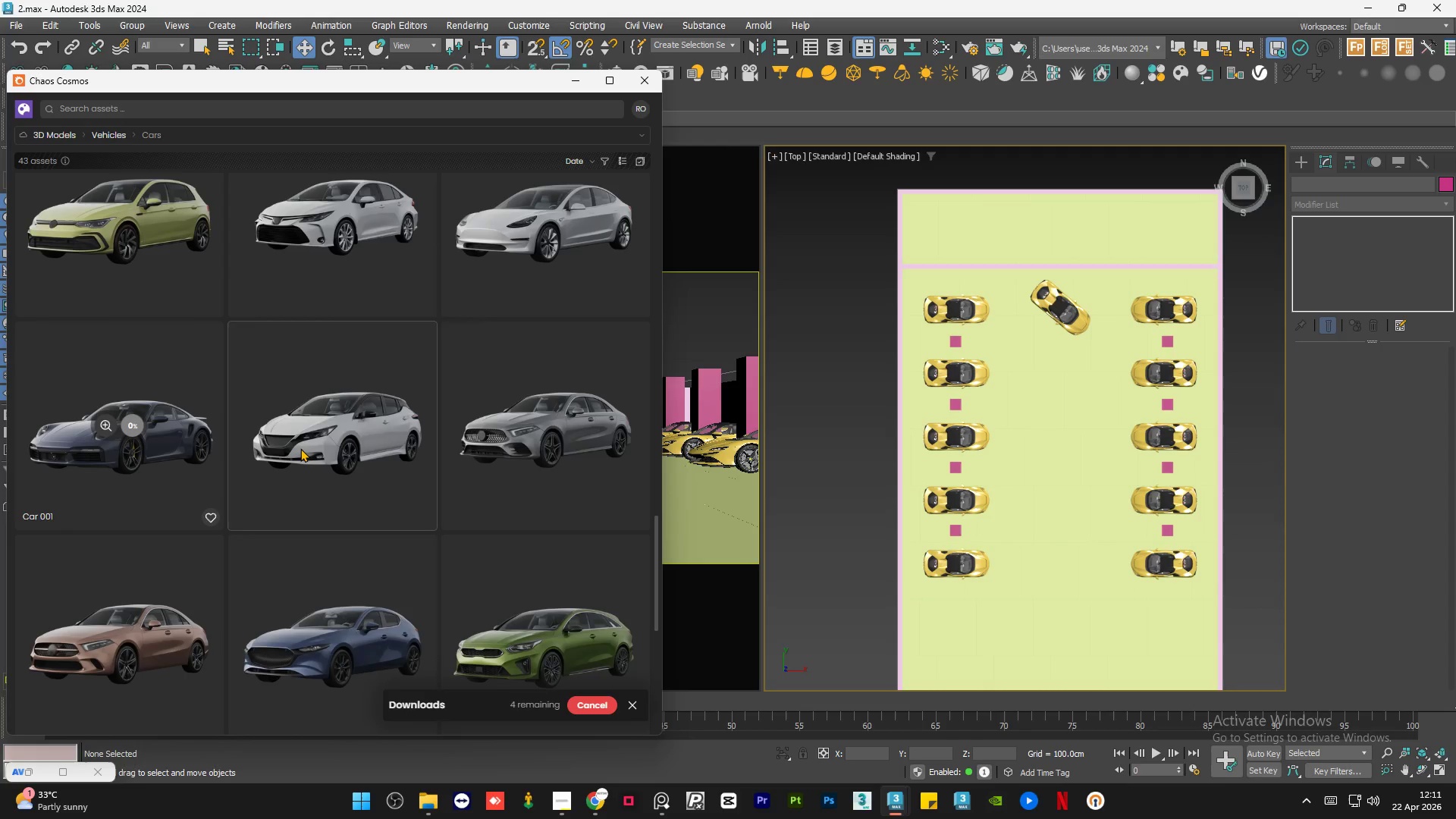 
scroll: coordinate [302, 449], scroll_direction: down, amount: 4.0
 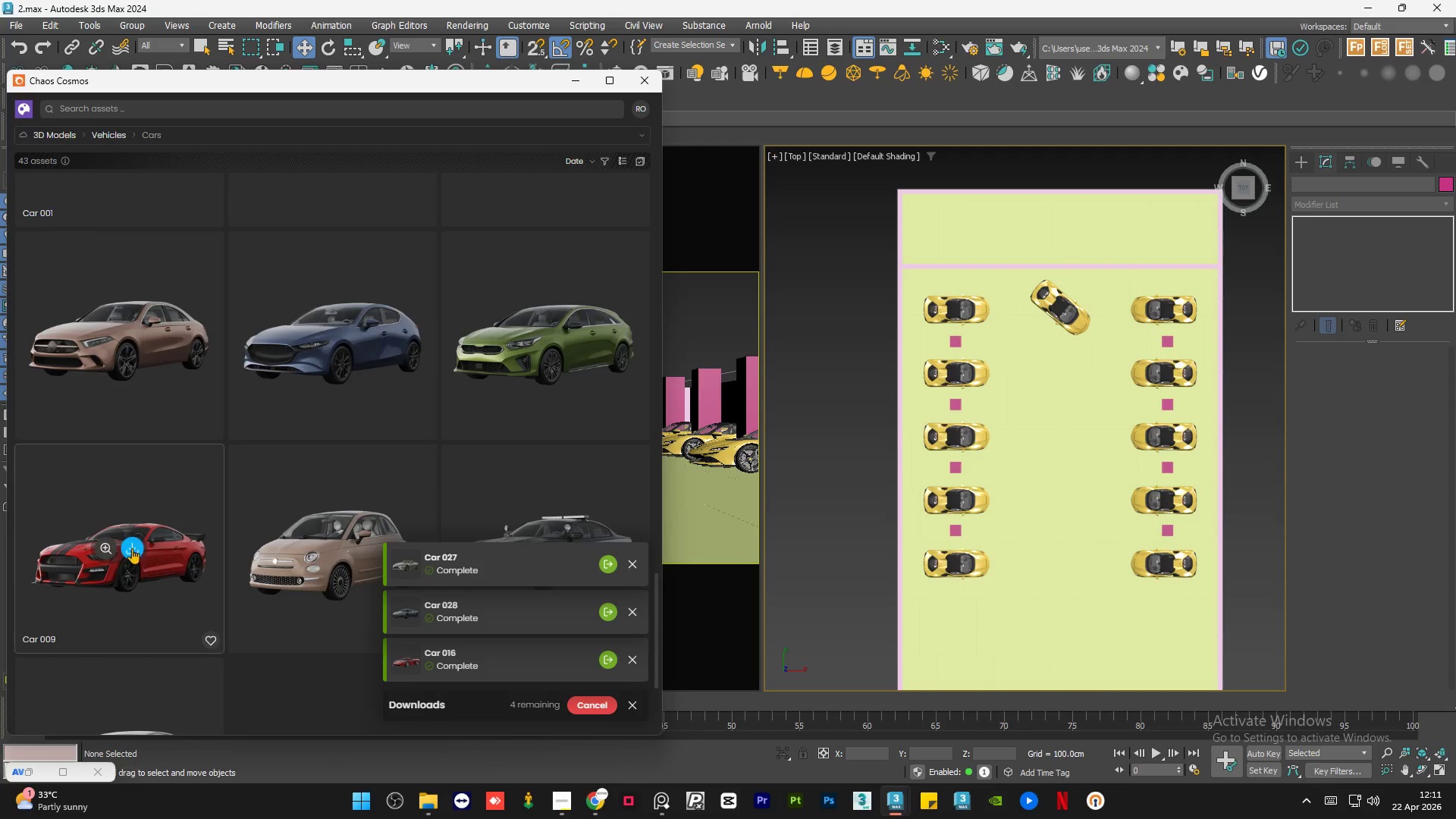 
left_click([128, 548])
 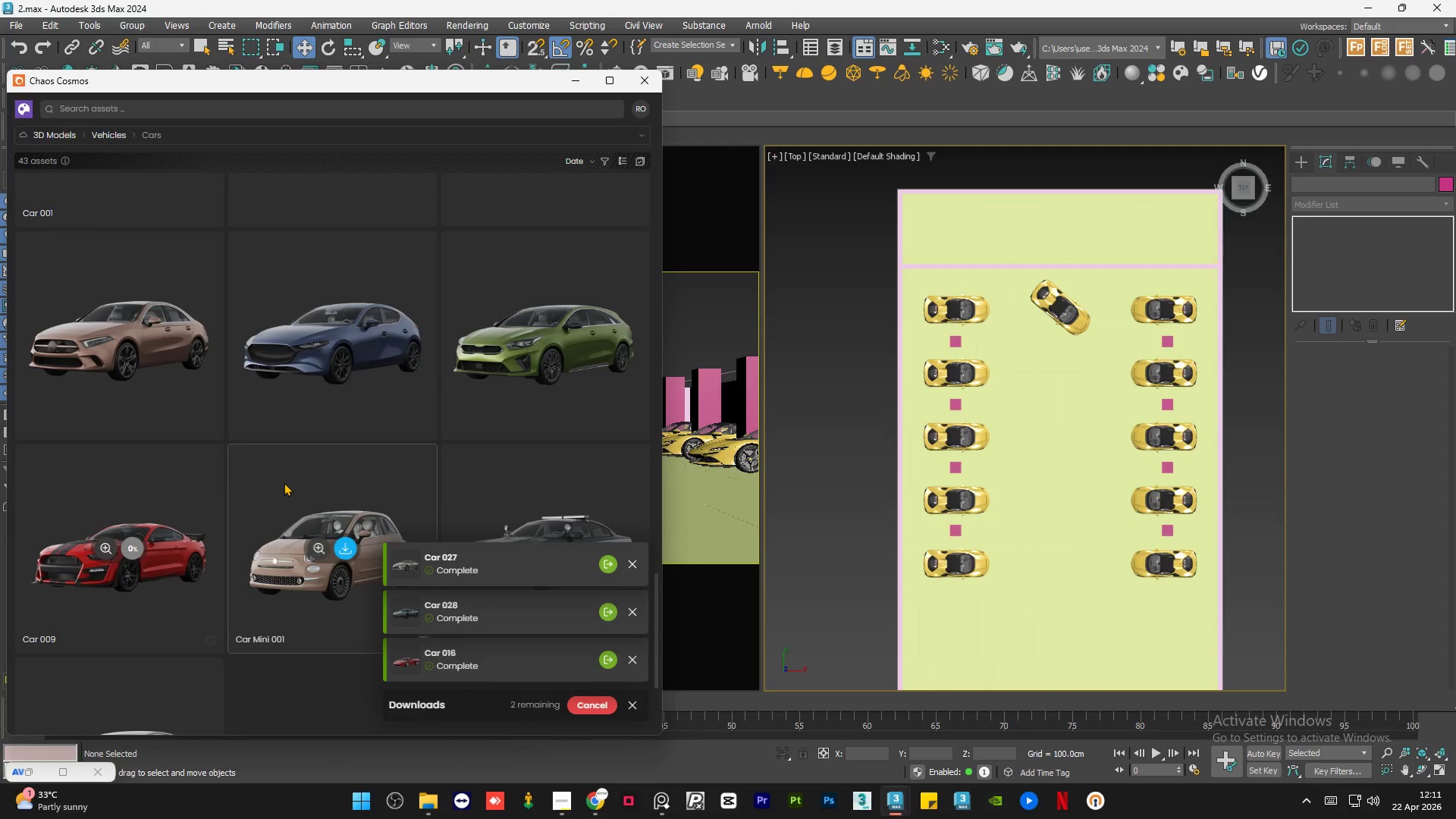 
scroll: coordinate [284, 482], scroll_direction: down, amount: 1.0
 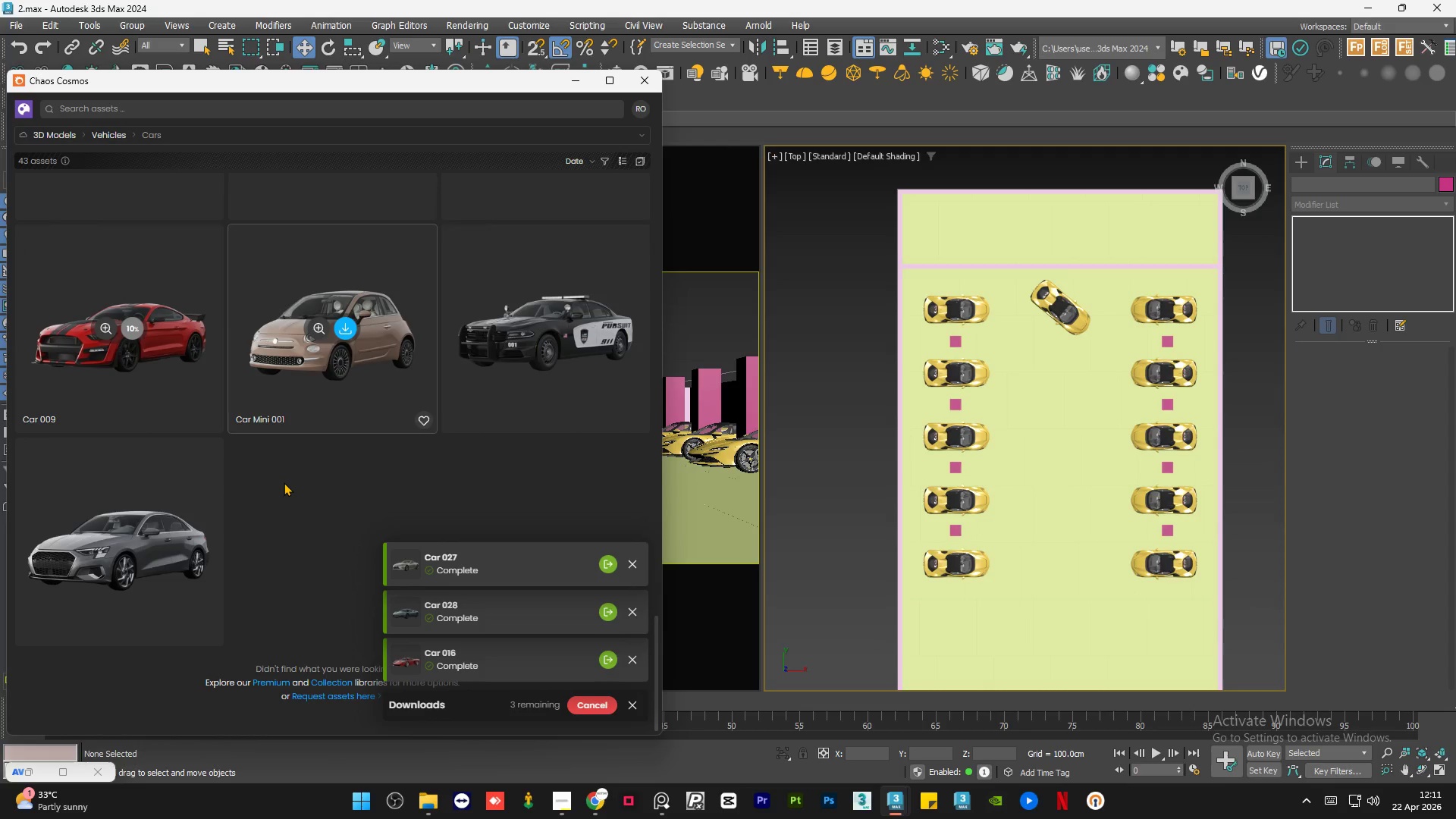 
scroll: coordinate [284, 482], scroll_direction: up, amount: 39.0
 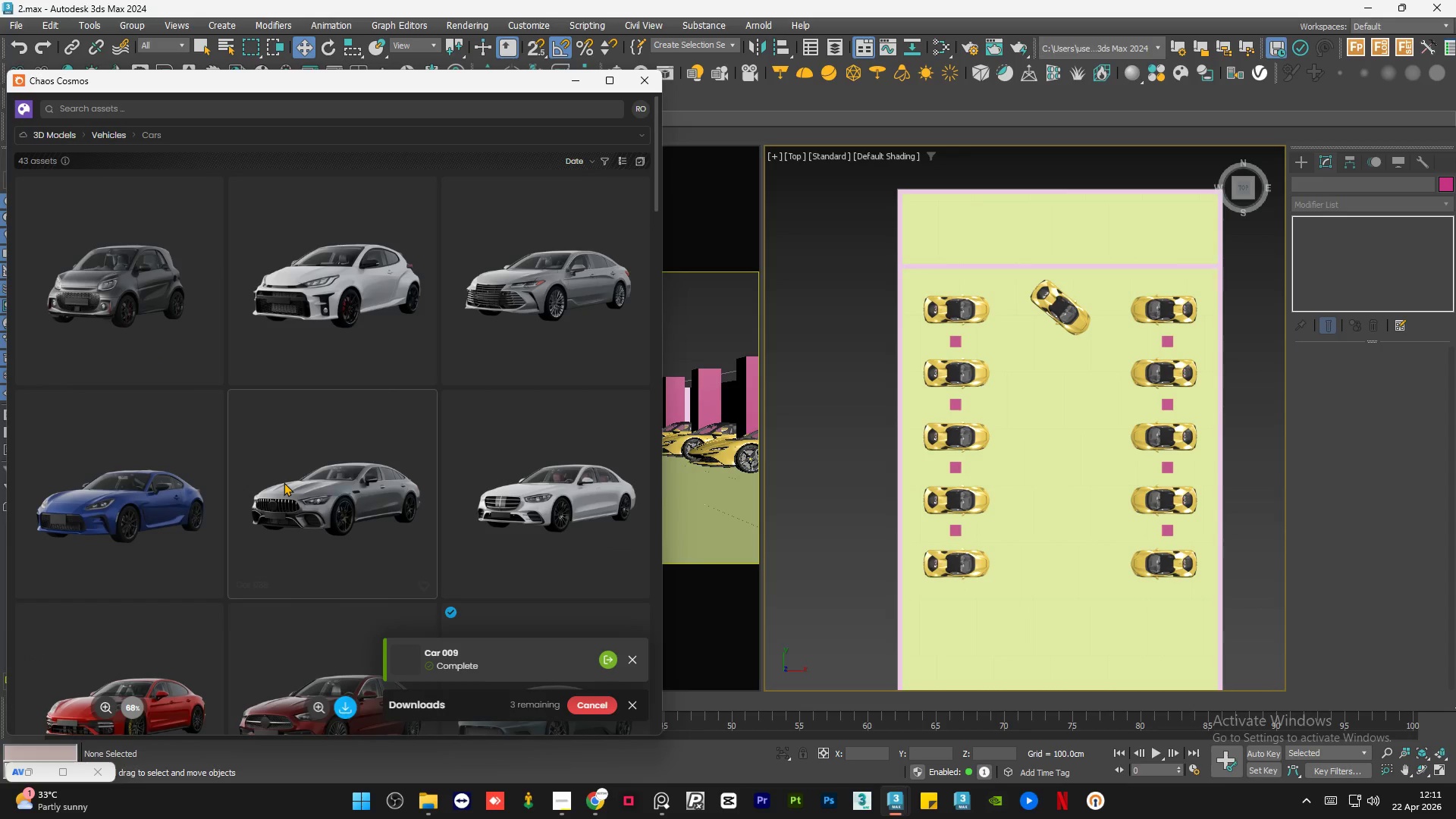 
scroll: coordinate [284, 482], scroll_direction: down, amount: 4.0
 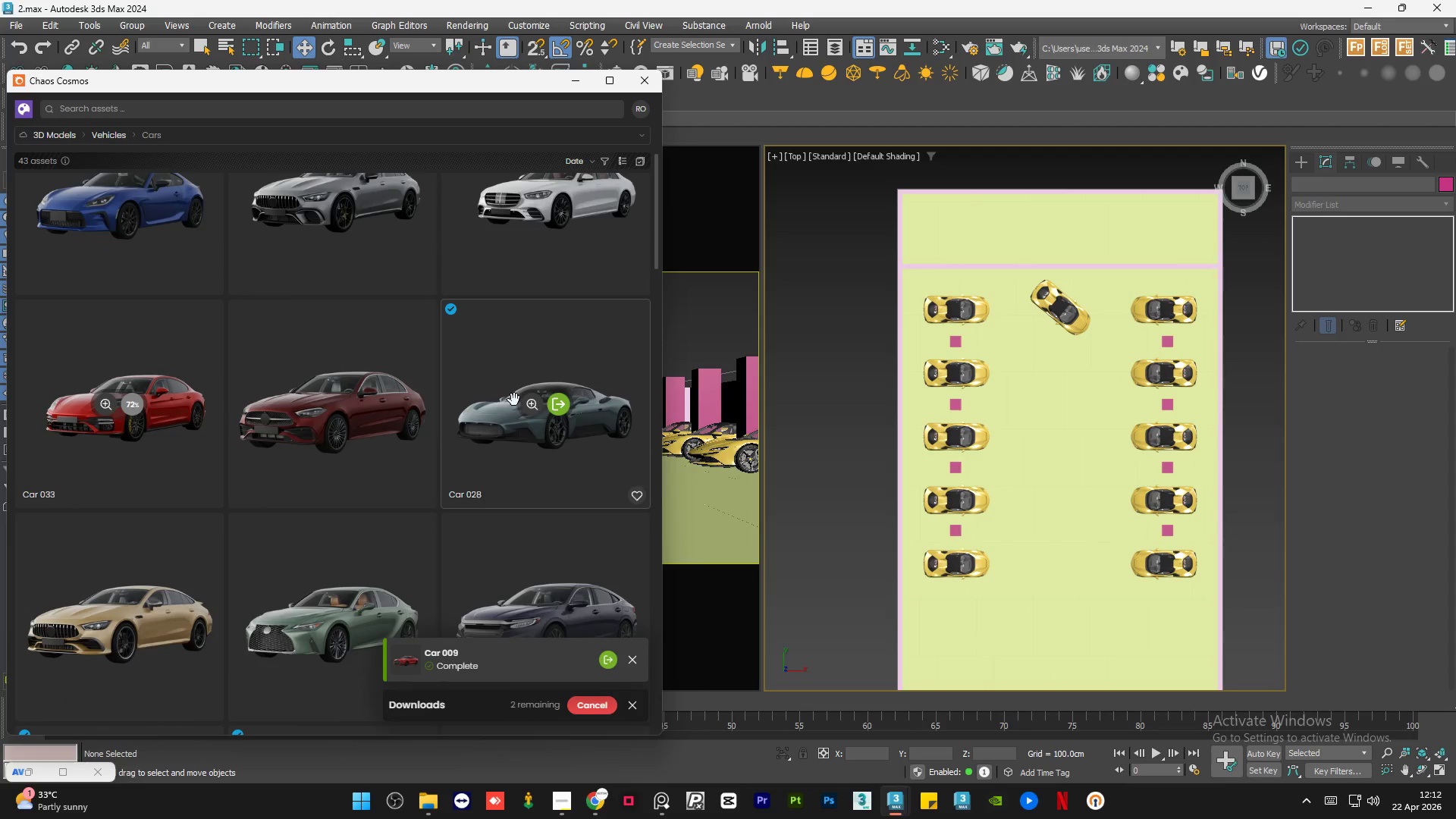 
left_click_drag(start_coordinate=[492, 375], to_coordinate=[1010, 357])
 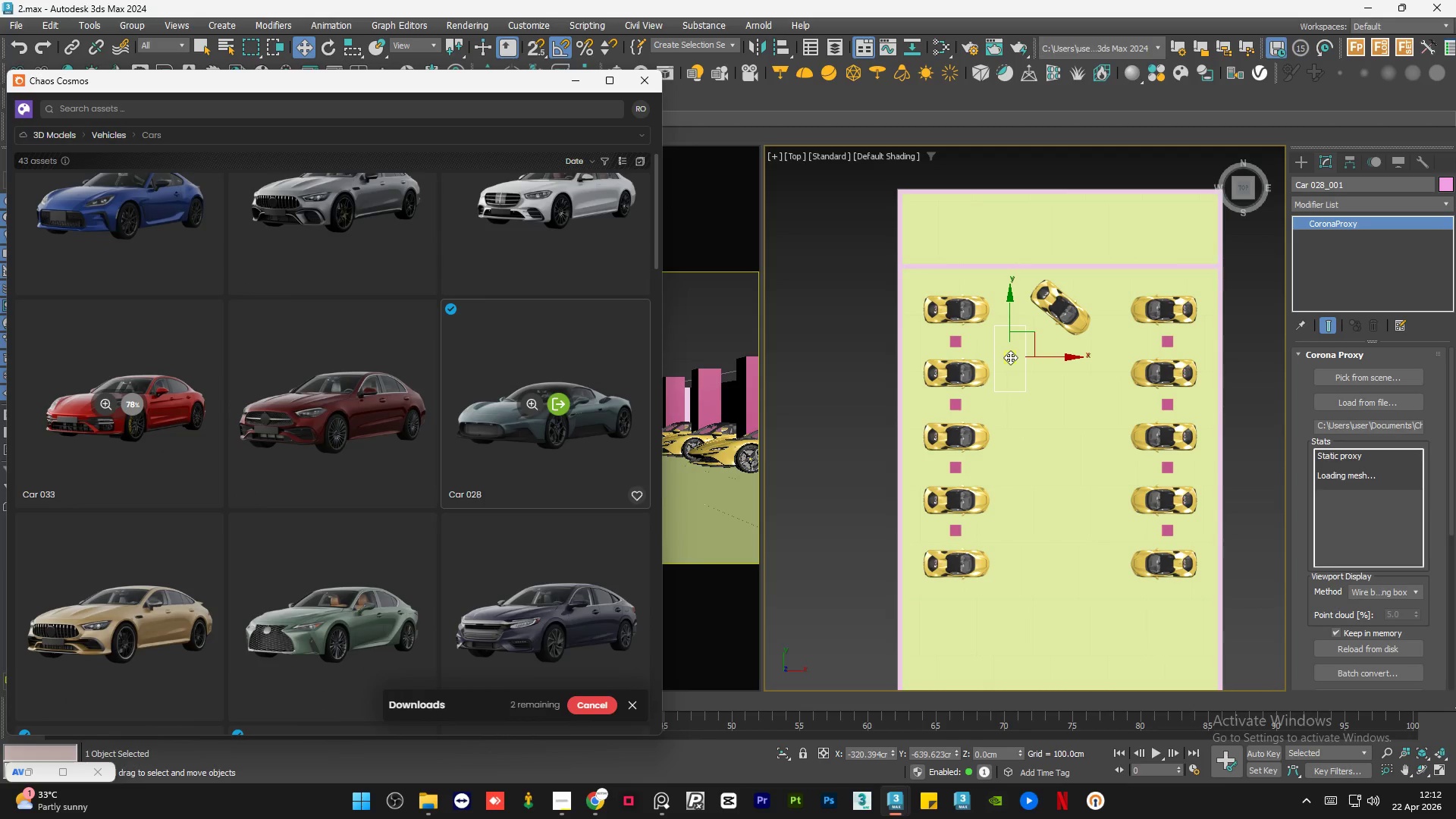 
wait(5.03)
 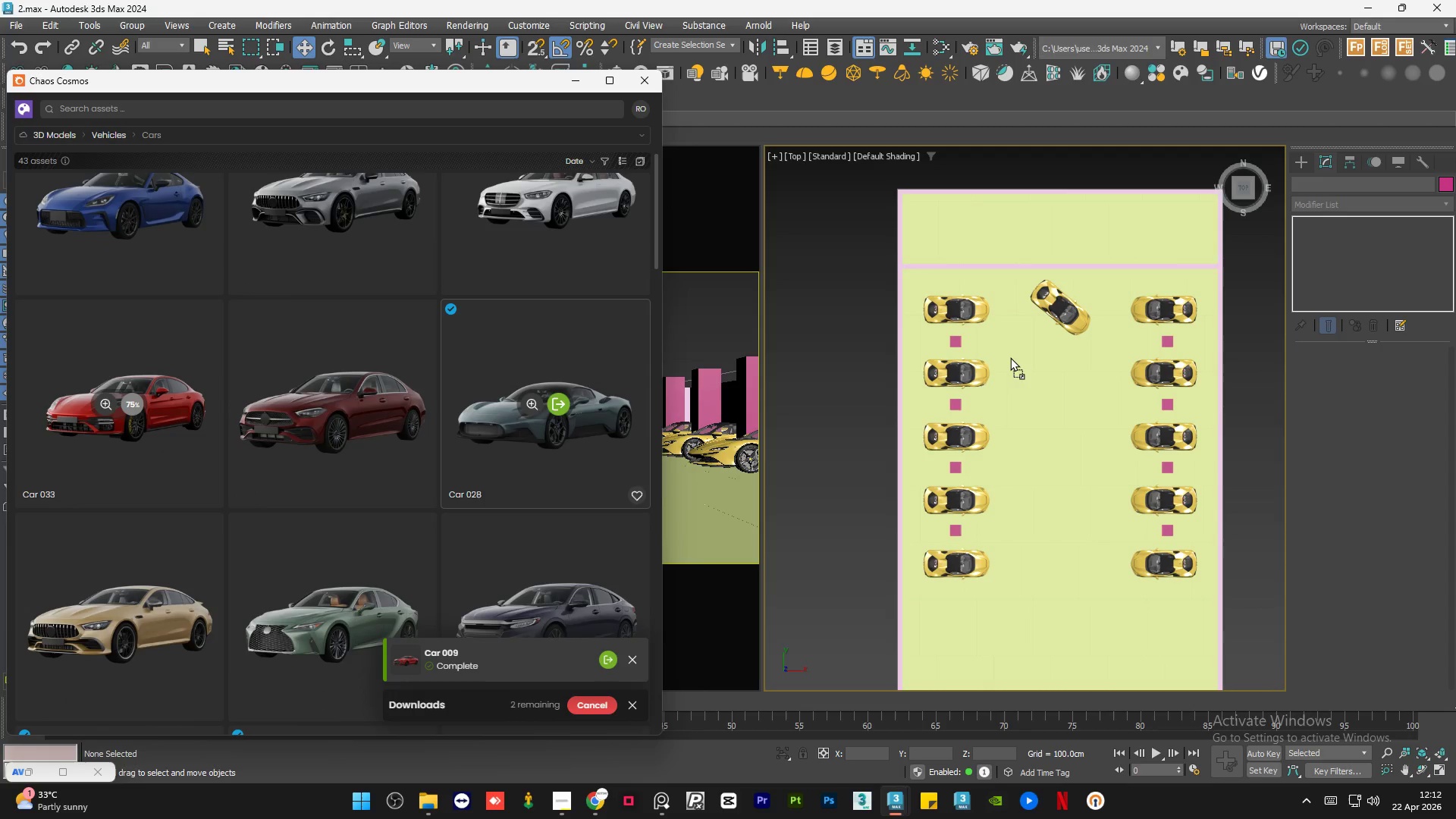 
left_click([1413, 589])
 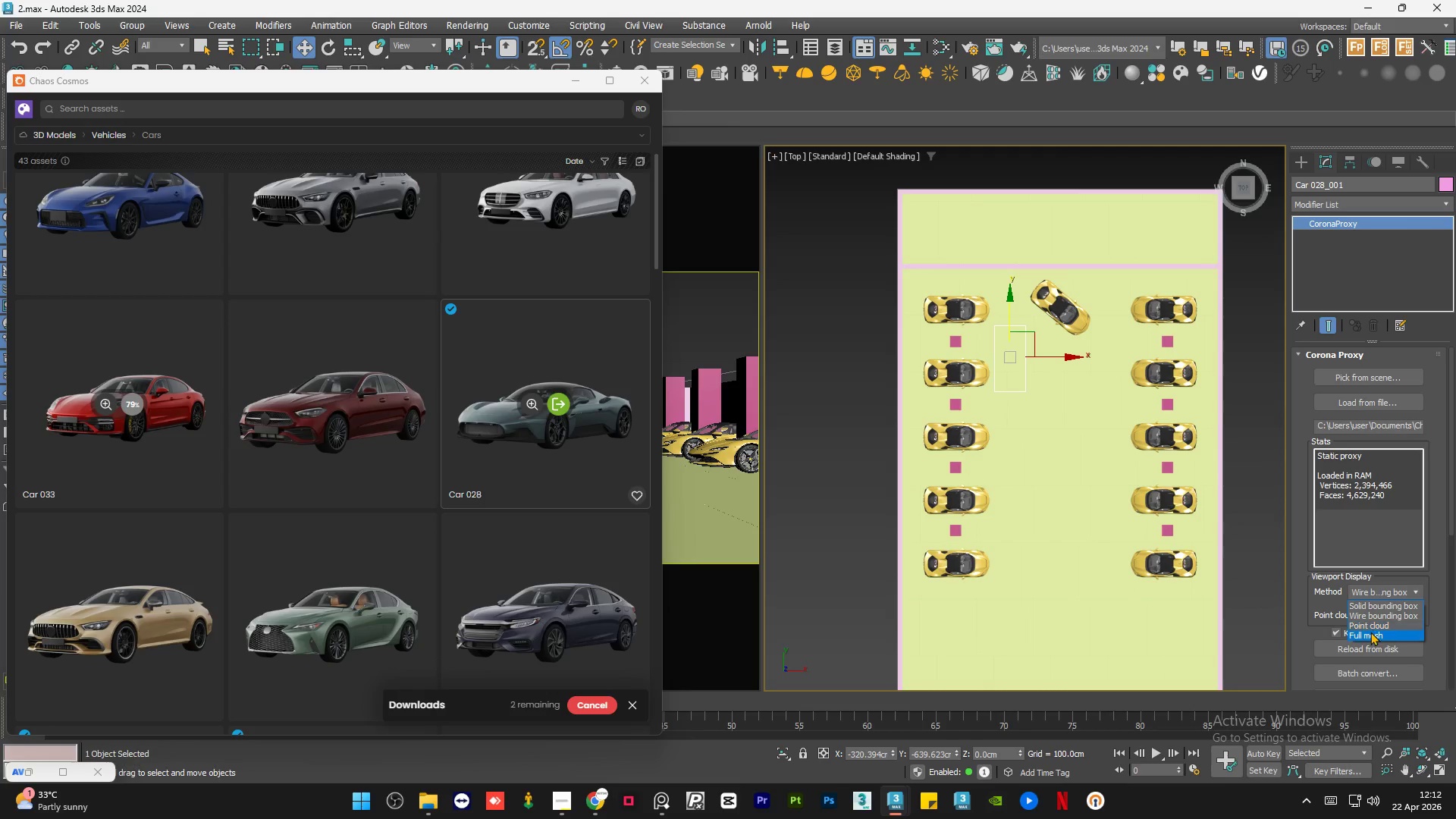 
left_click([1370, 632])
 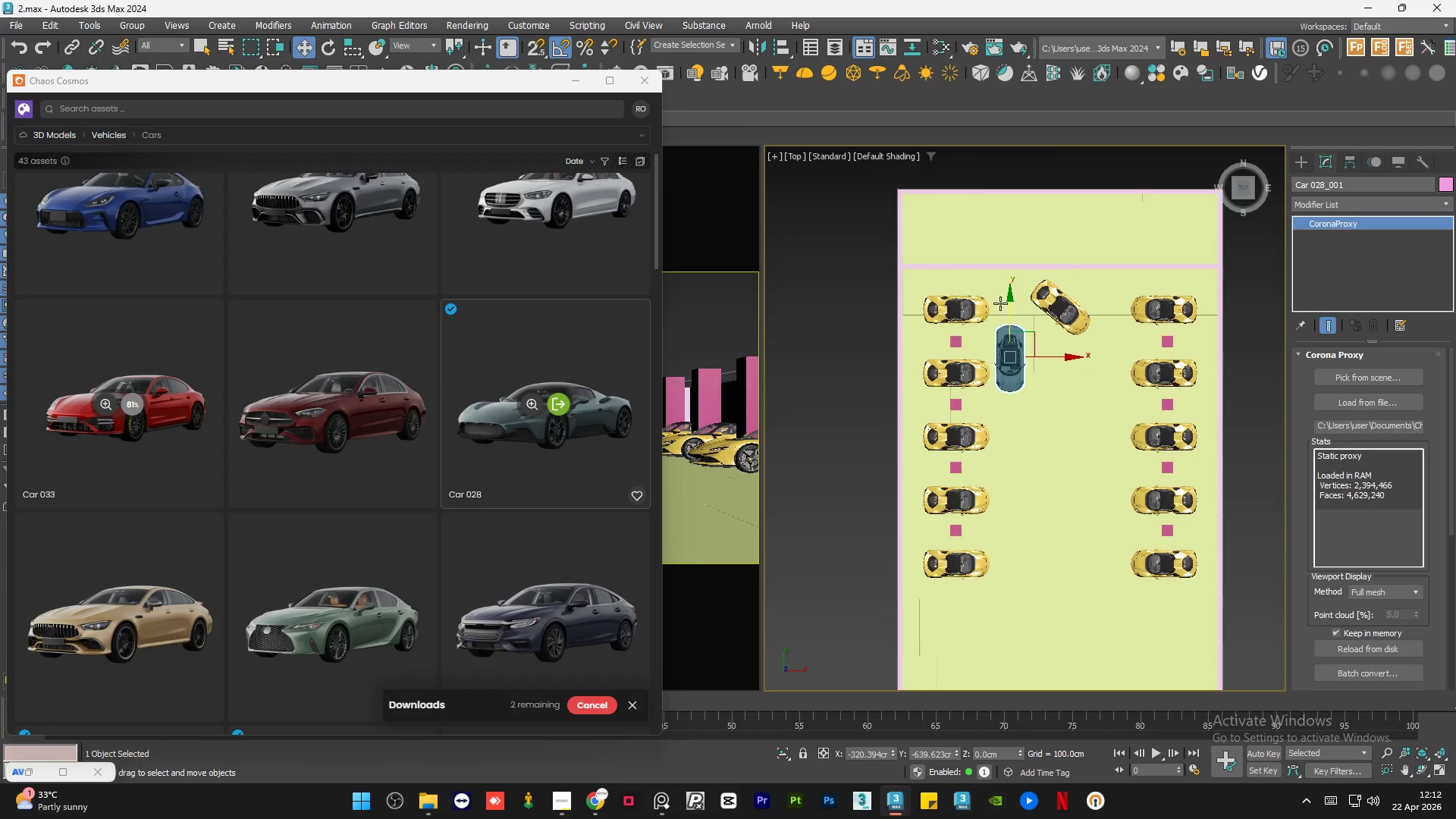 
scroll: coordinate [992, 290], scroll_direction: up, amount: 2.0
 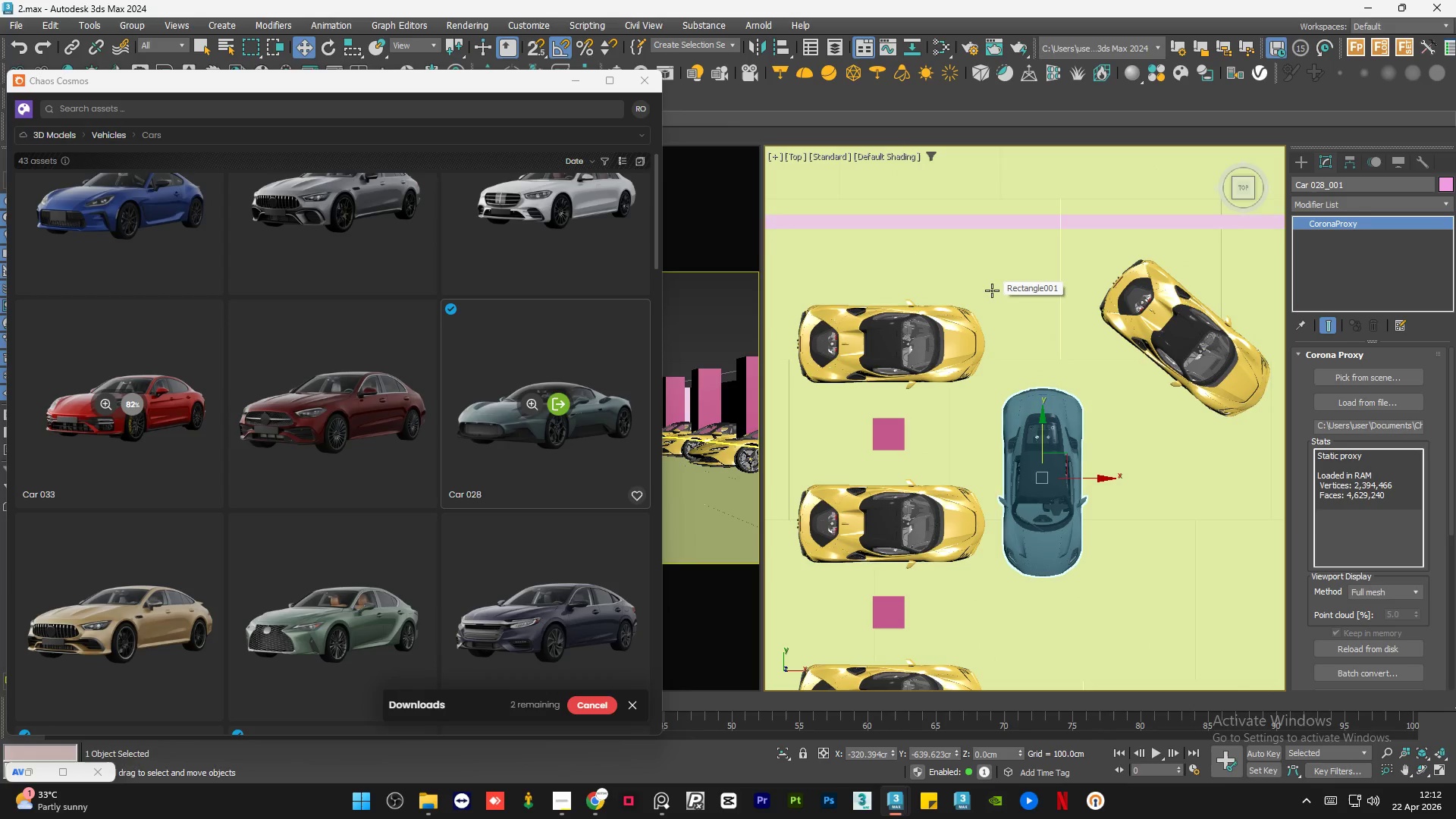 
key(E)
 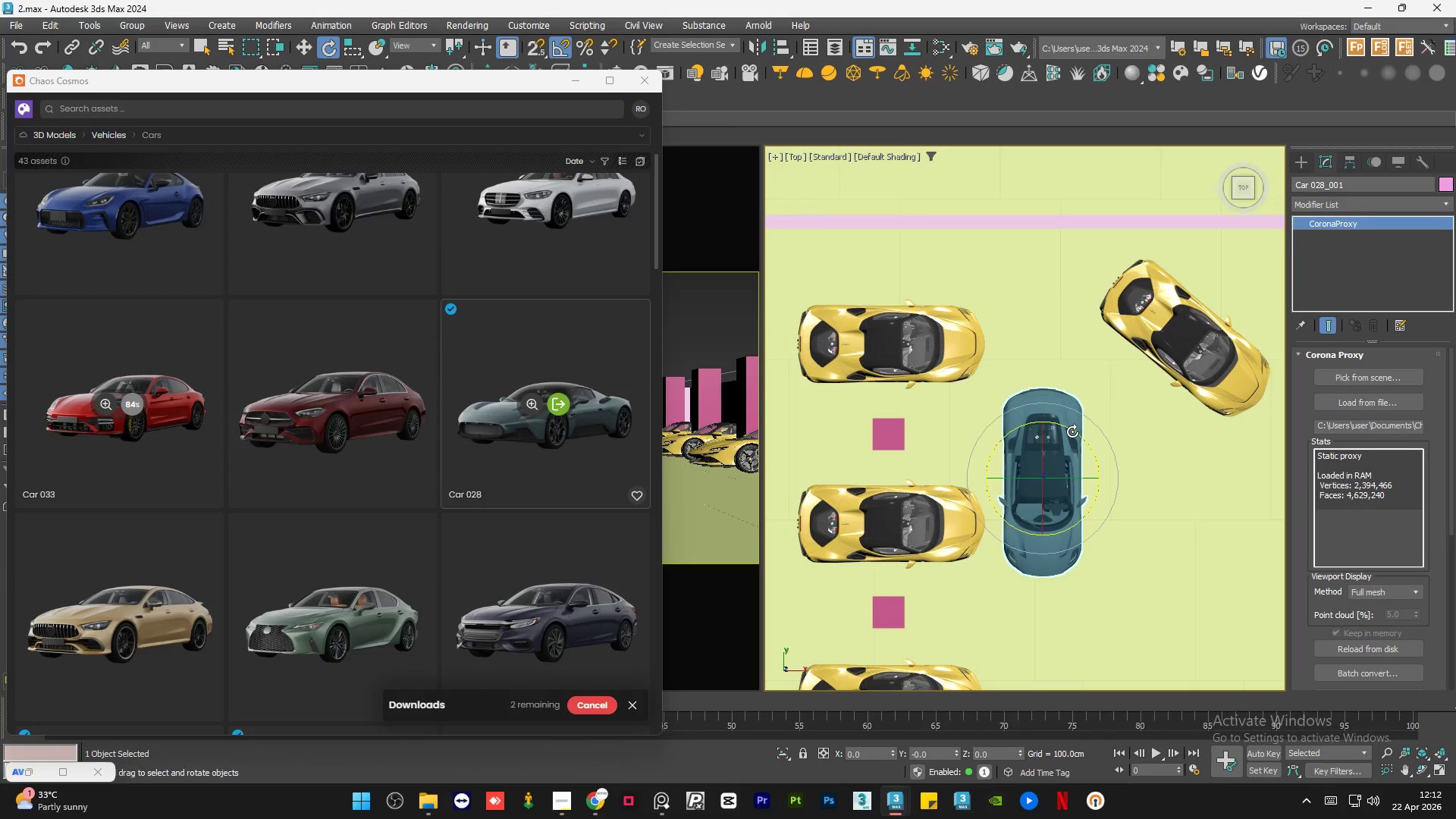 
left_click_drag(start_coordinate=[1072, 431], to_coordinate=[1006, 408])
 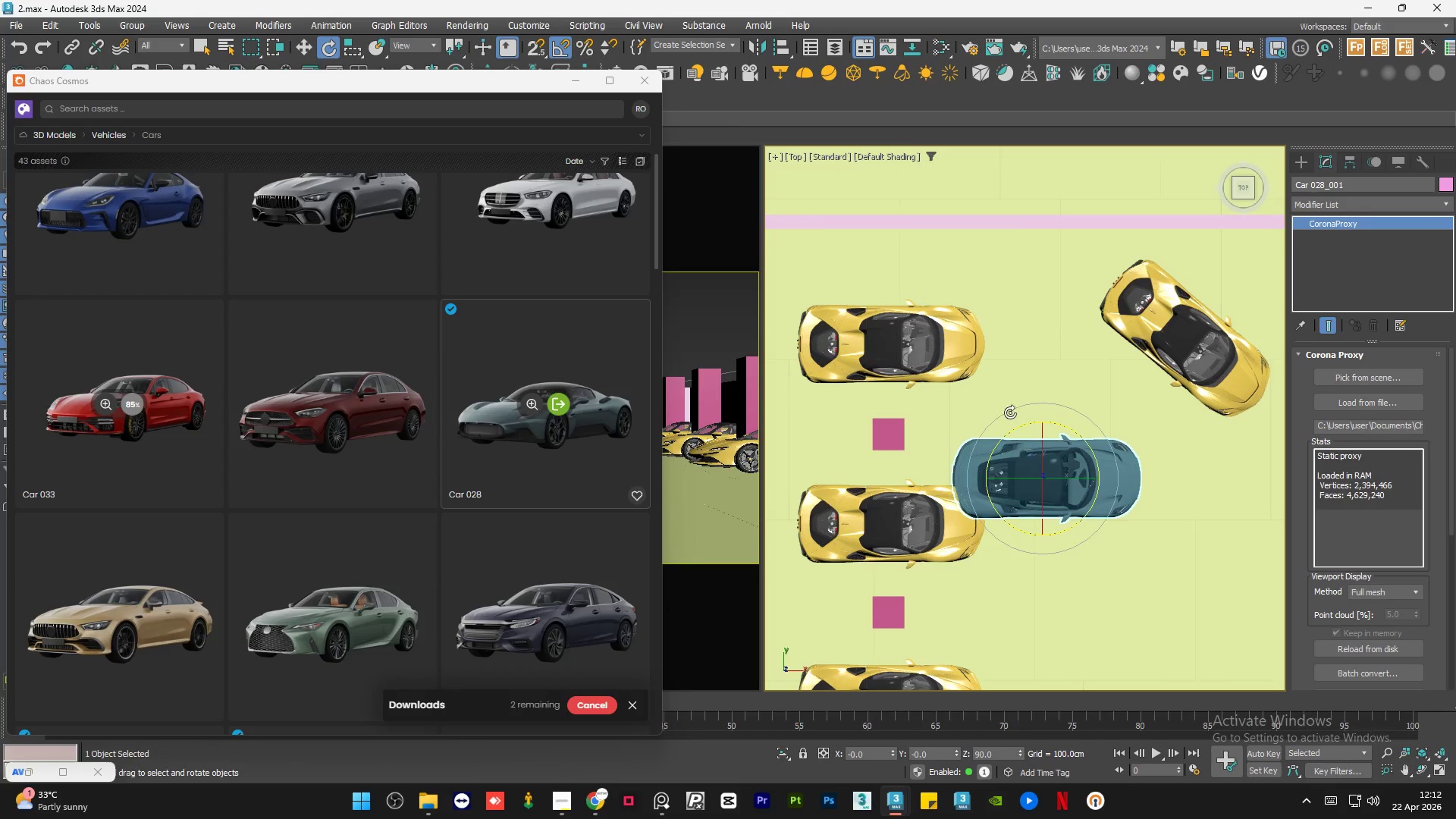 
key(W)
 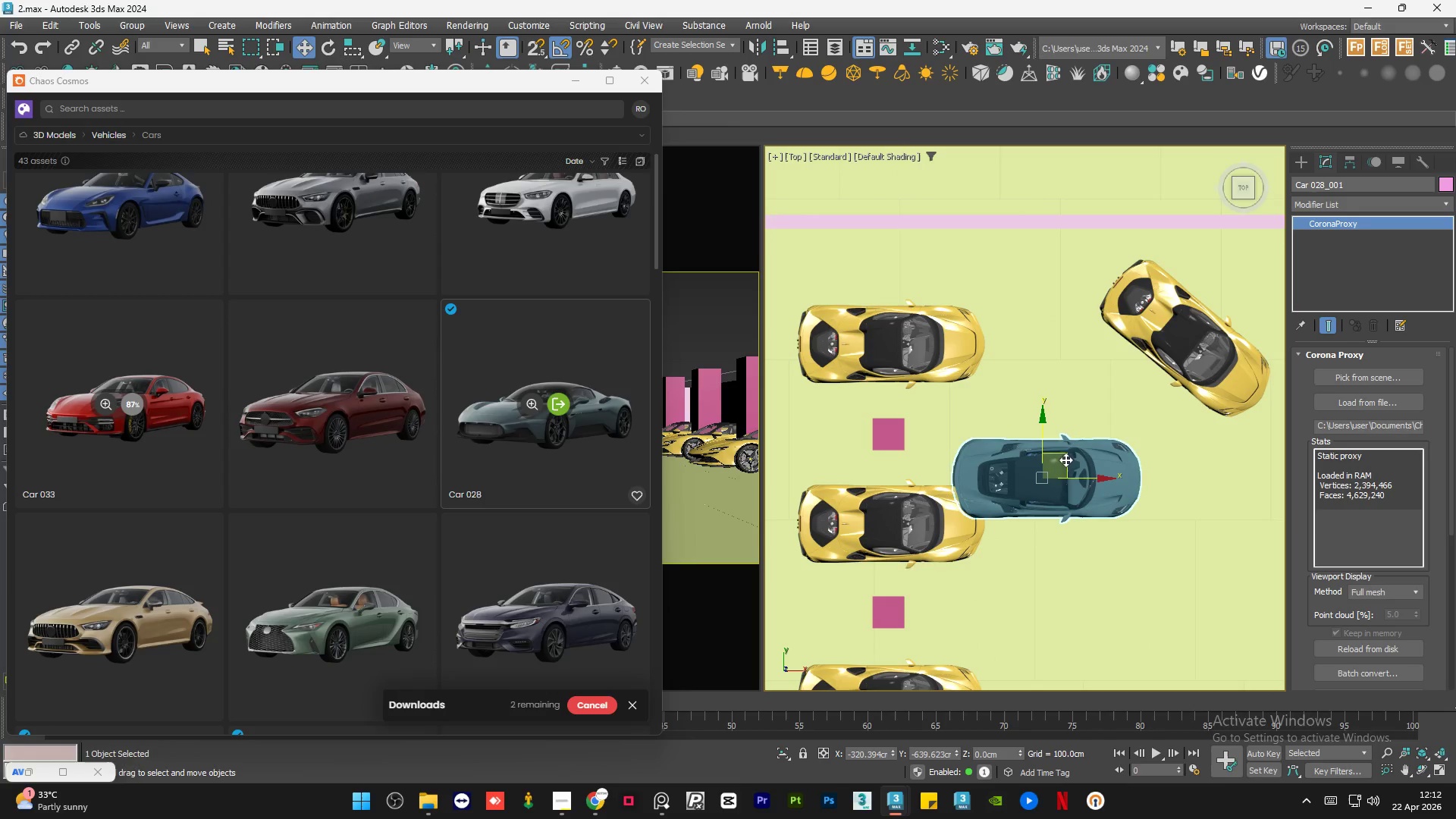 
left_click_drag(start_coordinate=[1065, 459], to_coordinate=[911, 327])
 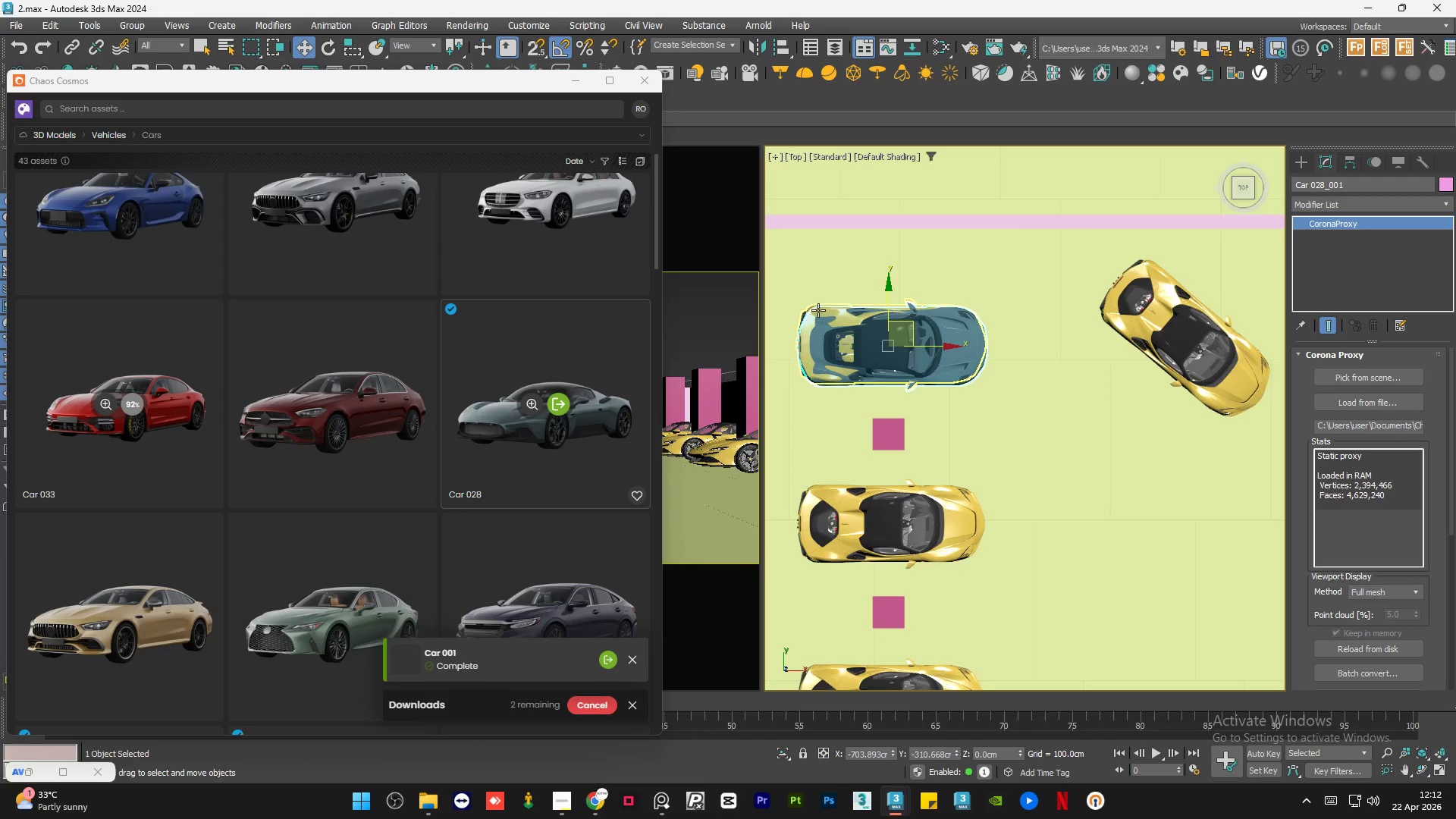 
left_click([813, 309])
 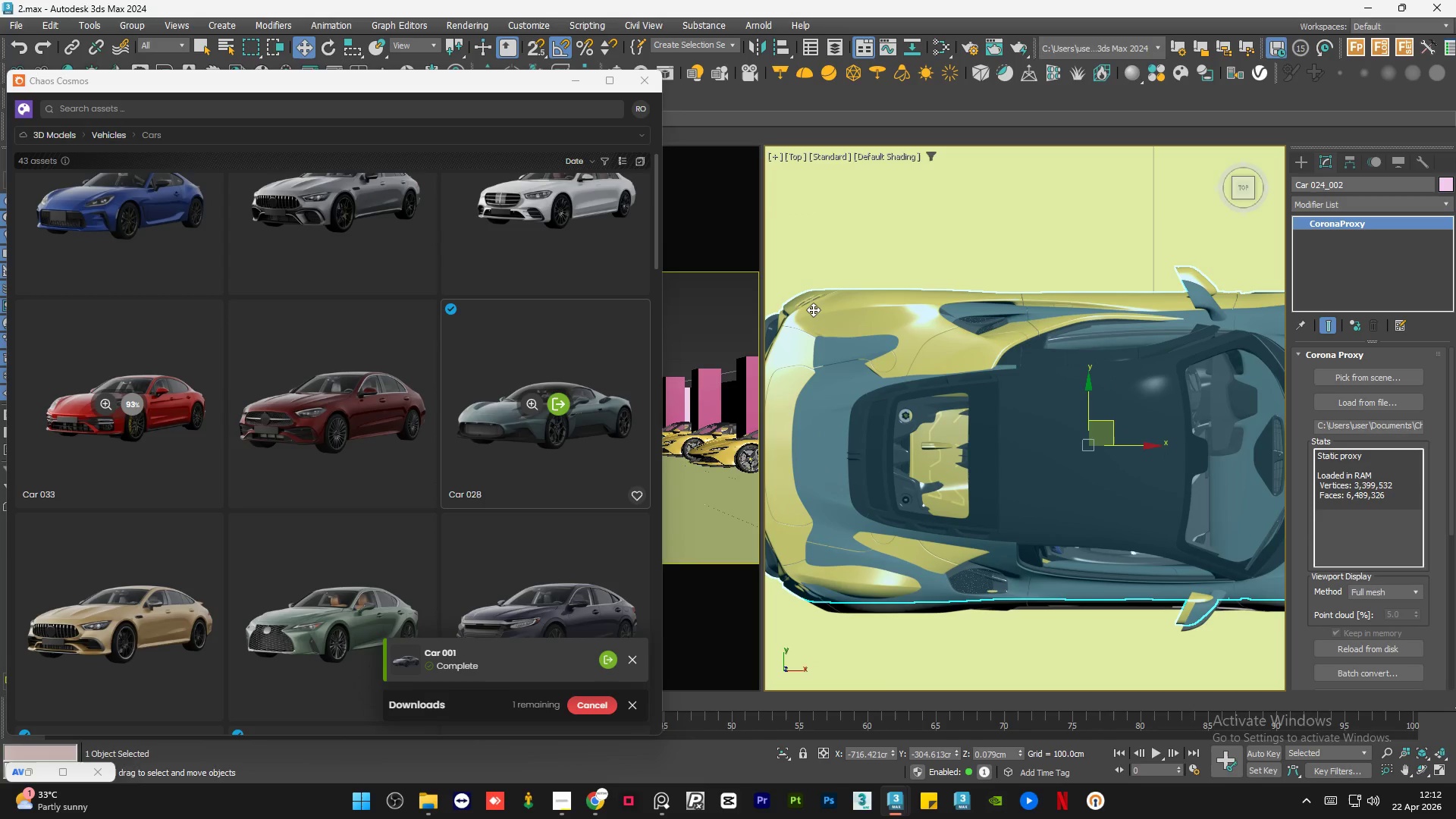 
scroll: coordinate [813, 309], scroll_direction: up, amount: 4.0
 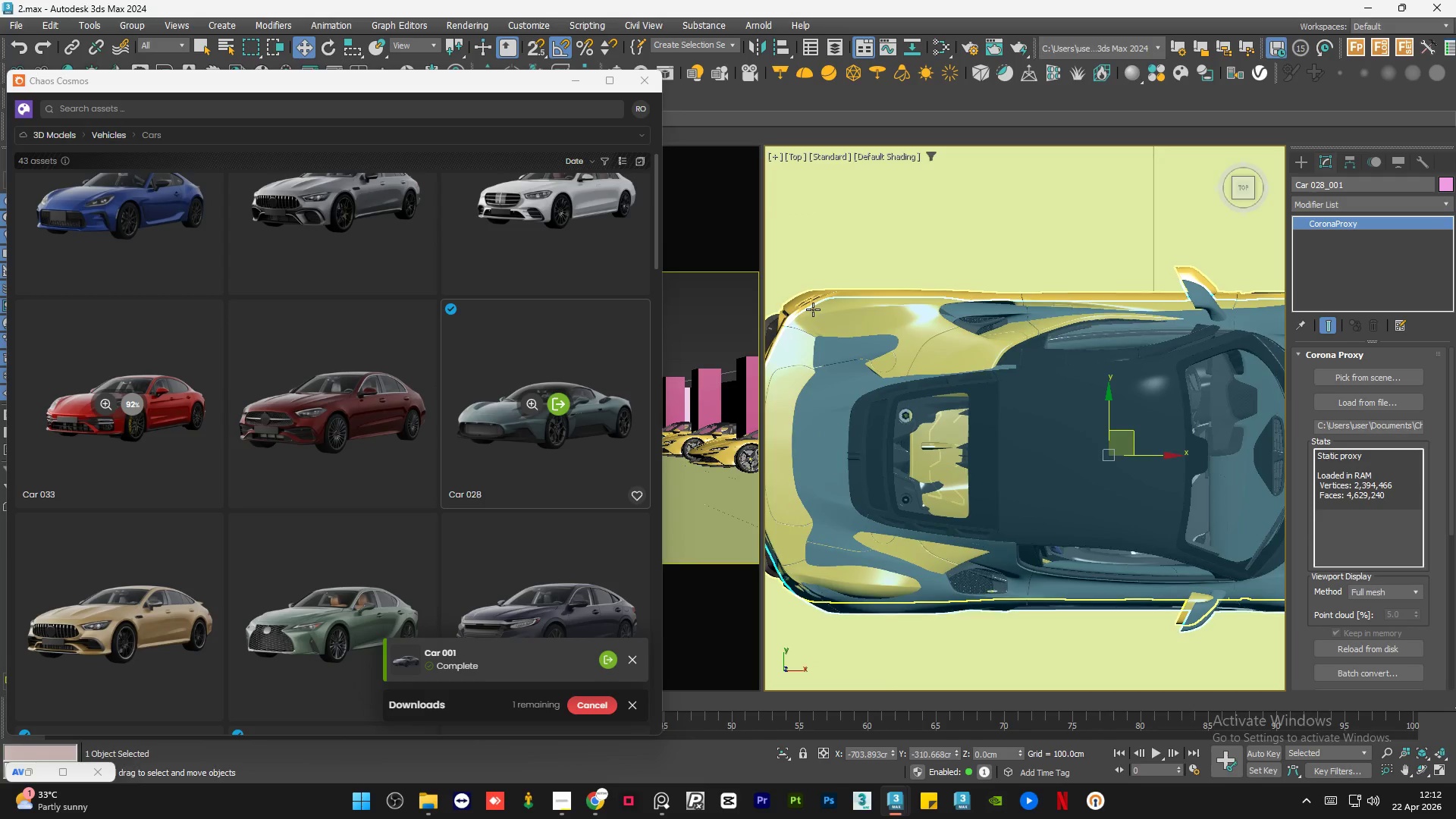 
key(Delete)
 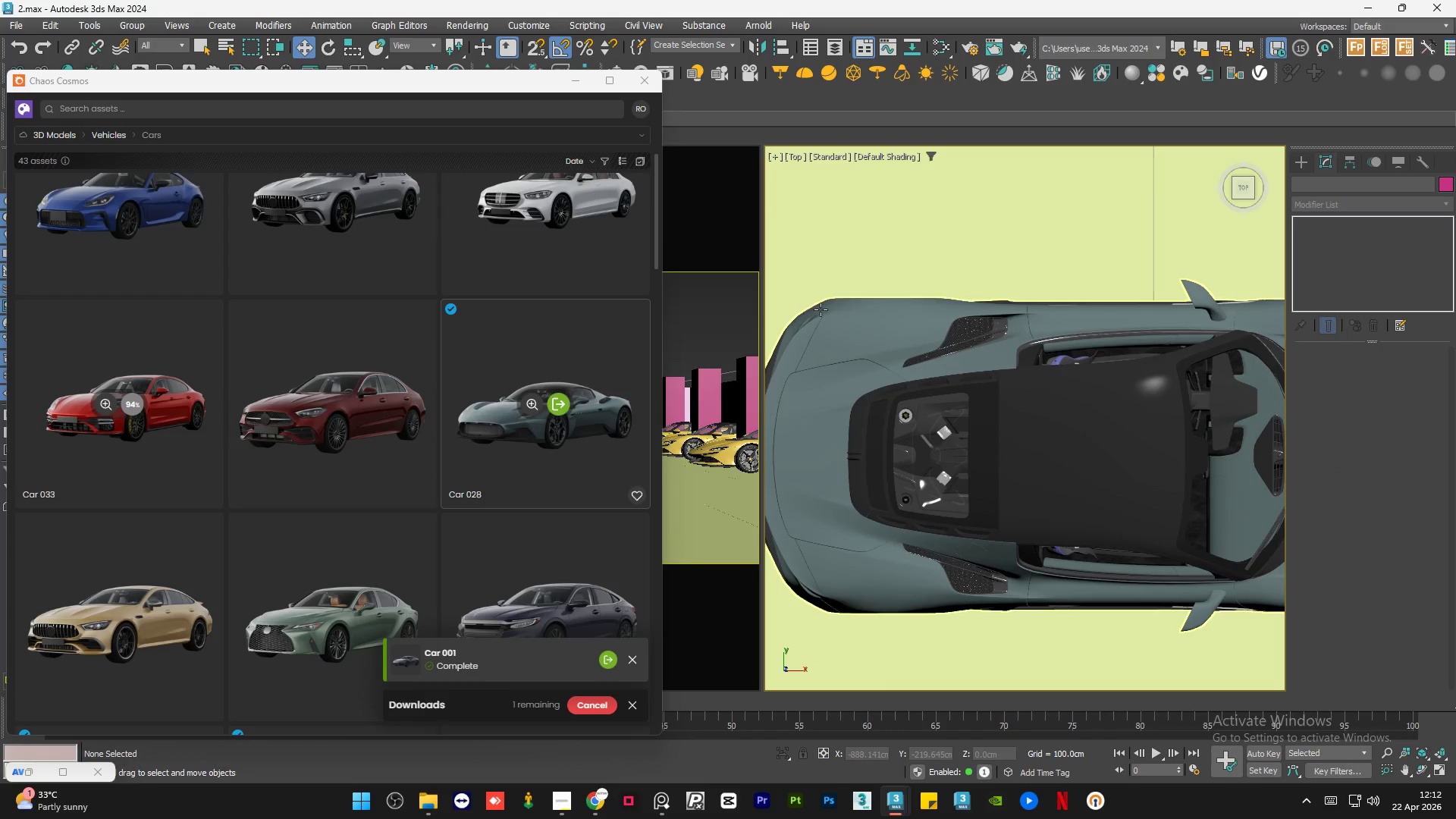 
scroll: coordinate [886, 323], scroll_direction: down, amount: 4.0
 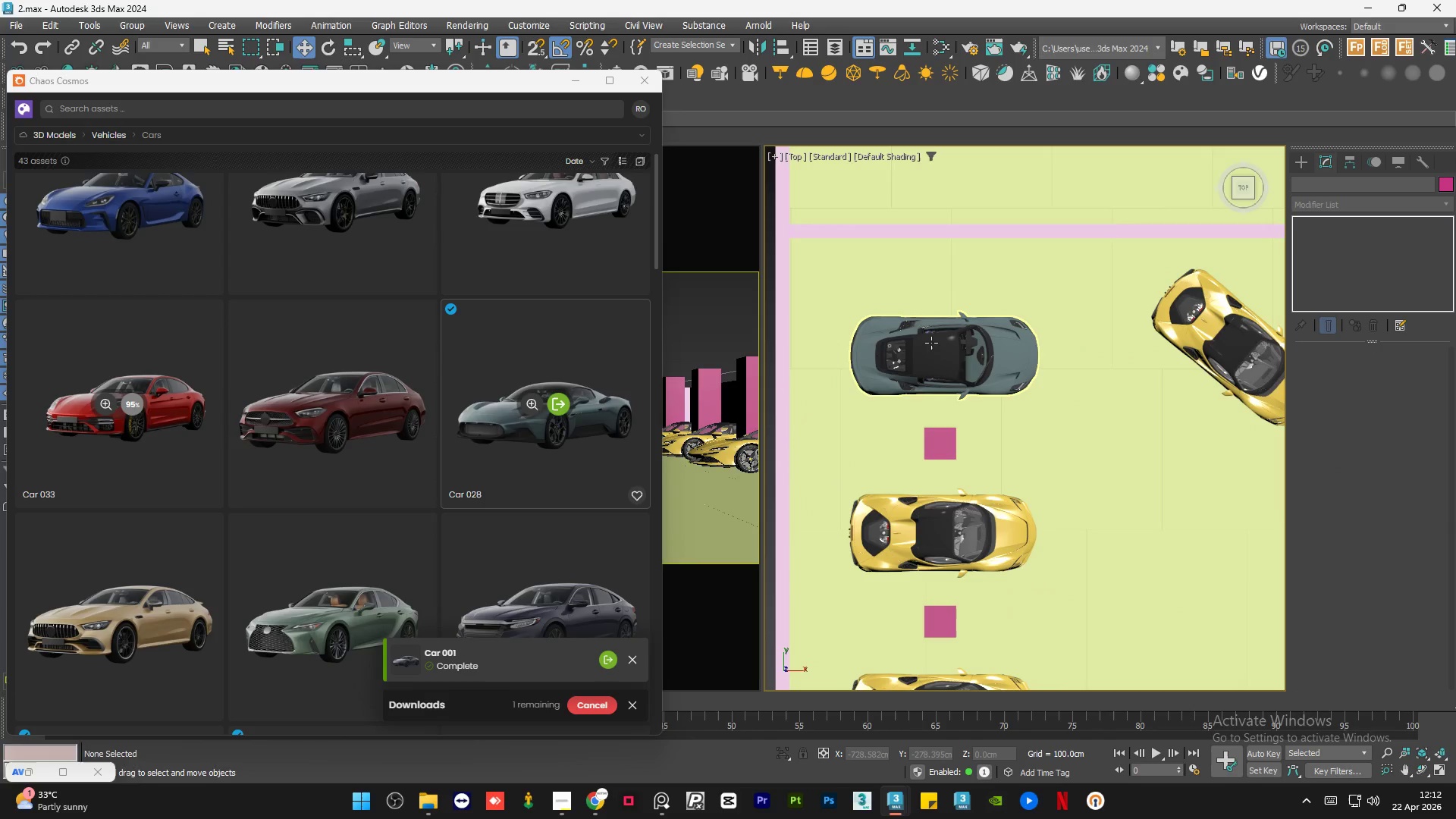 
left_click([931, 343])
 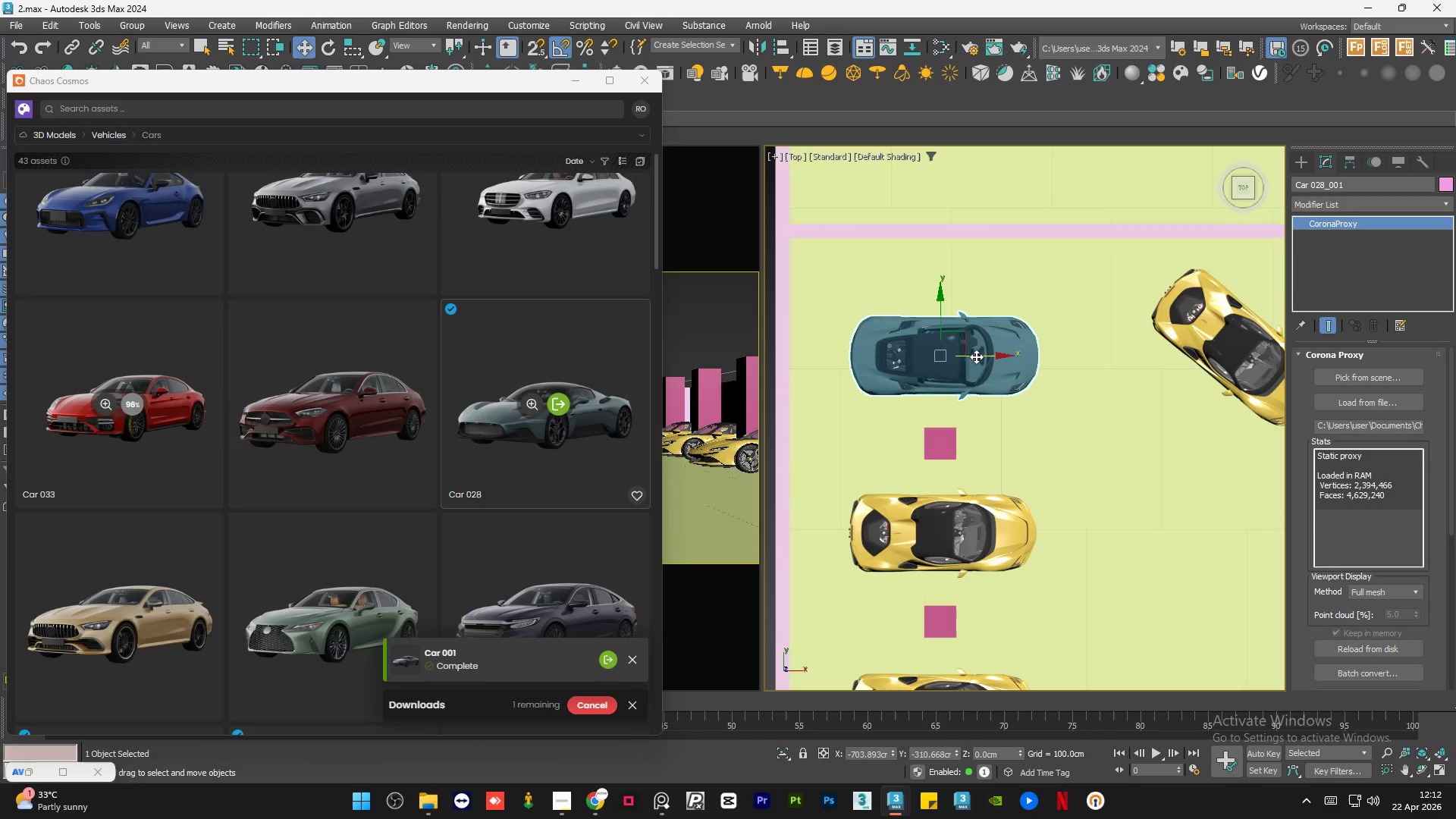 
left_click_drag(start_coordinate=[977, 356], to_coordinate=[981, 356])
 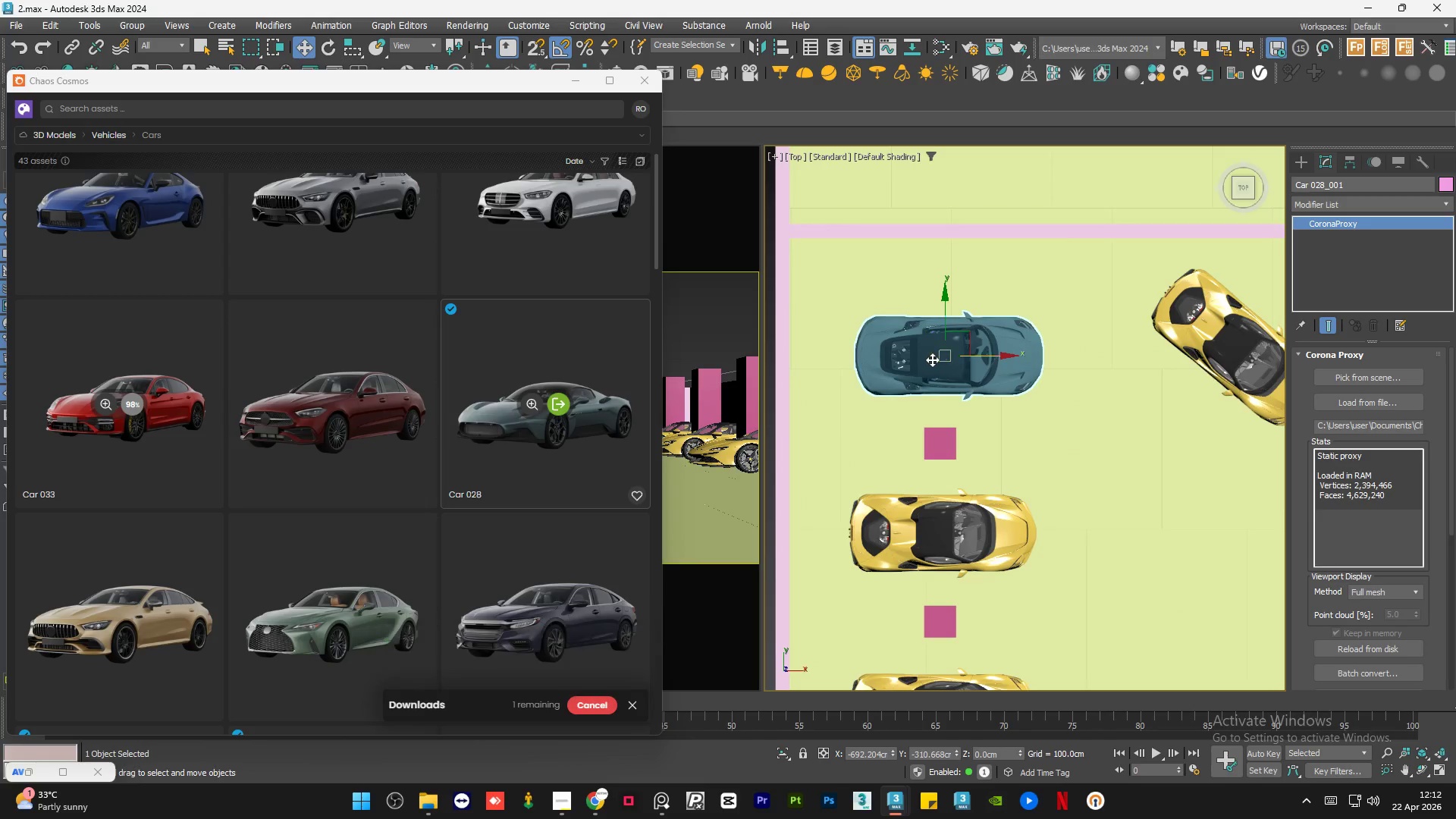 
scroll: coordinate [930, 359], scroll_direction: down, amount: 3.0
 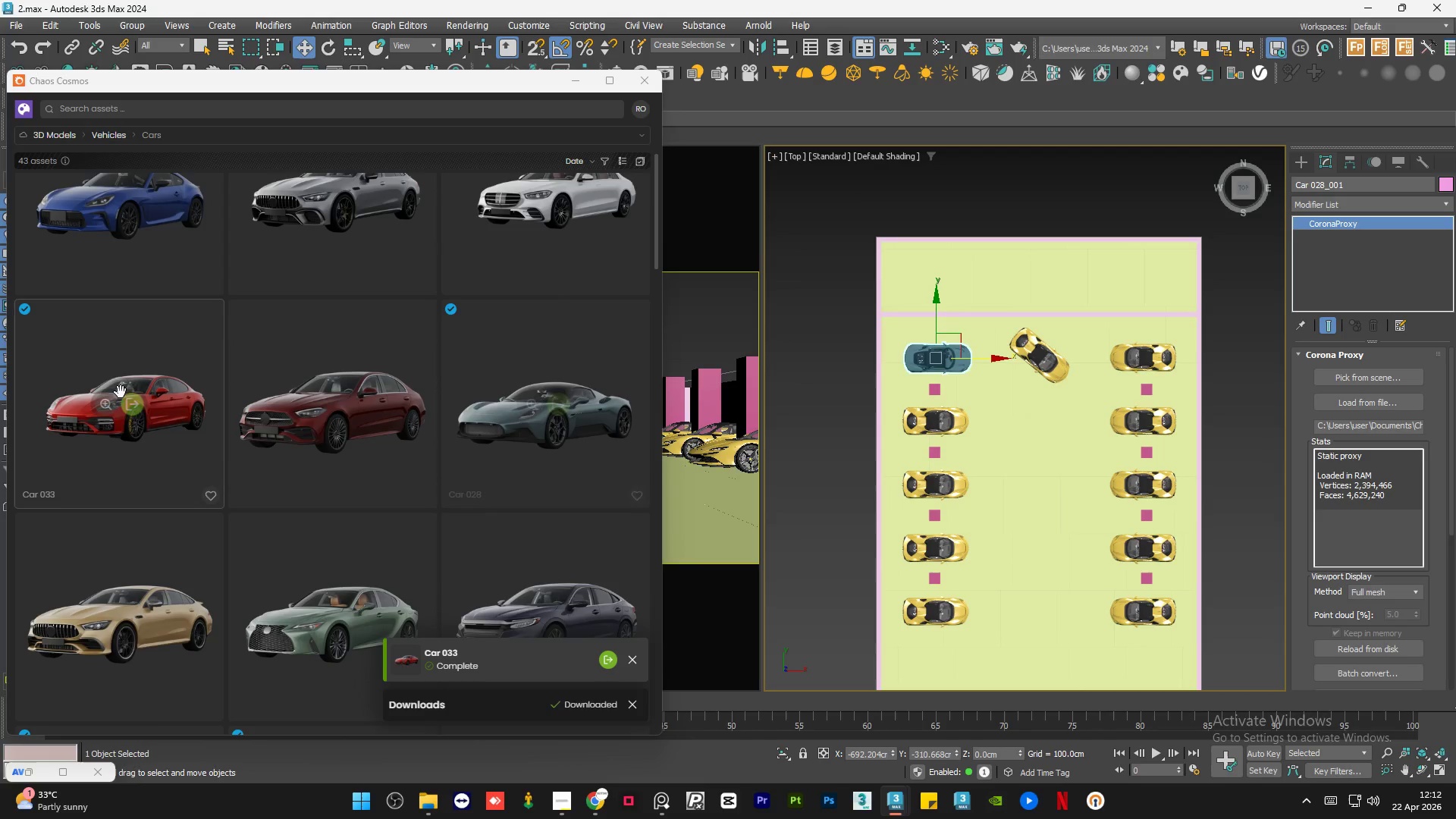 
left_click_drag(start_coordinate=[119, 370], to_coordinate=[1108, 414])
 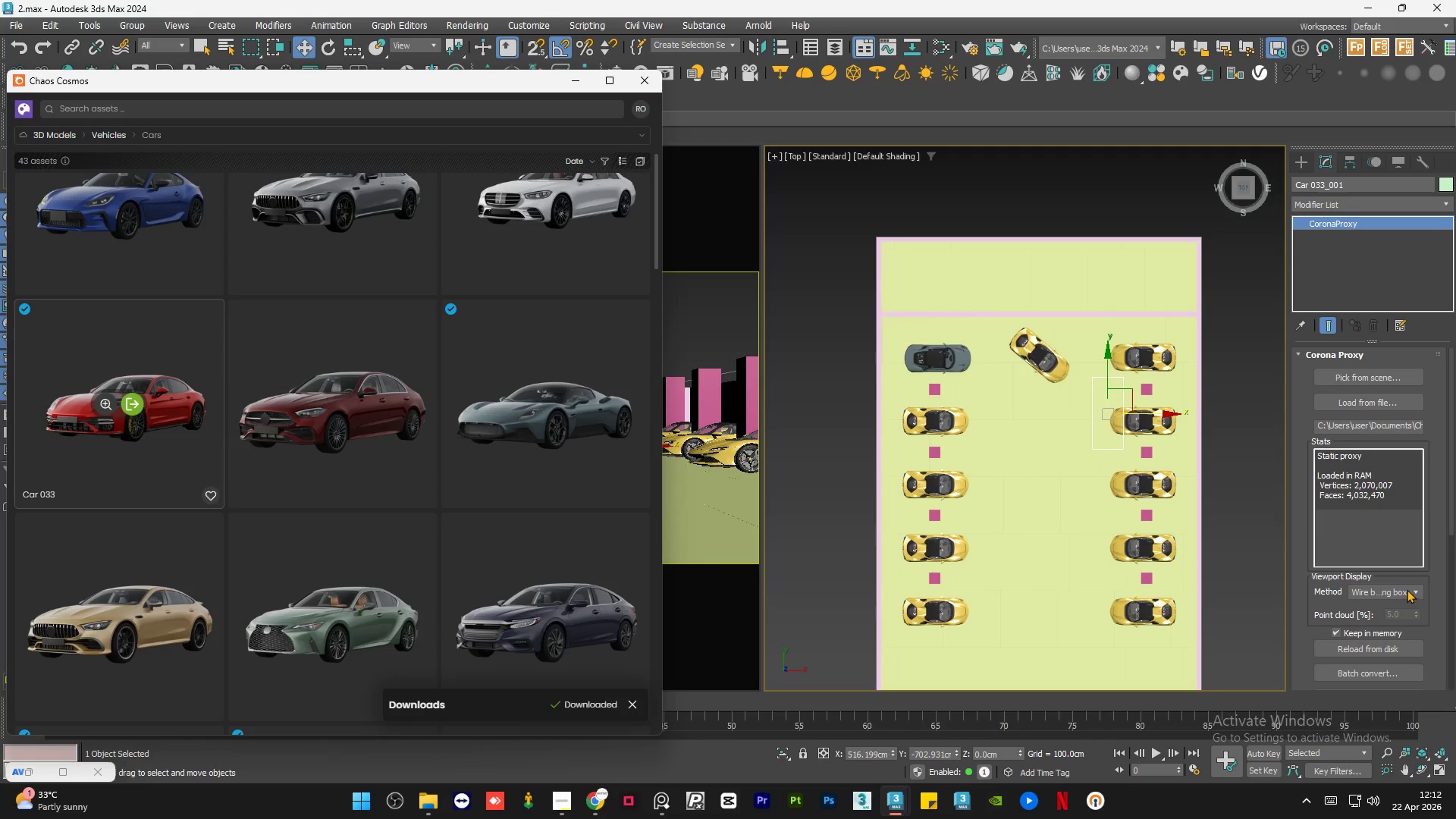 
left_click([1381, 632])
 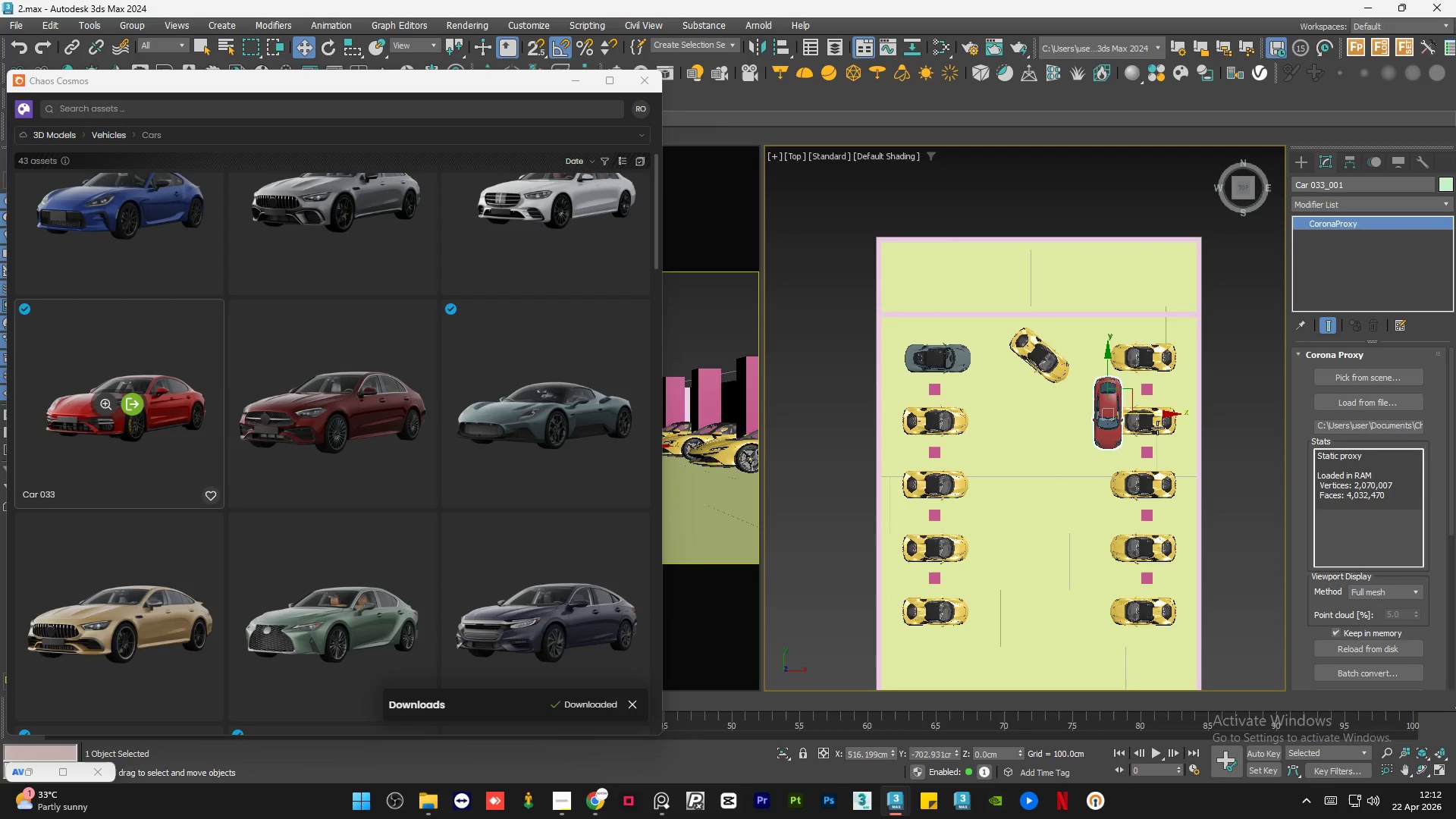 
scroll: coordinate [1157, 428], scroll_direction: up, amount: 3.0
 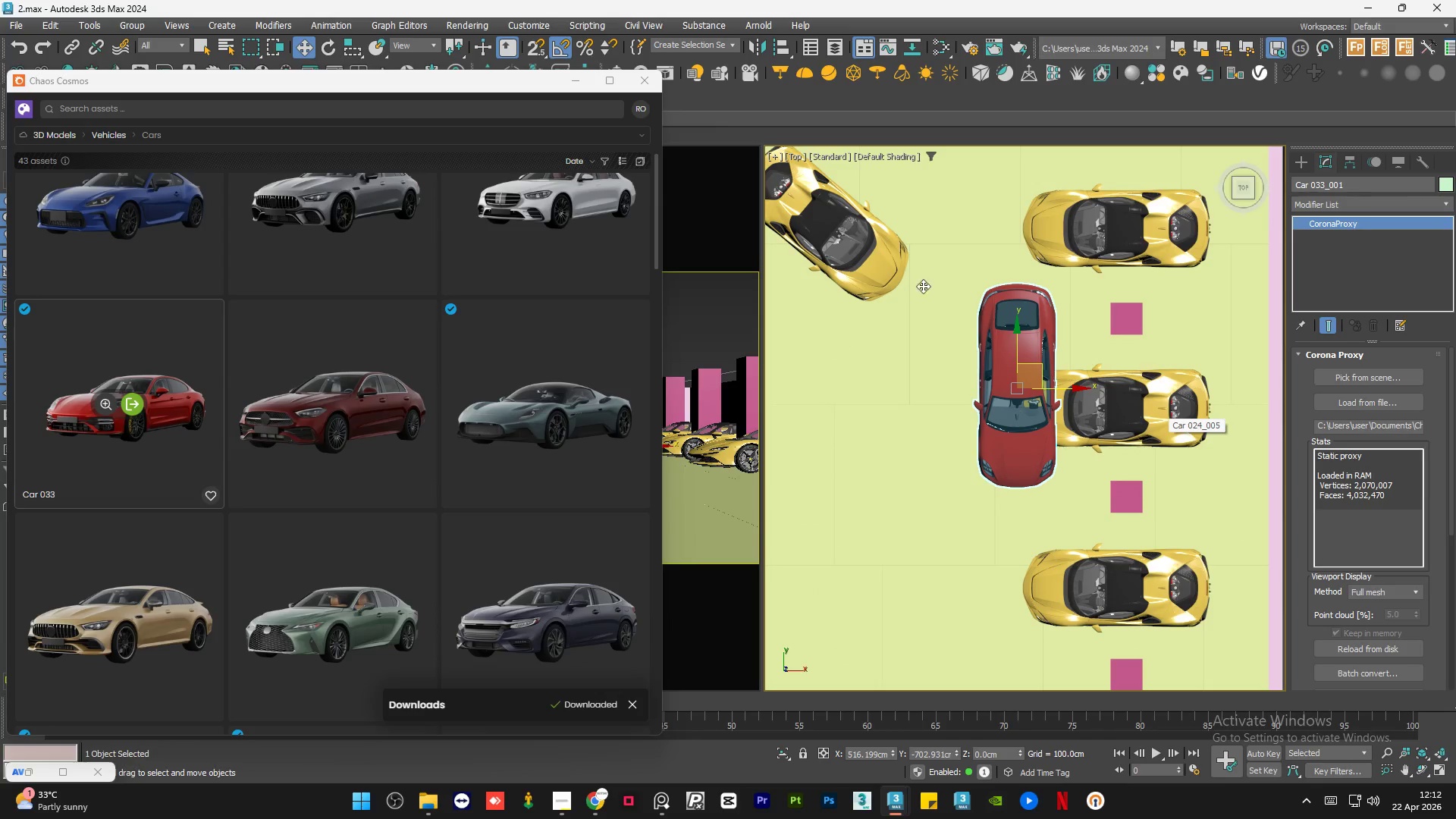 
key(Alt+W)
 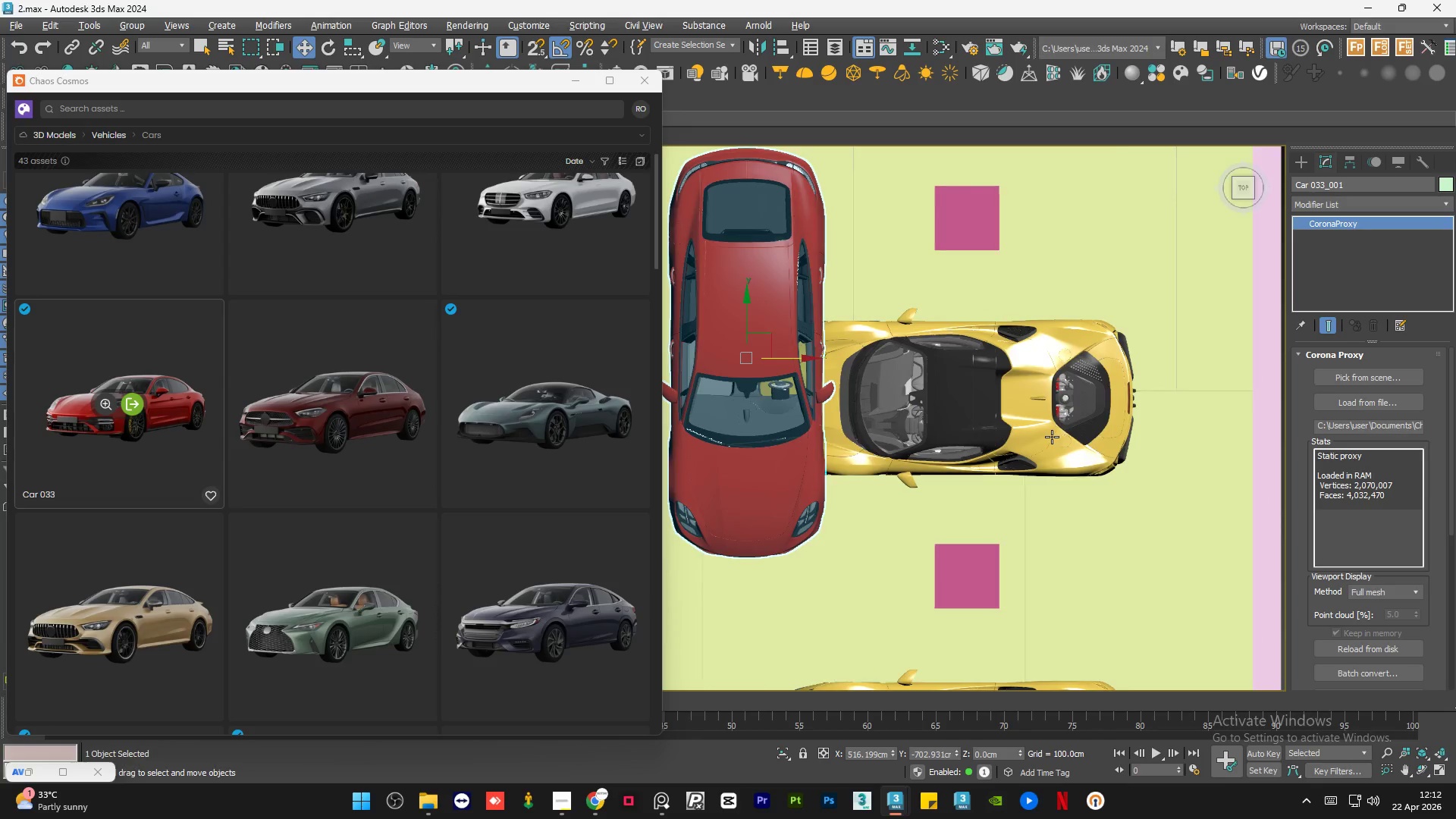 
scroll: coordinate [1127, 464], scroll_direction: down, amount: 2.0
 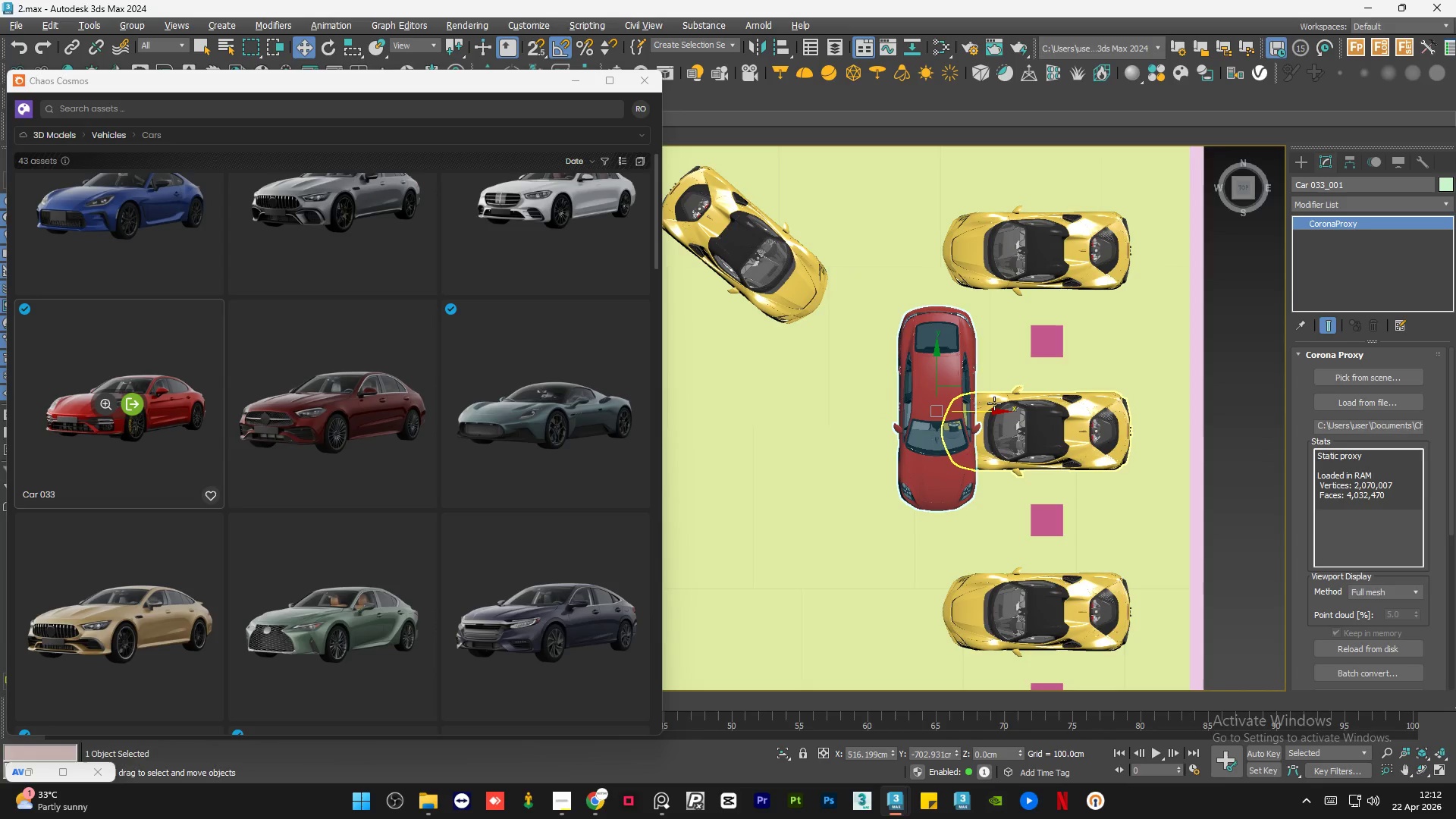 
type(ew)
 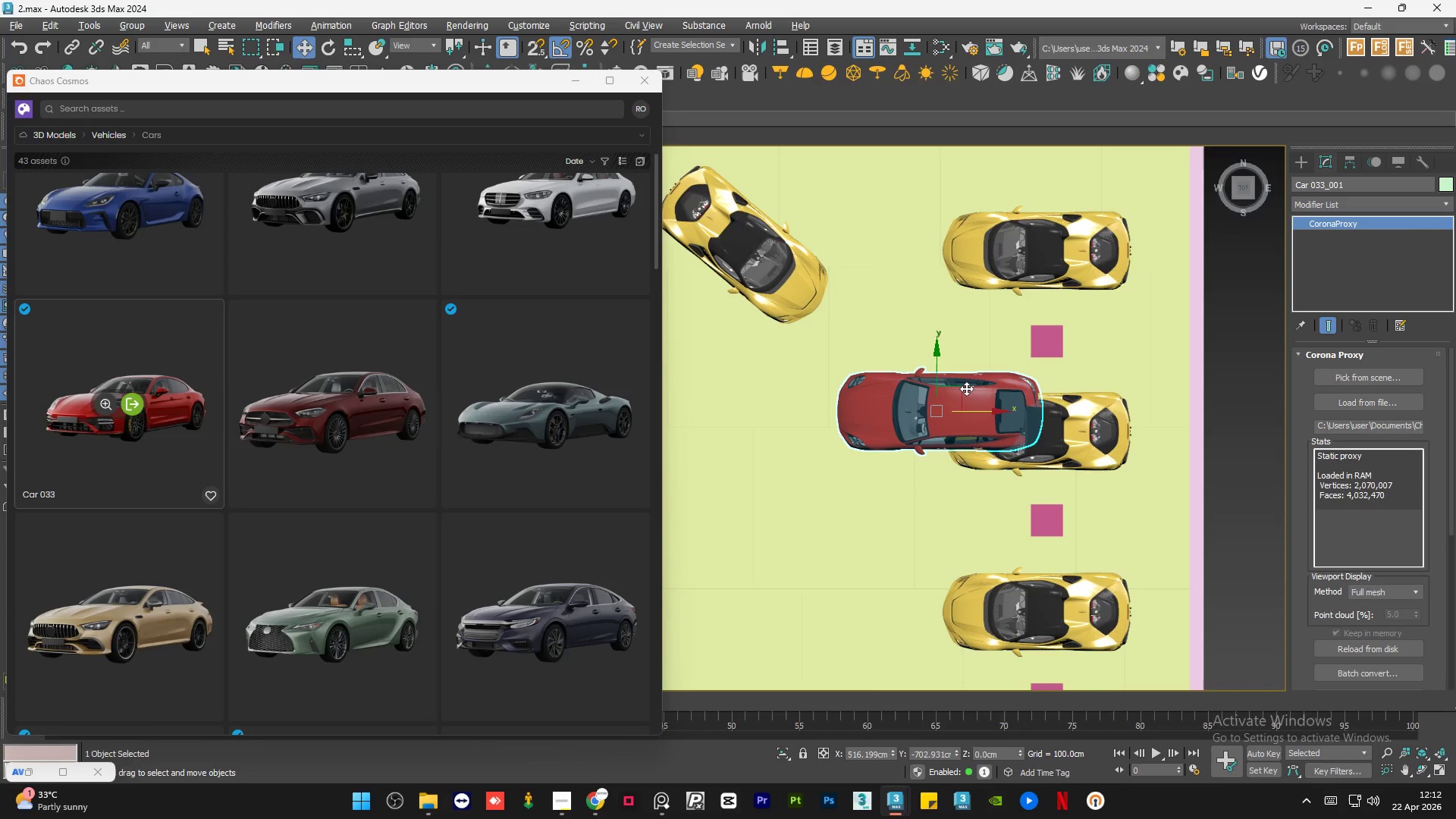 
left_click_drag(start_coordinate=[959, 359], to_coordinate=[1016, 402])
 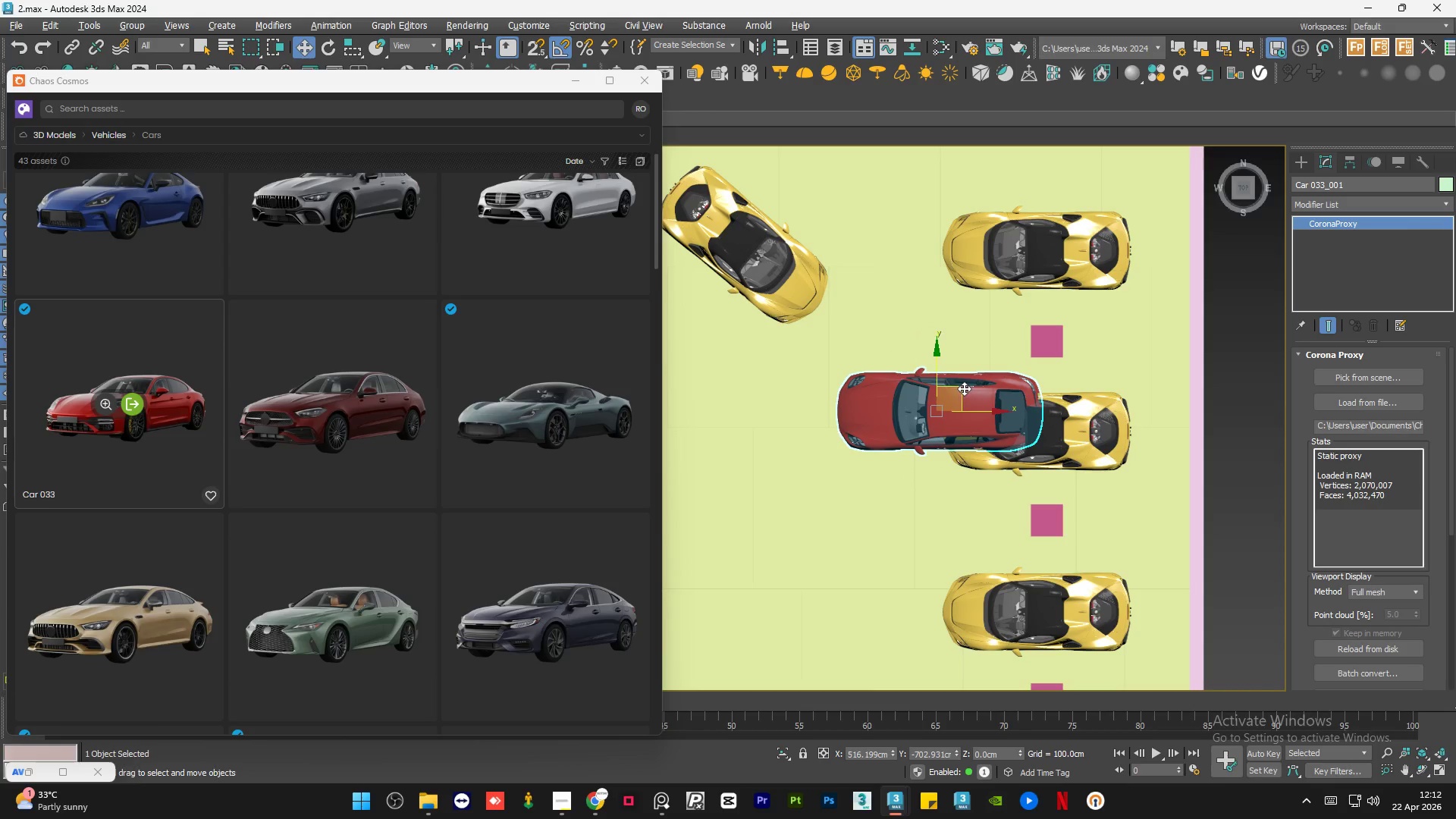 
left_click_drag(start_coordinate=[964, 388], to_coordinate=[1067, 409])
 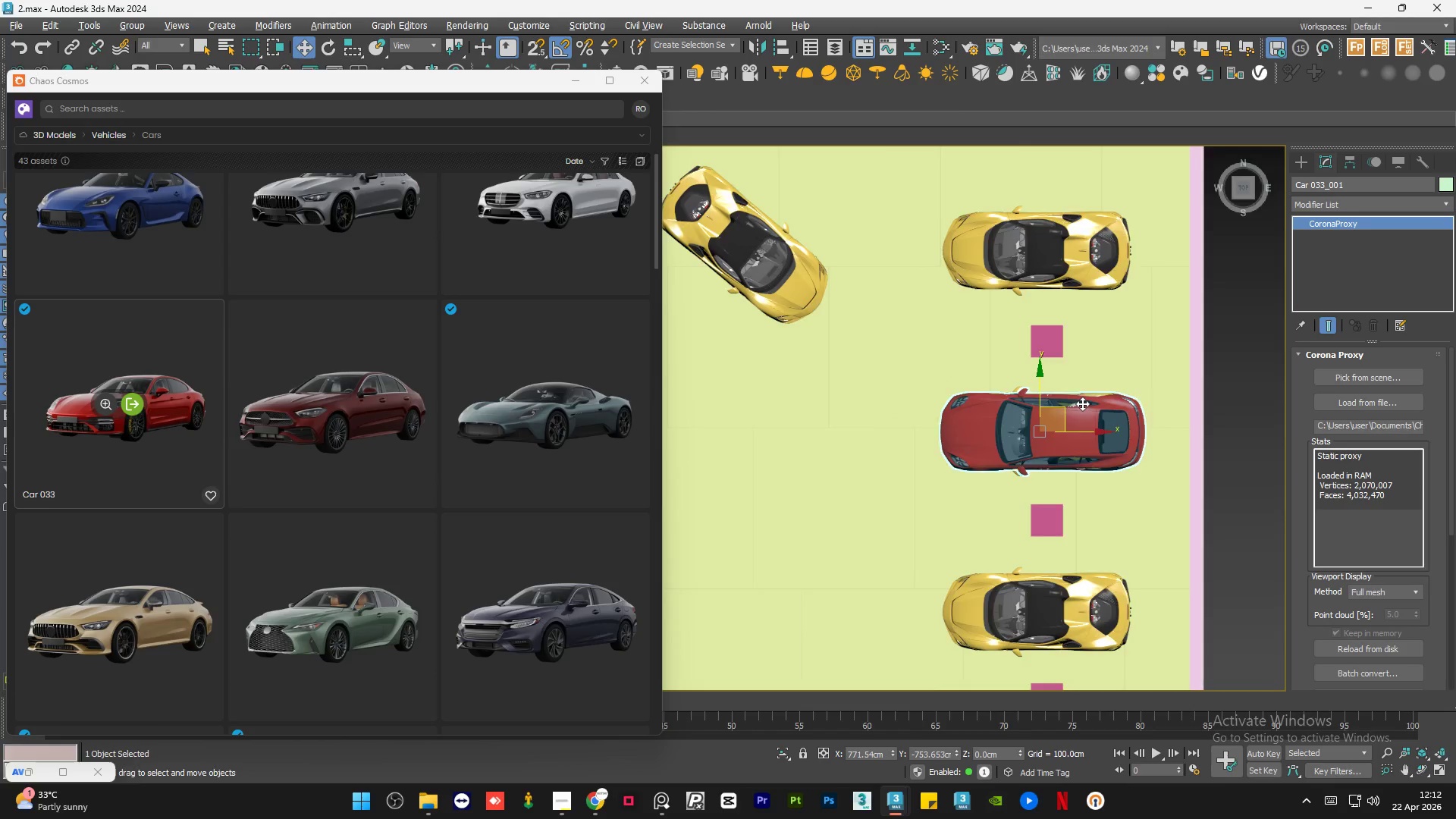 
scroll: coordinate [1084, 402], scroll_direction: up, amount: 3.0
 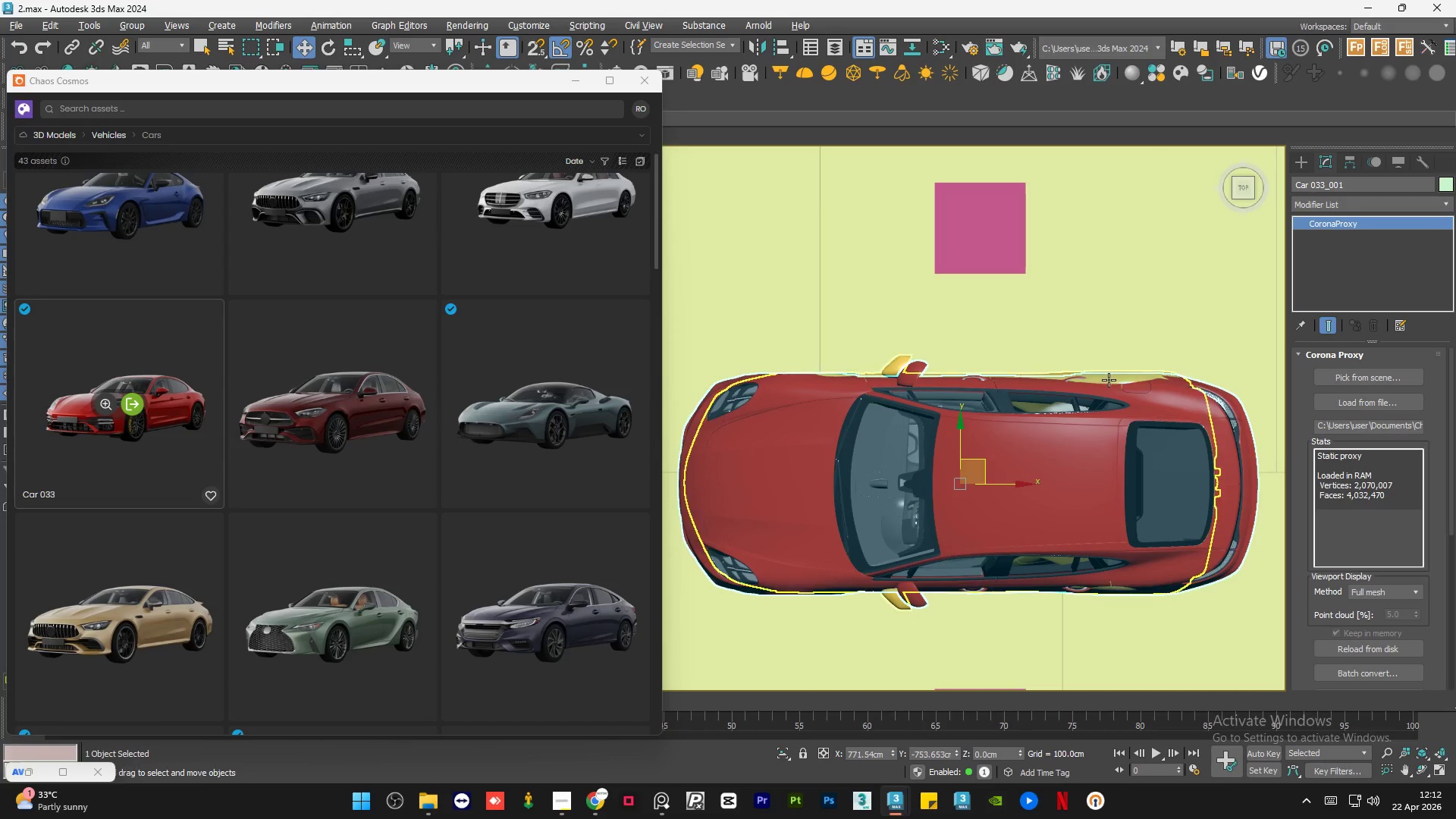 
left_click([1109, 378])
 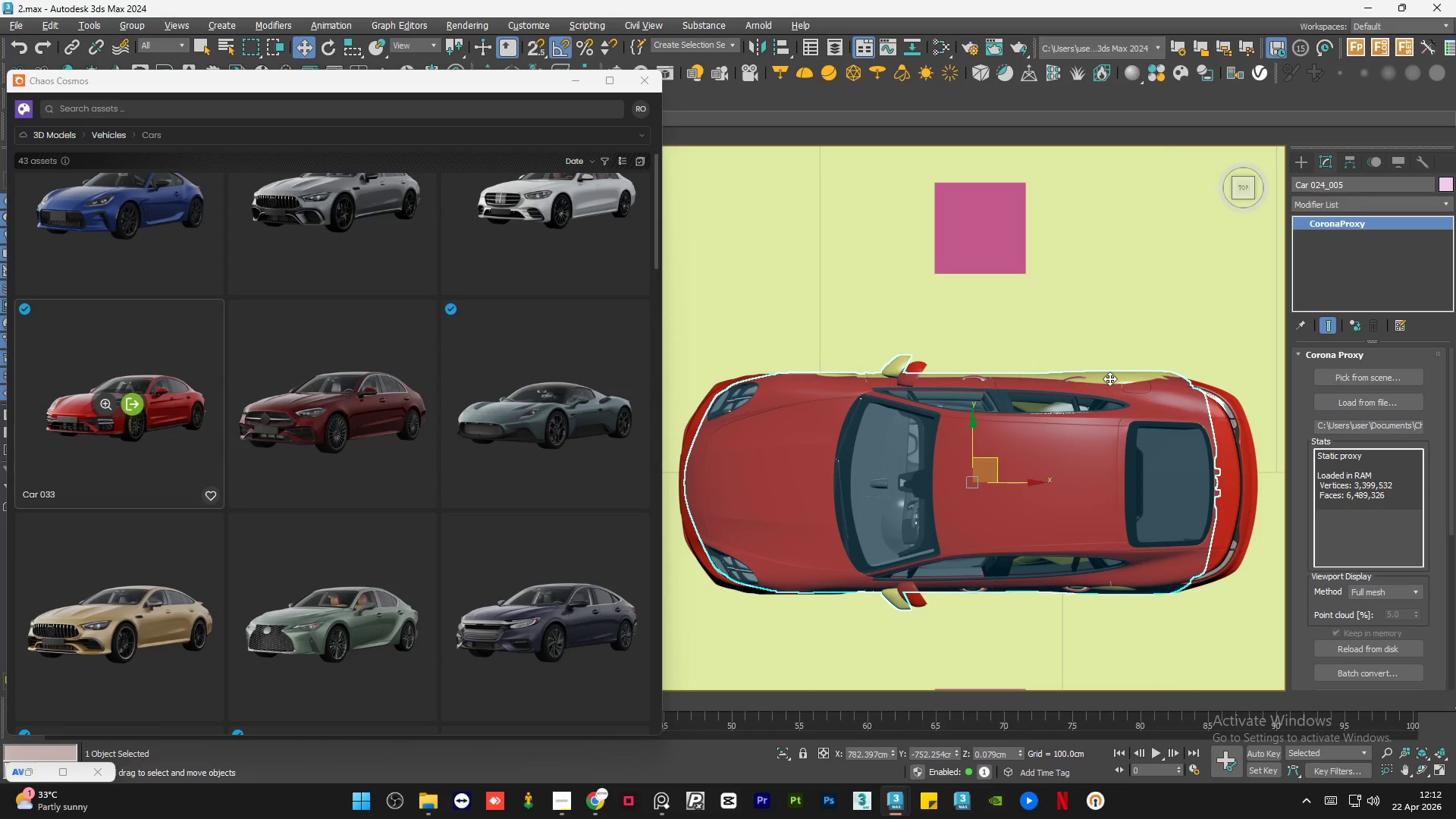 
key(Delete)
 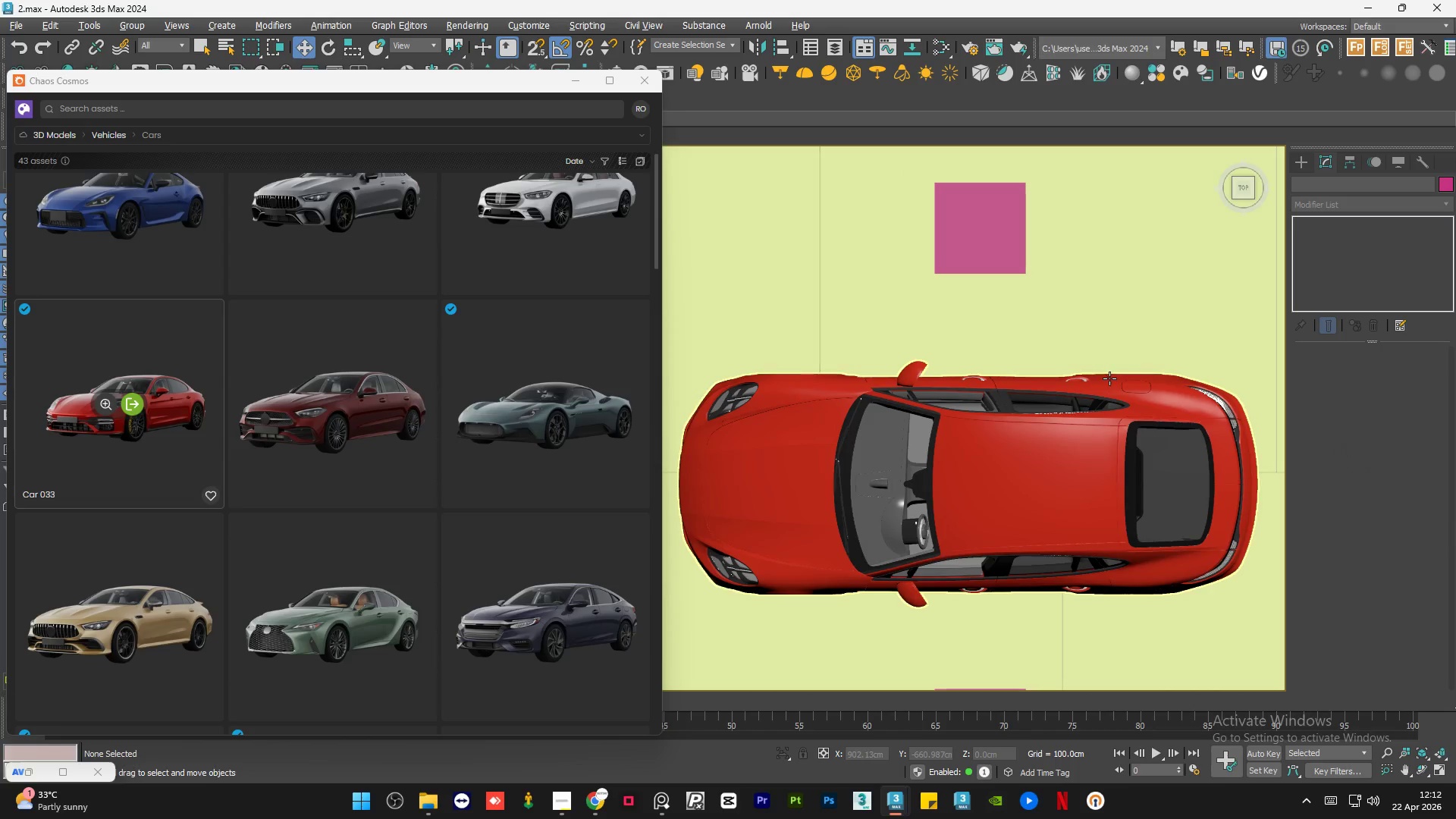 
scroll: coordinate [1109, 378], scroll_direction: down, amount: 4.0
 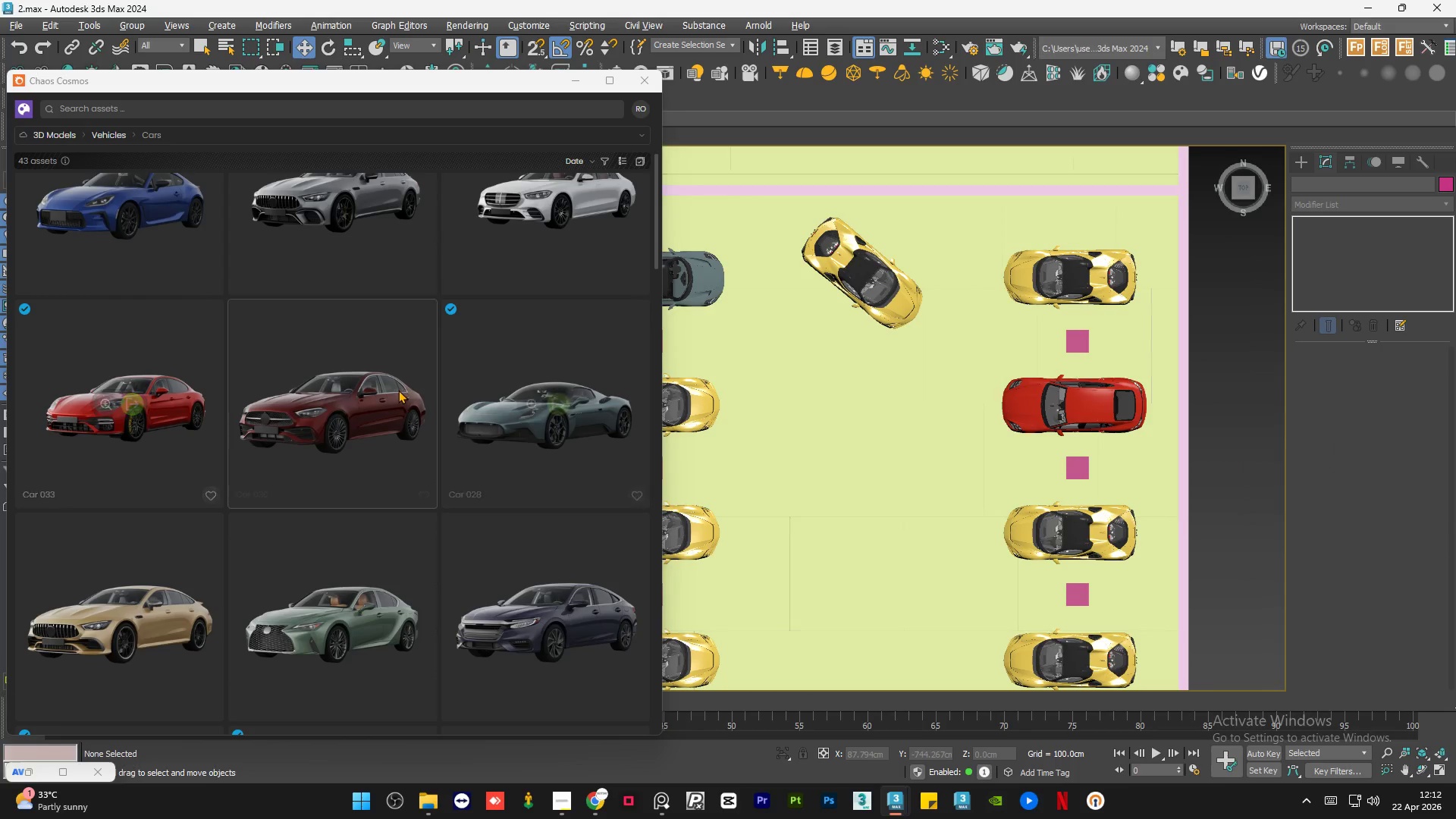 
scroll: coordinate [398, 391], scroll_direction: up, amount: 6.0
 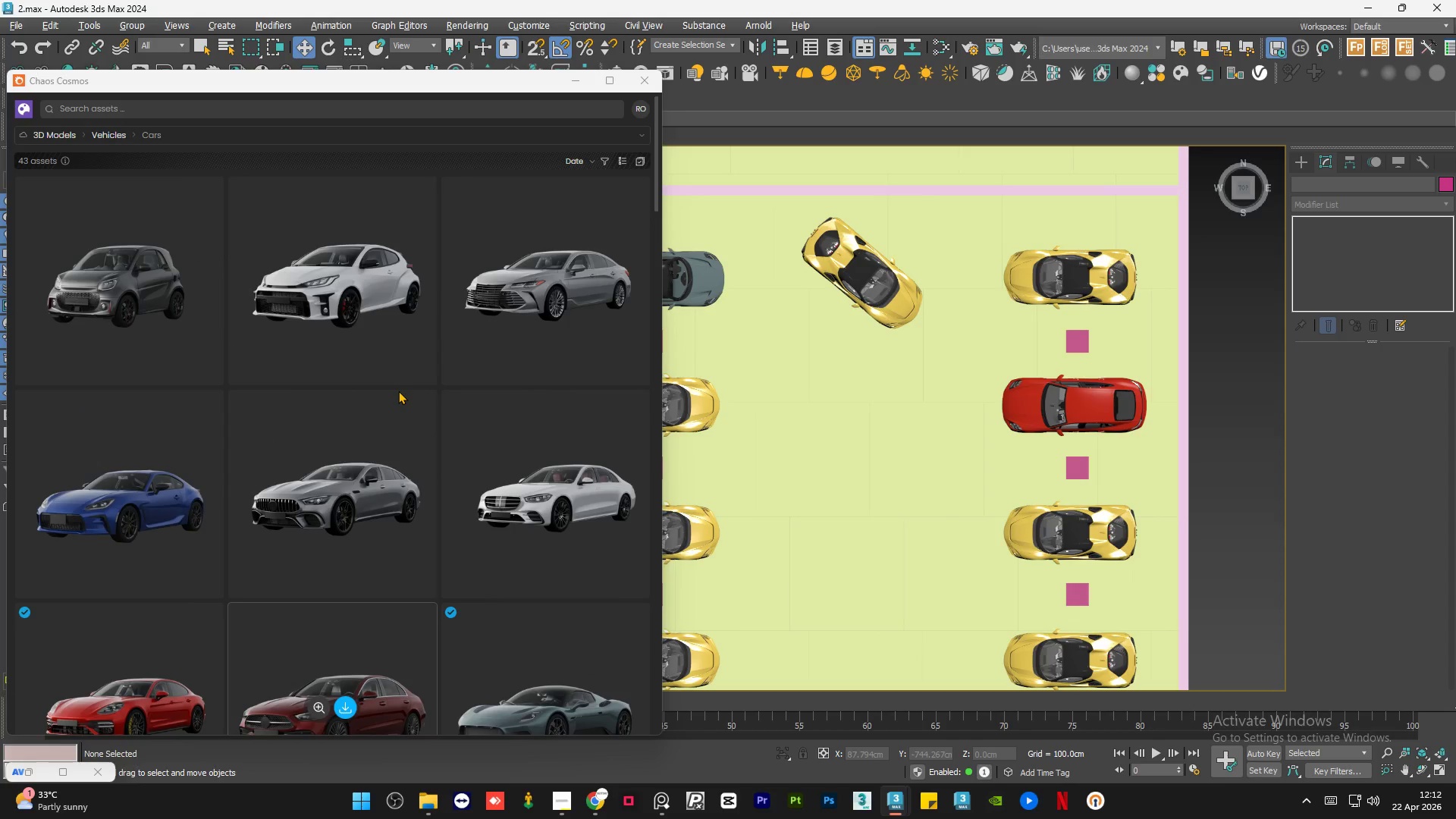 
scroll: coordinate [398, 391], scroll_direction: down, amount: 1.0
 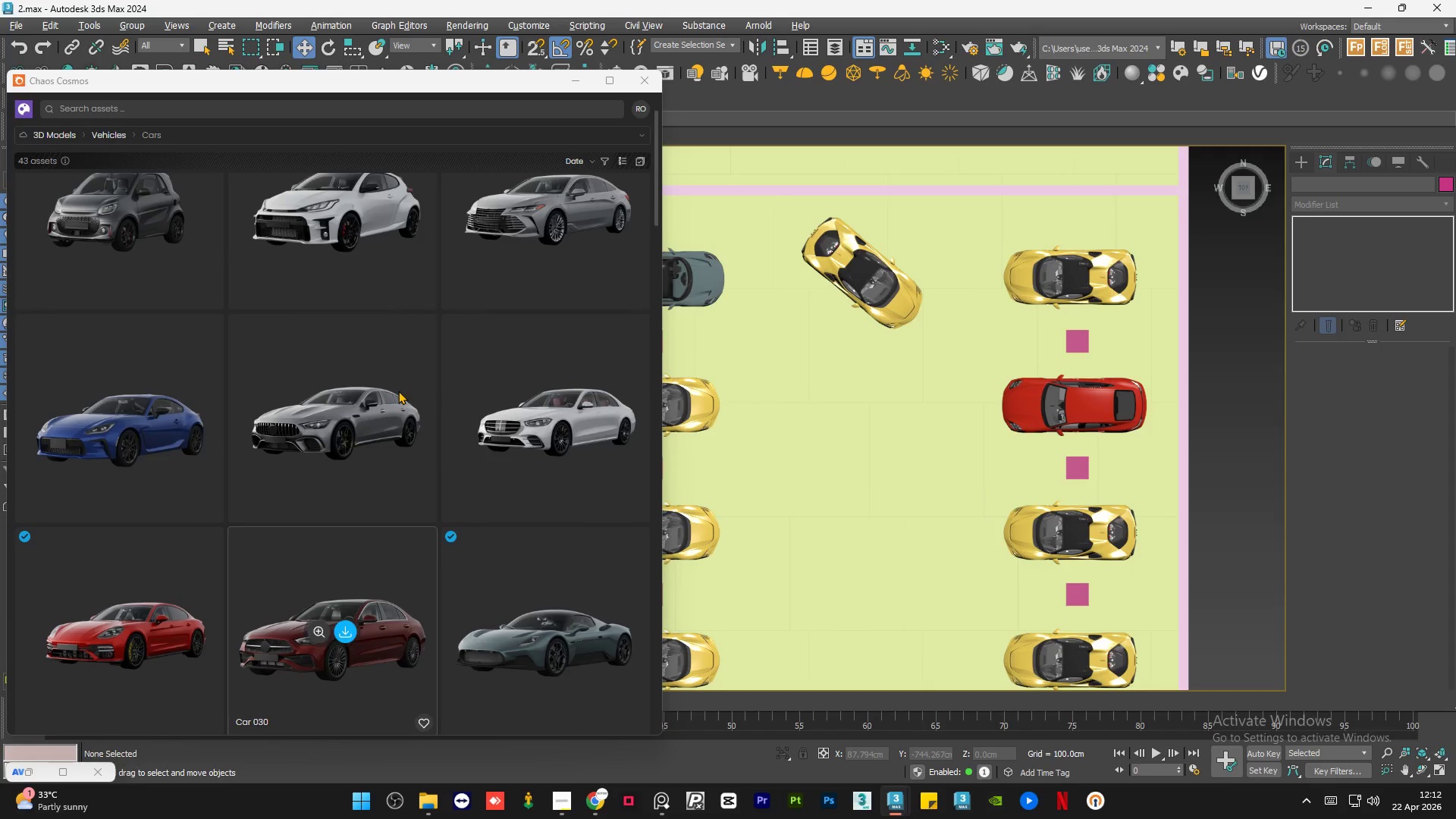 
scroll: coordinate [398, 391], scroll_direction: up, amount: 5.0
 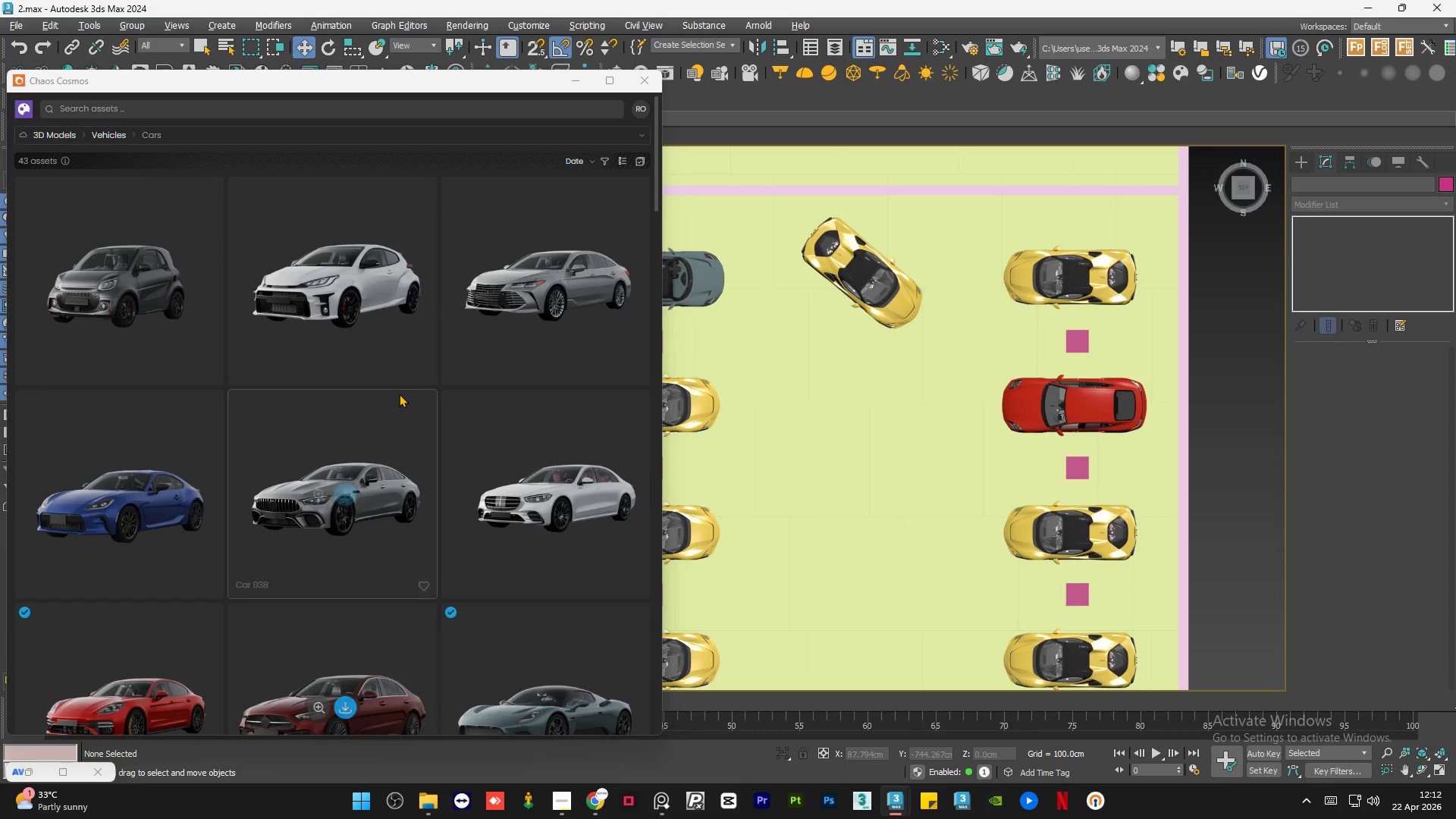 
scroll: coordinate [484, 448], scroll_direction: down, amount: 8.0
 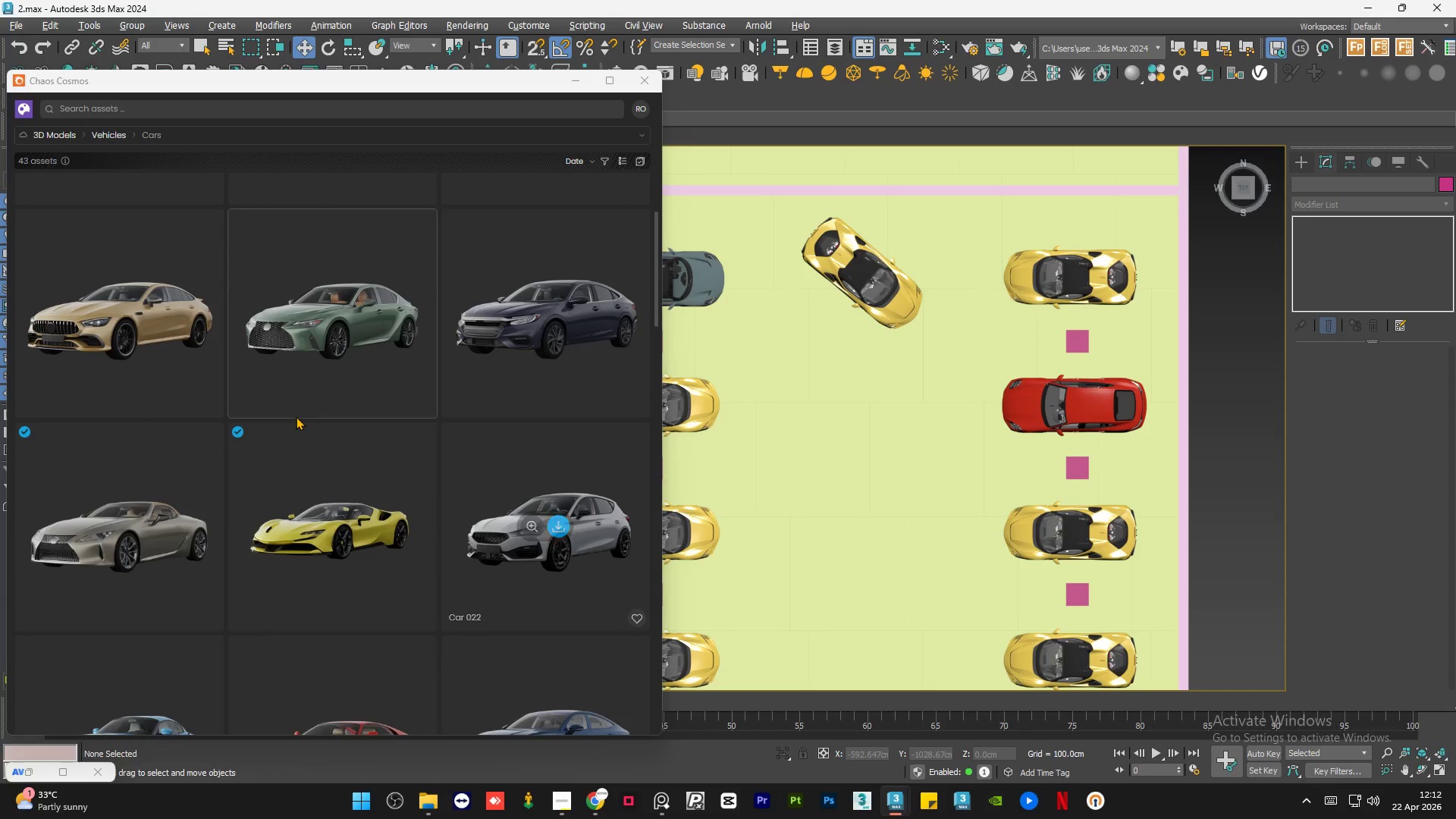 
scroll: coordinate [294, 421], scroll_direction: up, amount: 4.0
 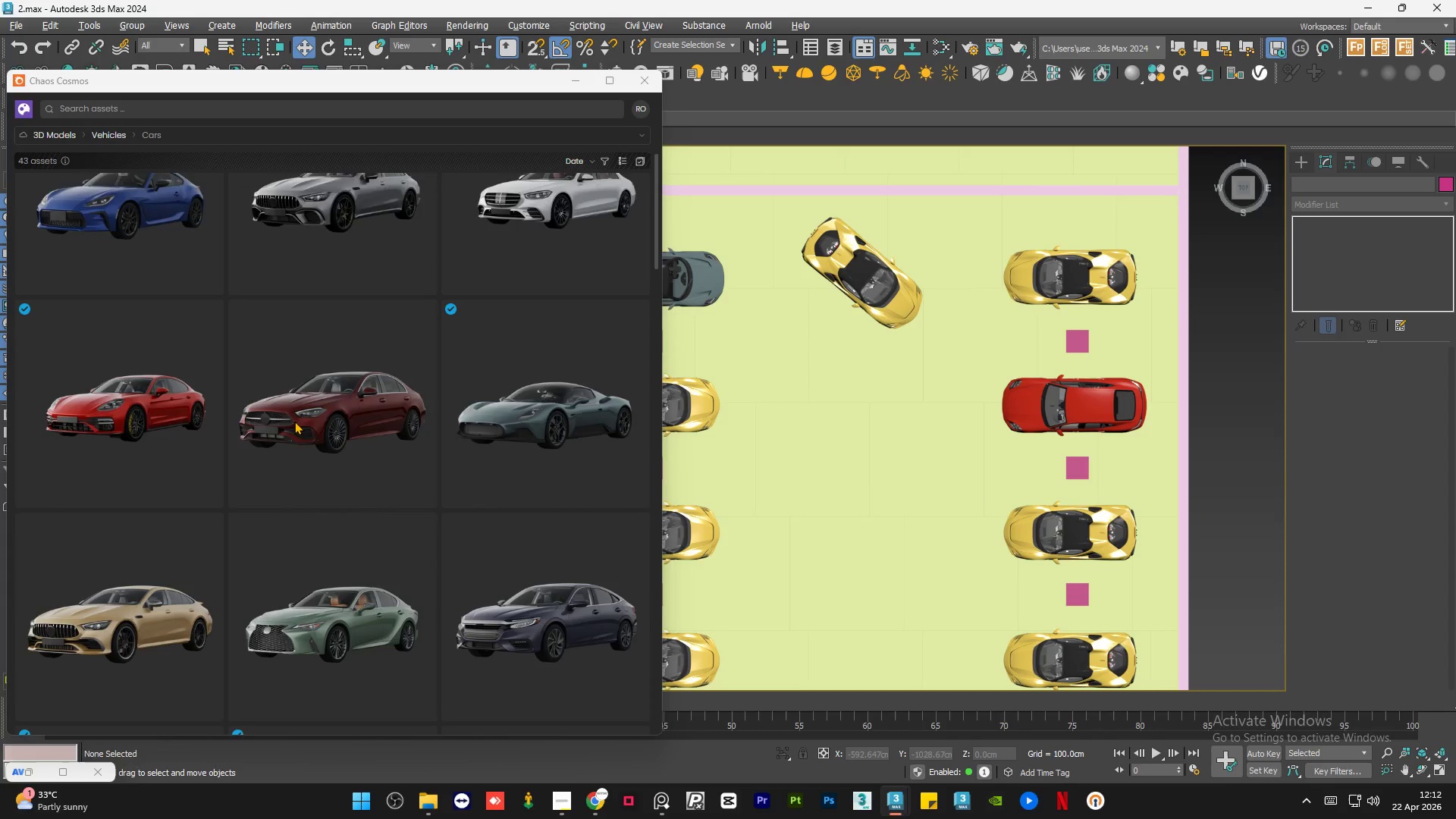 
scroll: coordinate [294, 421], scroll_direction: down, amount: 5.0
 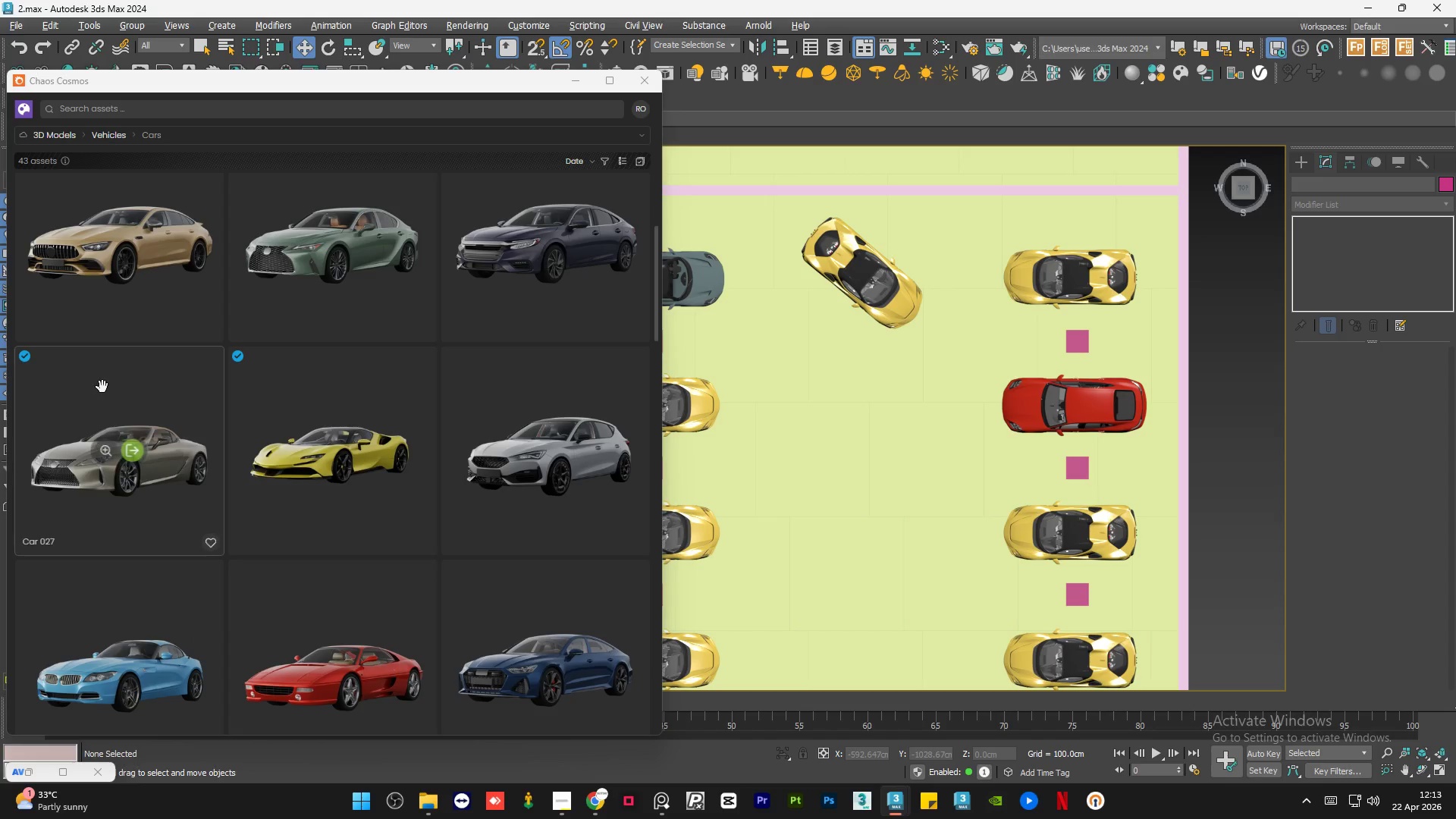 
left_click_drag(start_coordinate=[100, 388], to_coordinate=[861, 391])
 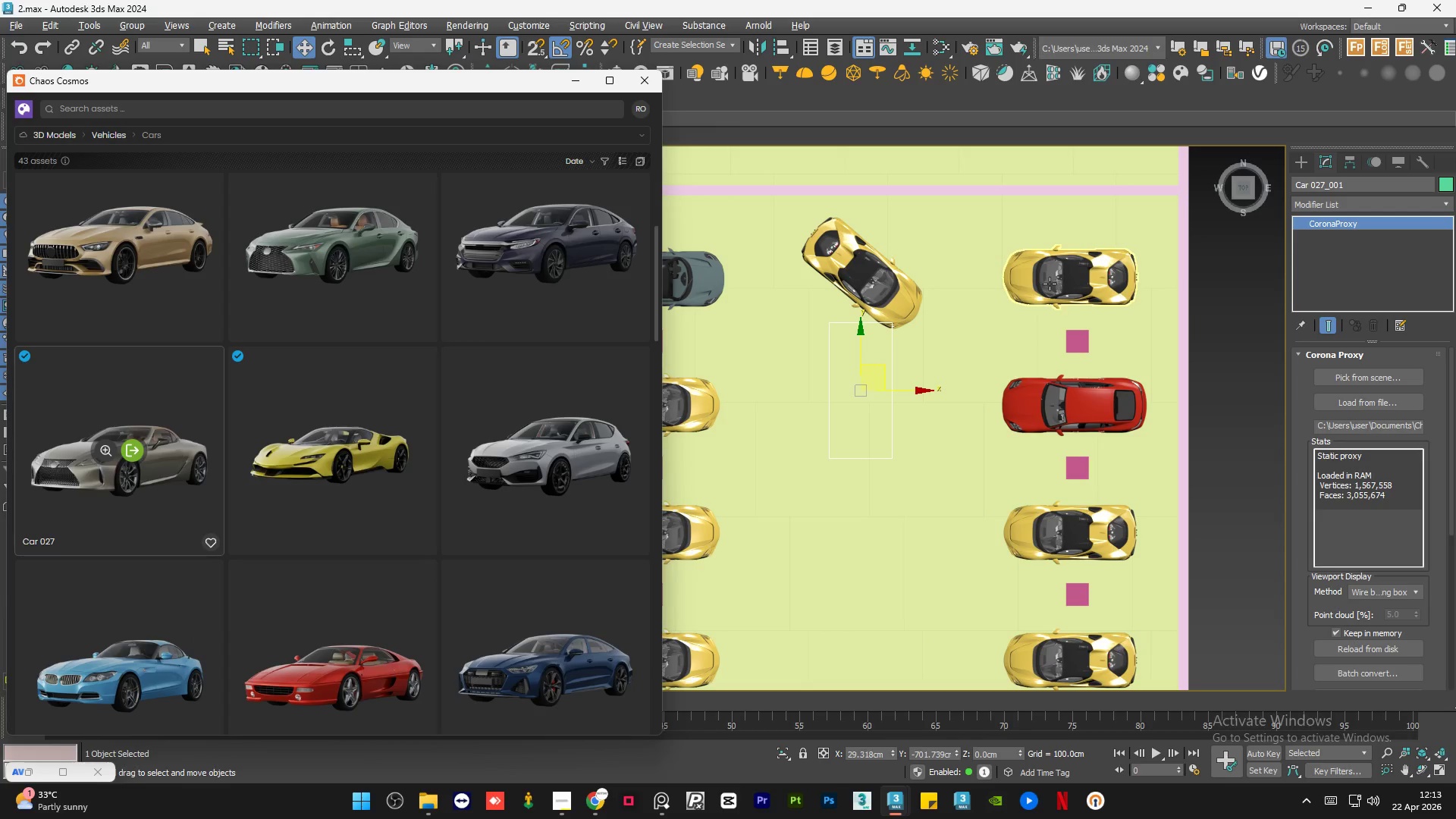 
left_click([1413, 592])
 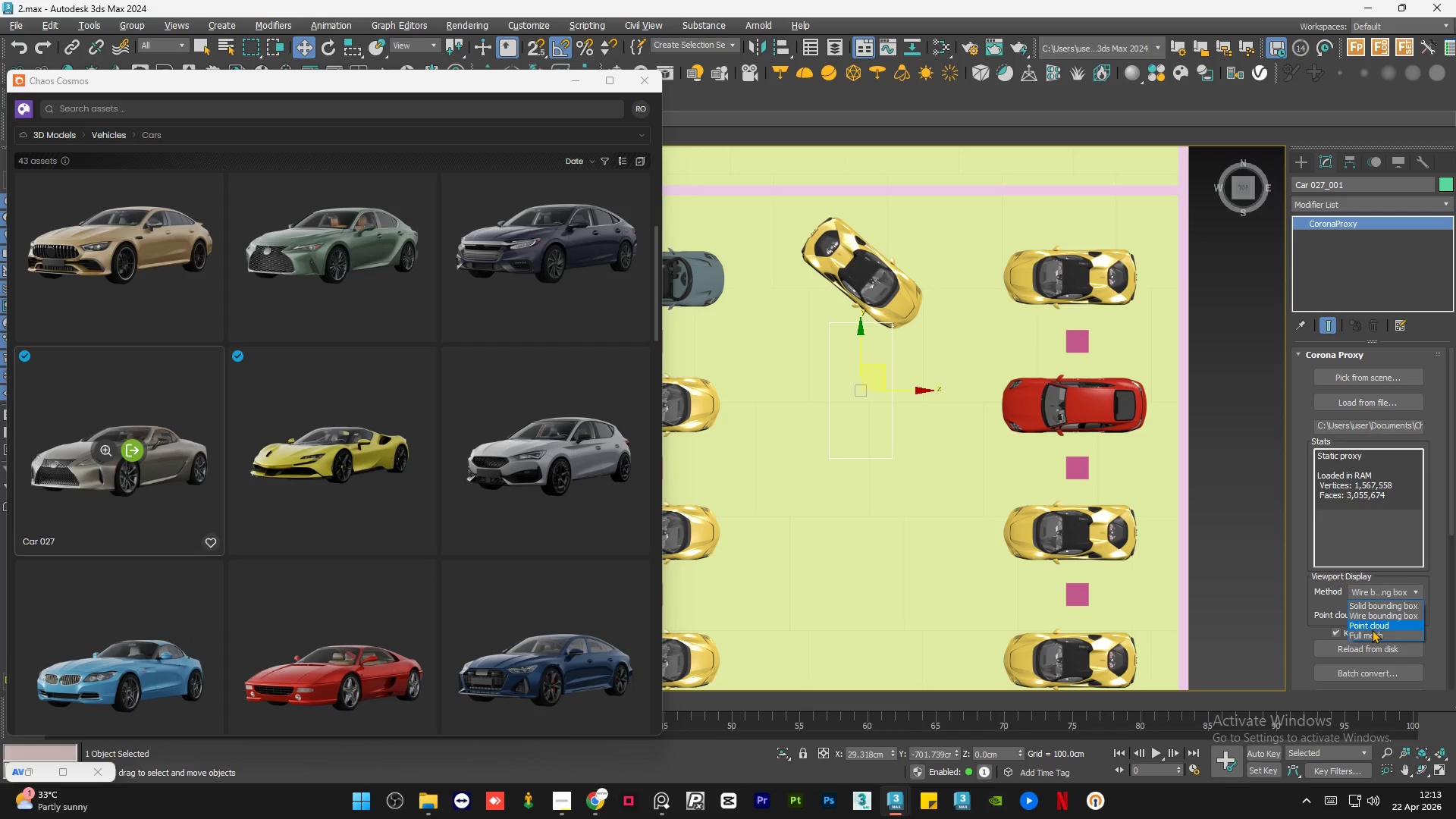 
left_click([1372, 632])
 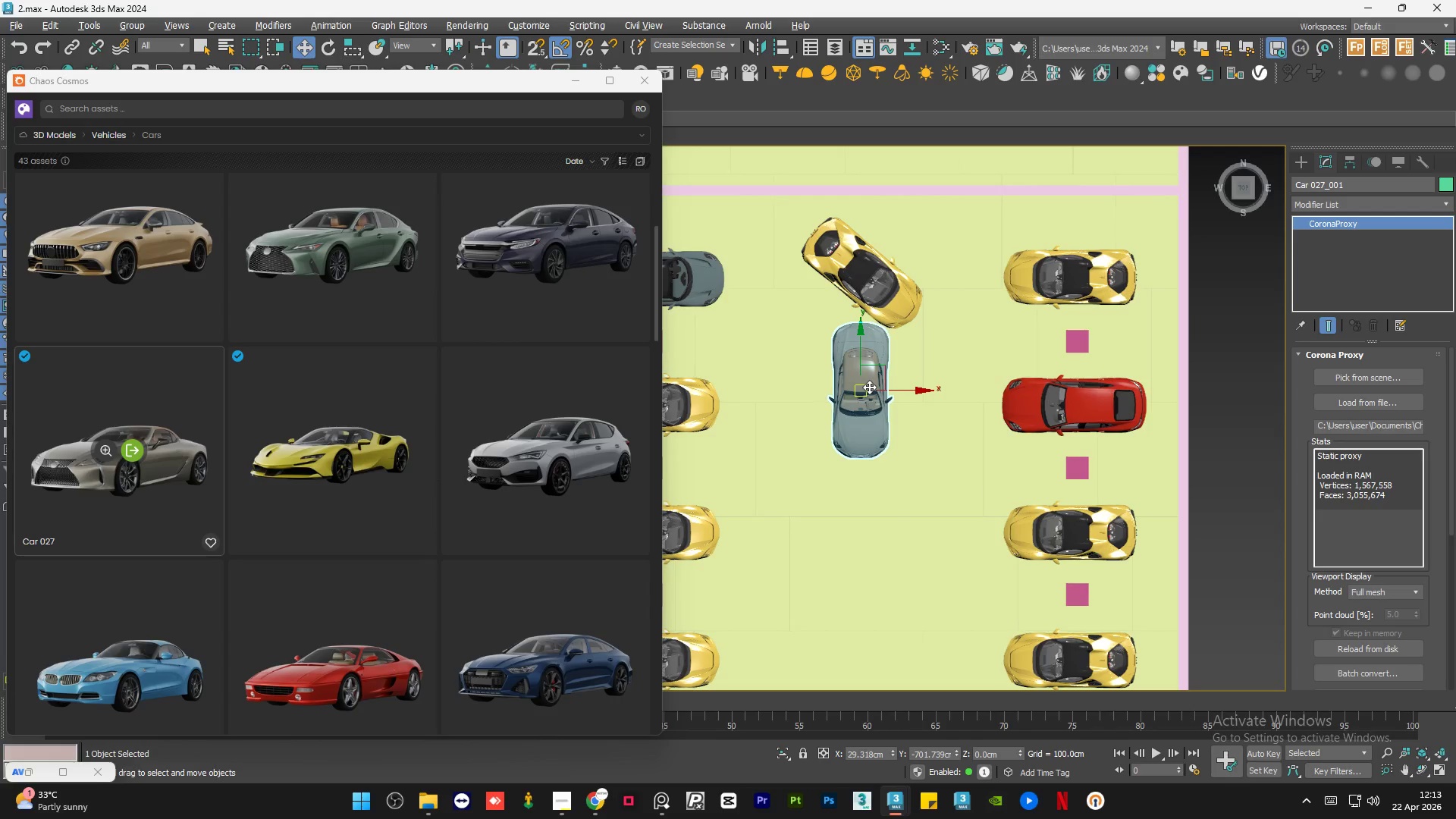 
key(E)
 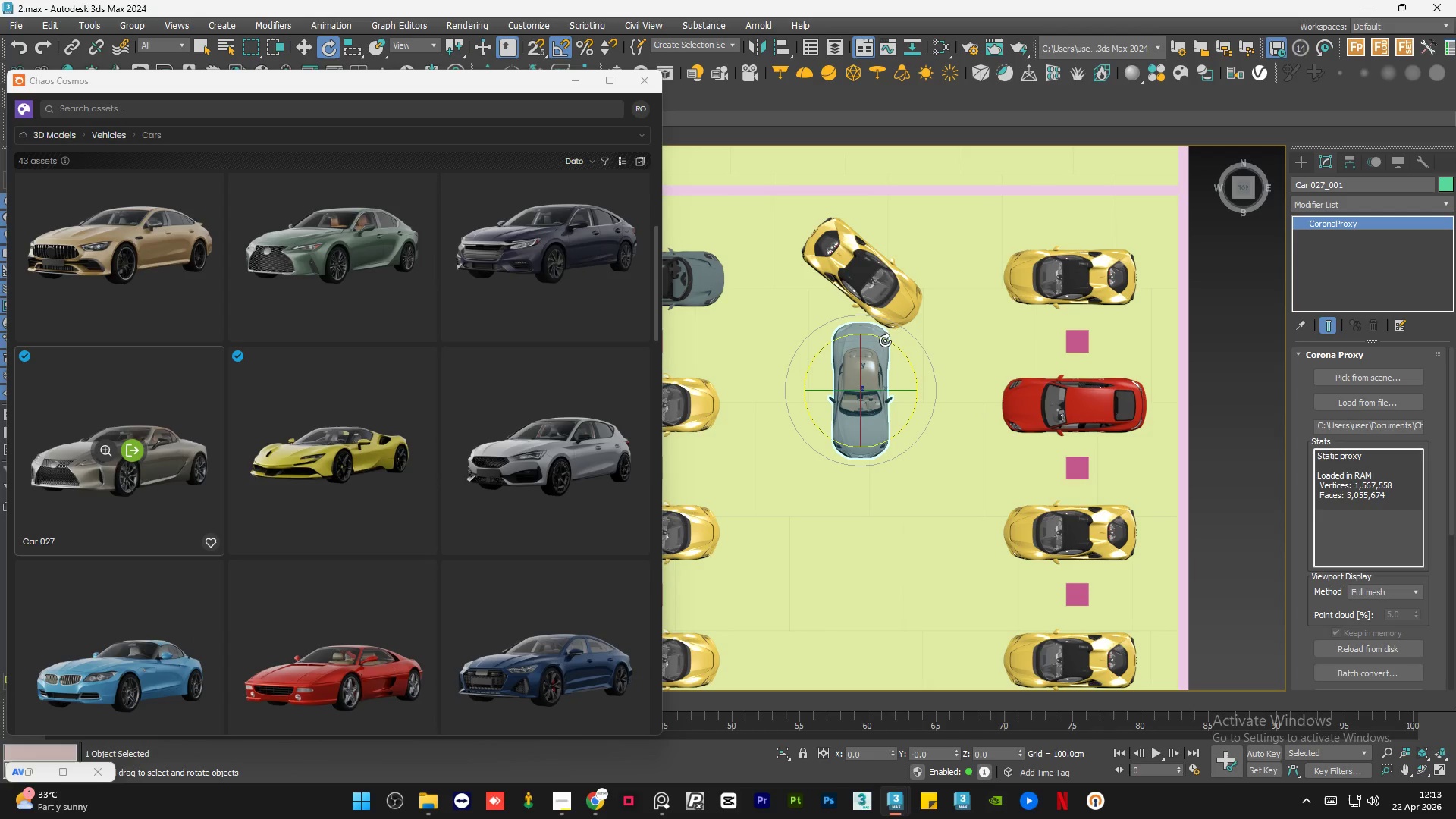 
left_click_drag(start_coordinate=[885, 340], to_coordinate=[939, 394])
 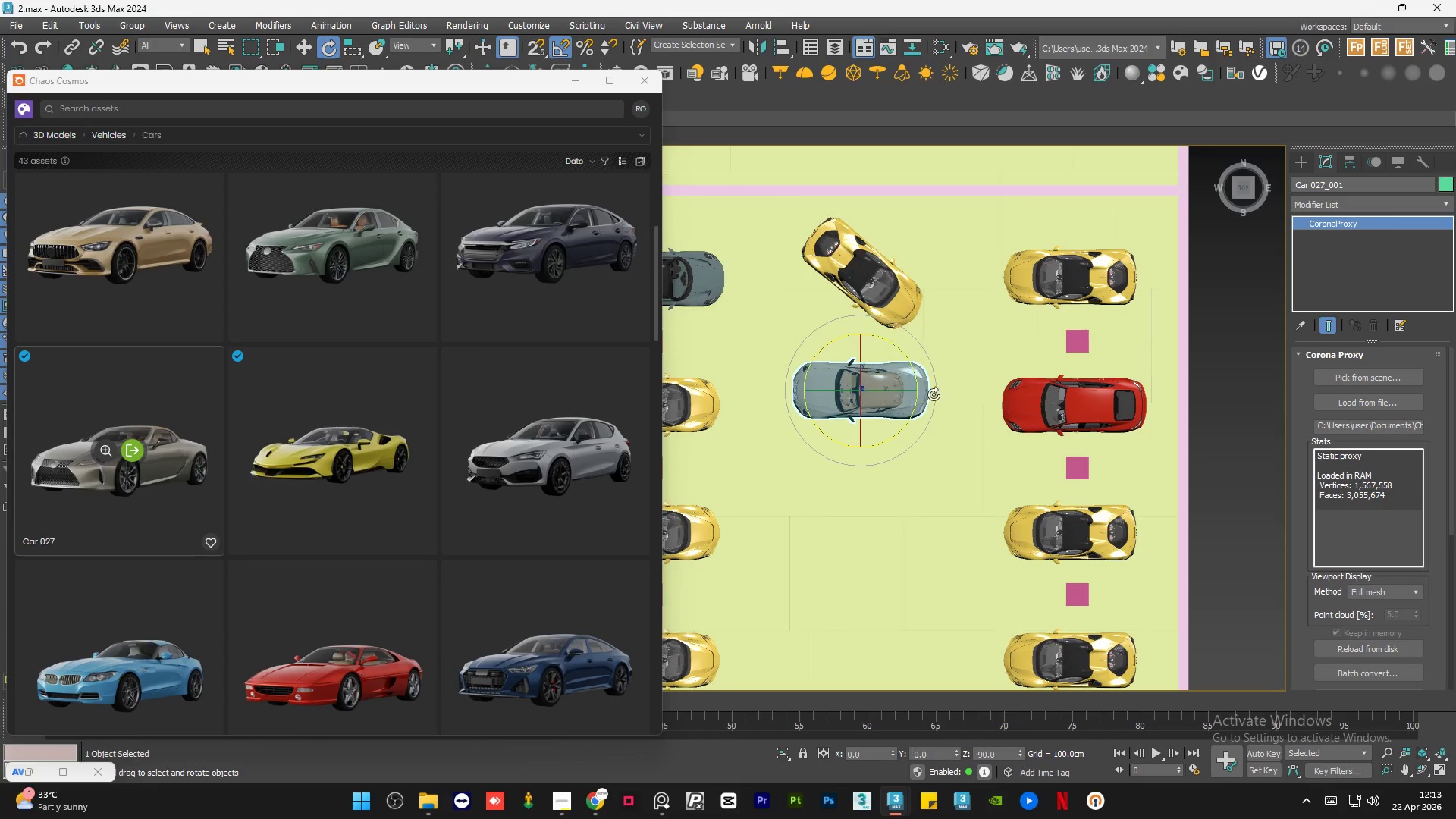 
key(W)
 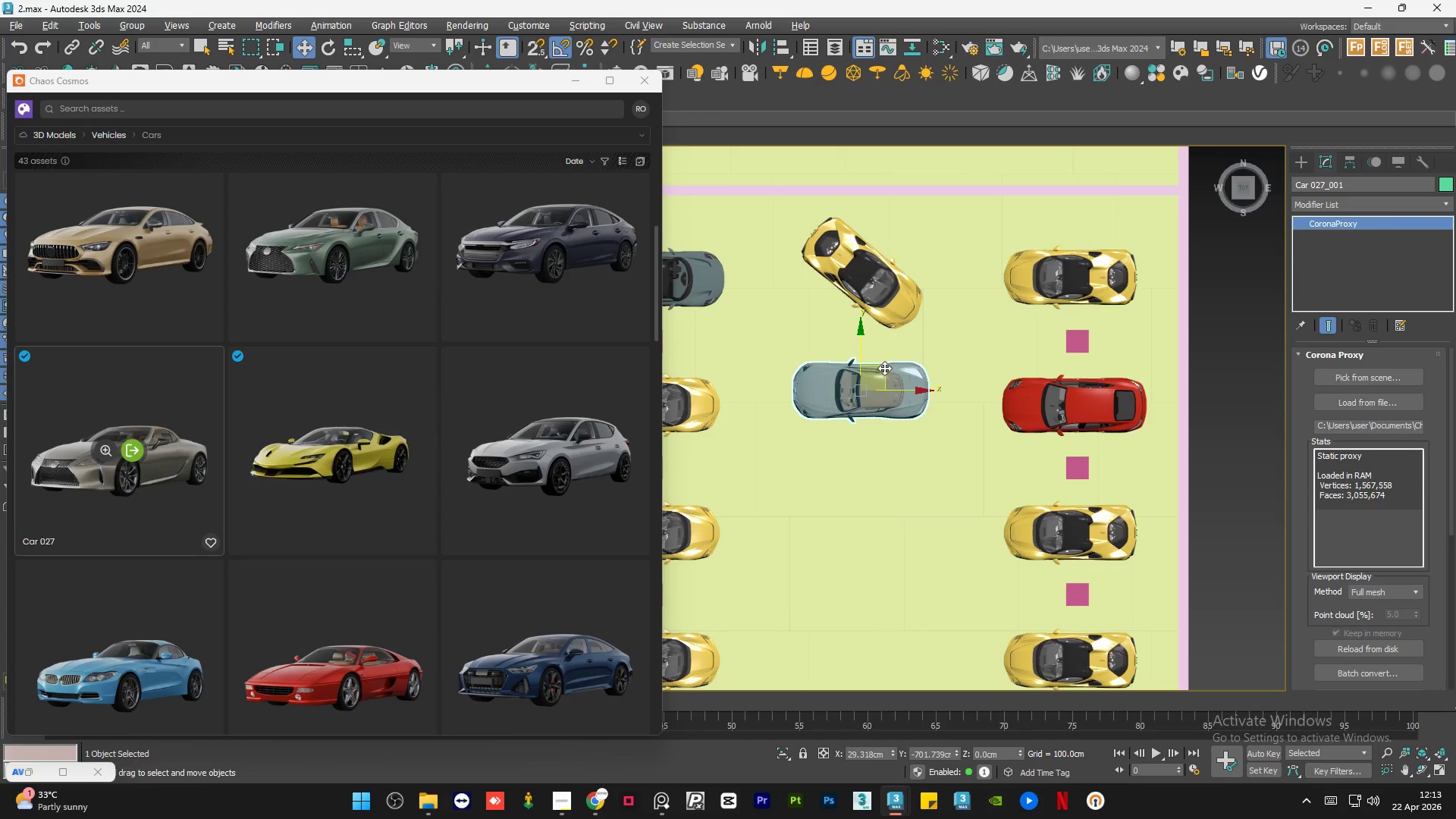 
left_click_drag(start_coordinate=[884, 368], to_coordinate=[1084, 318])
 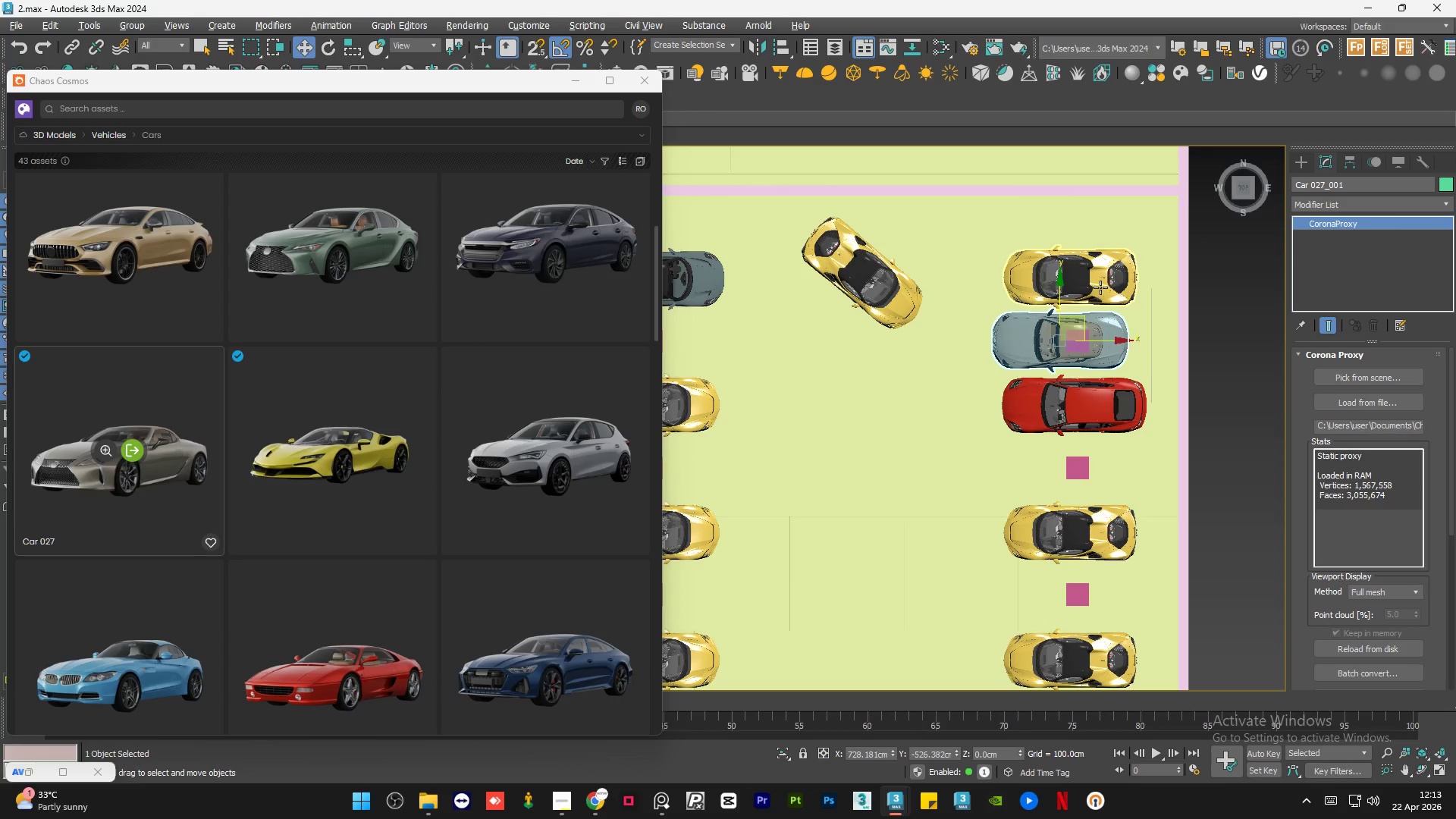 
left_click([1101, 287])
 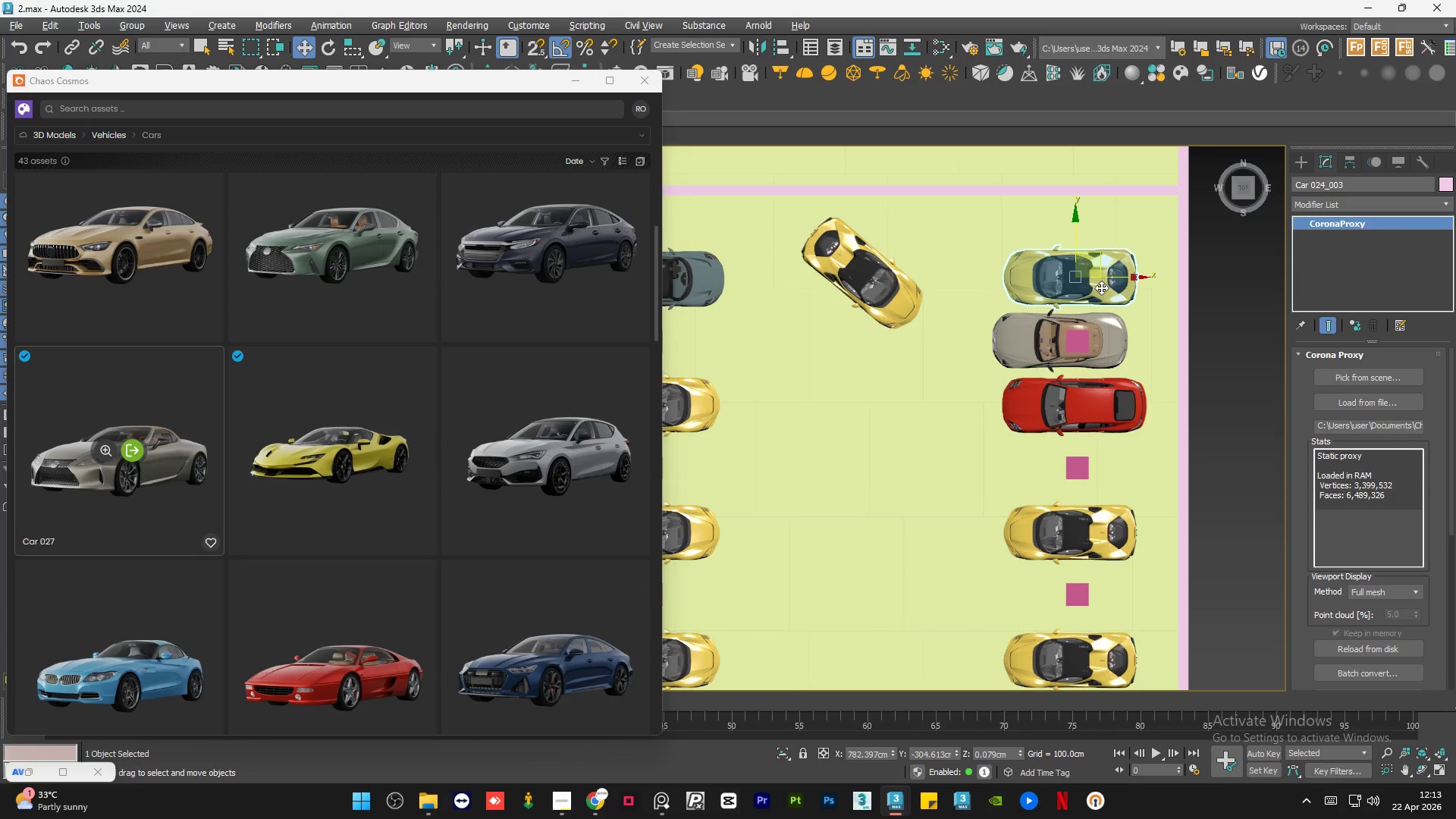 
key(Delete)
 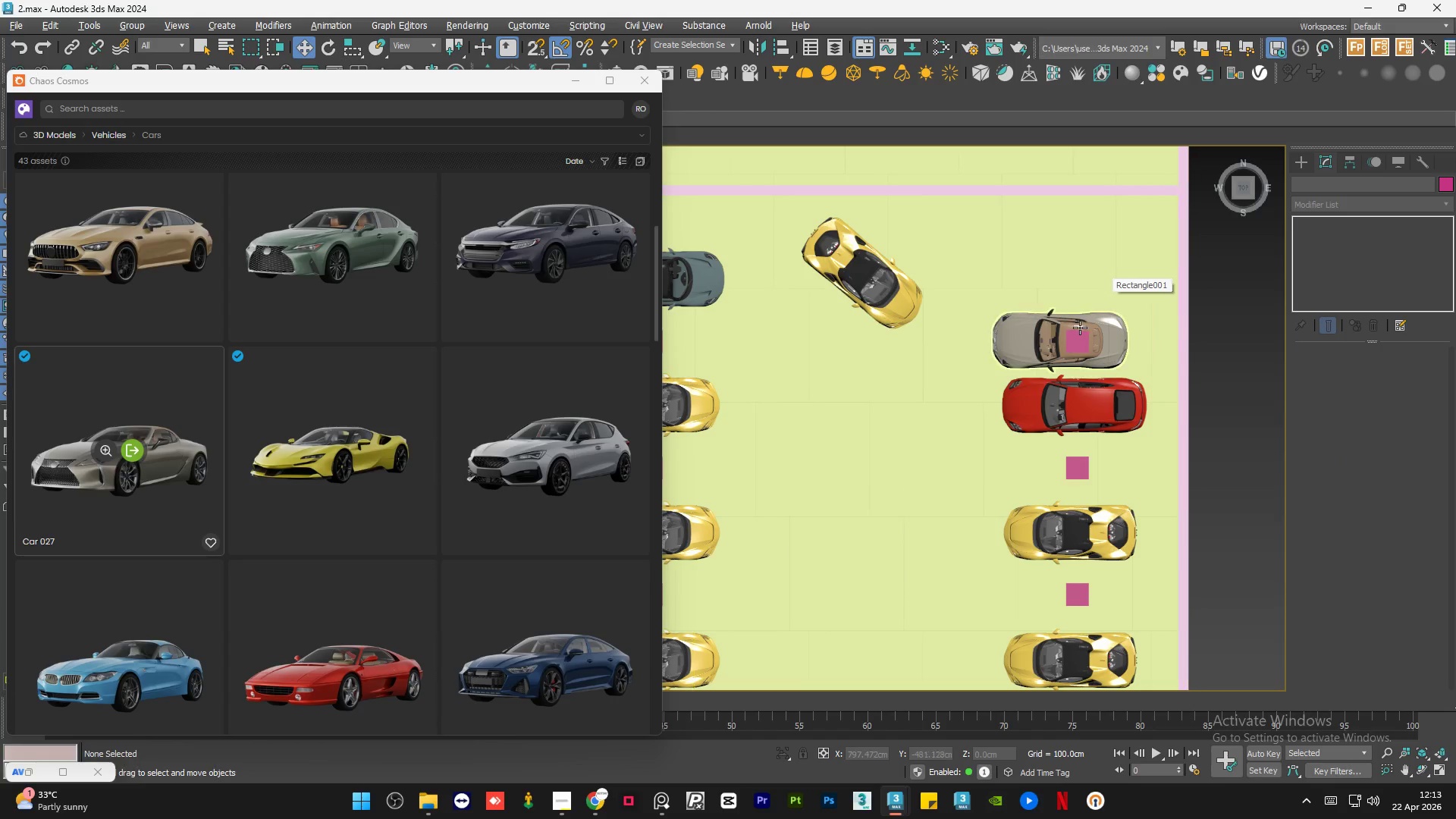 
left_click([1059, 336])
 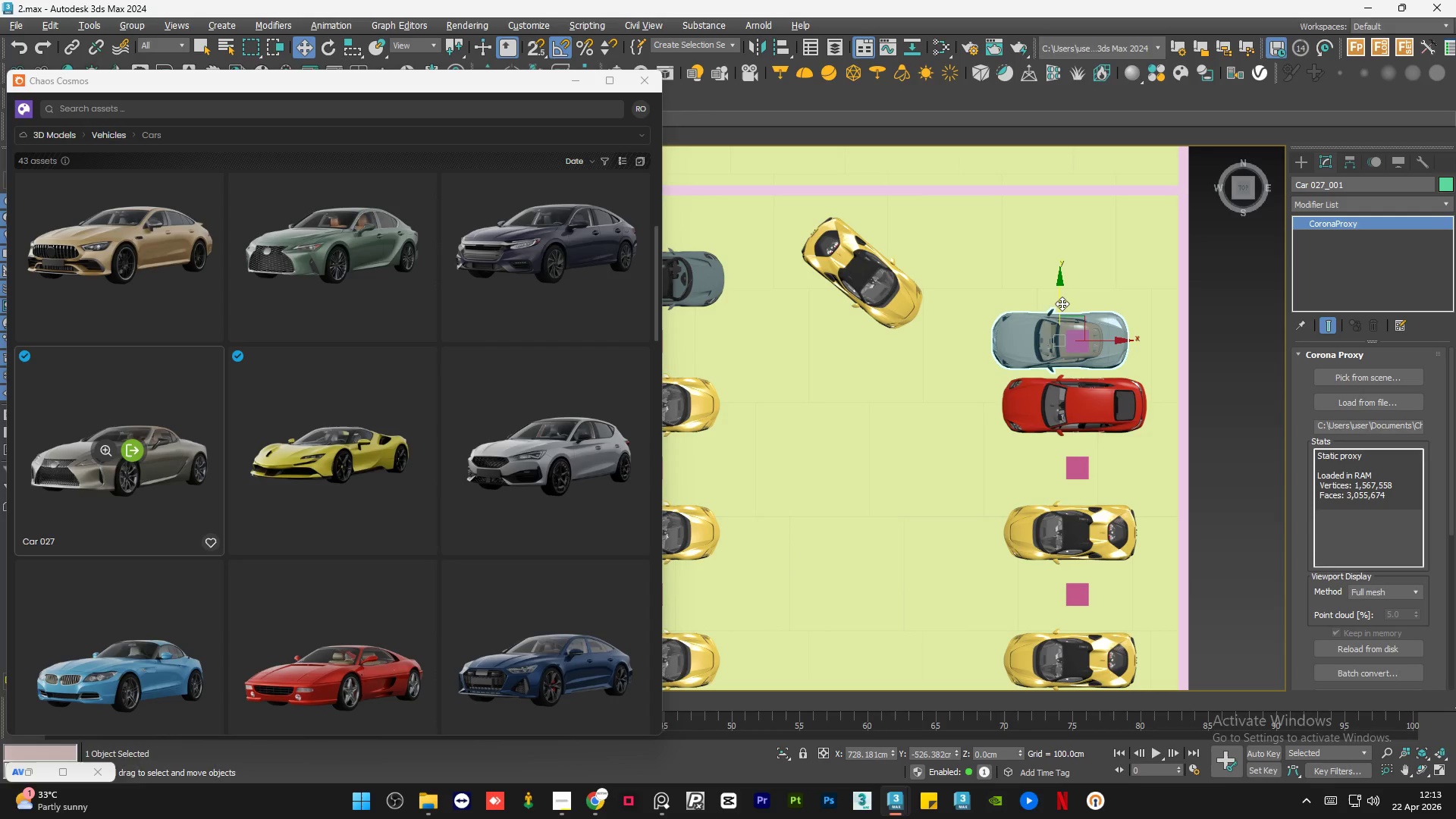 
left_click_drag(start_coordinate=[1062, 303], to_coordinate=[1070, 237])
 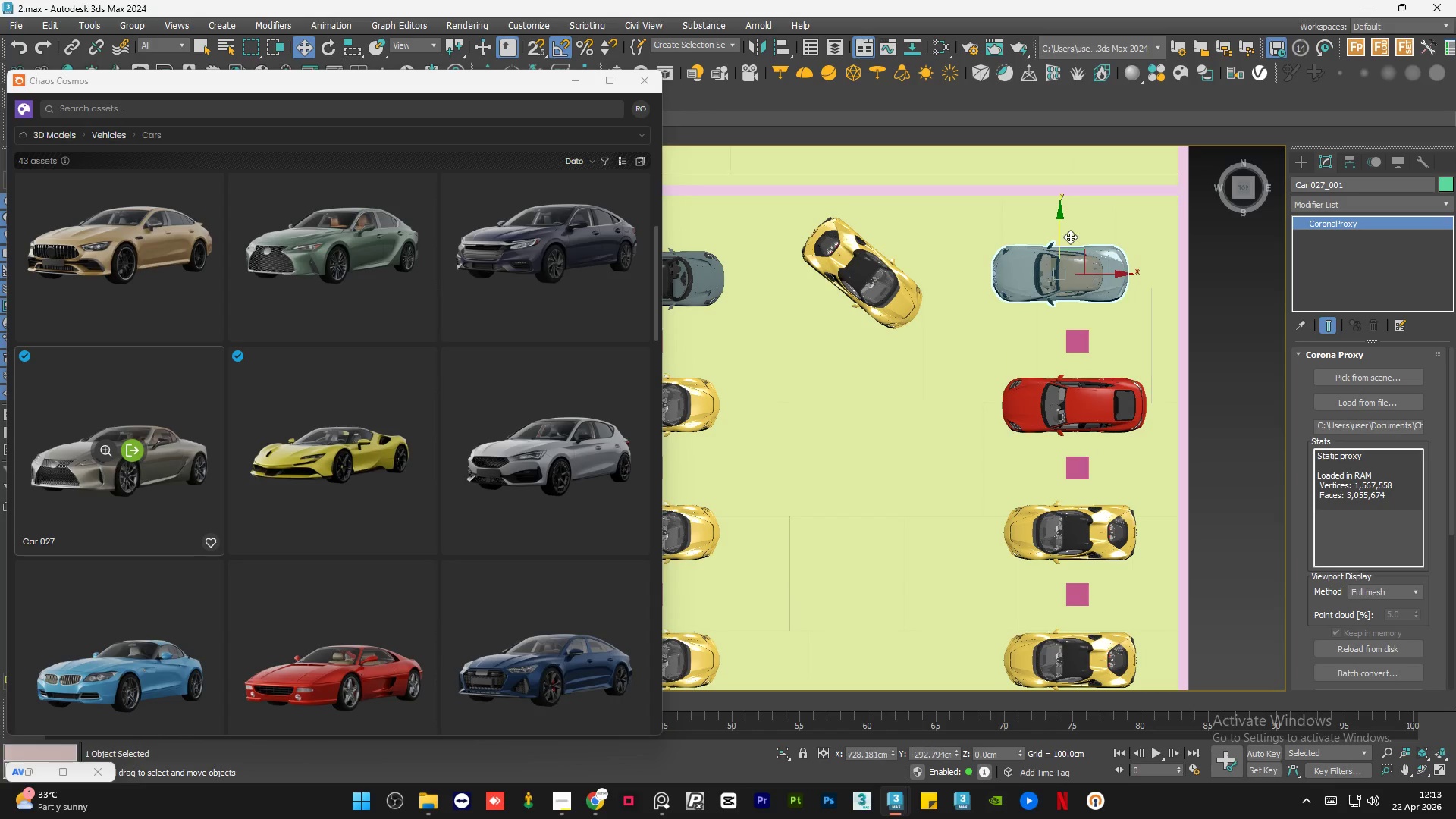 
key(Control+Z)
 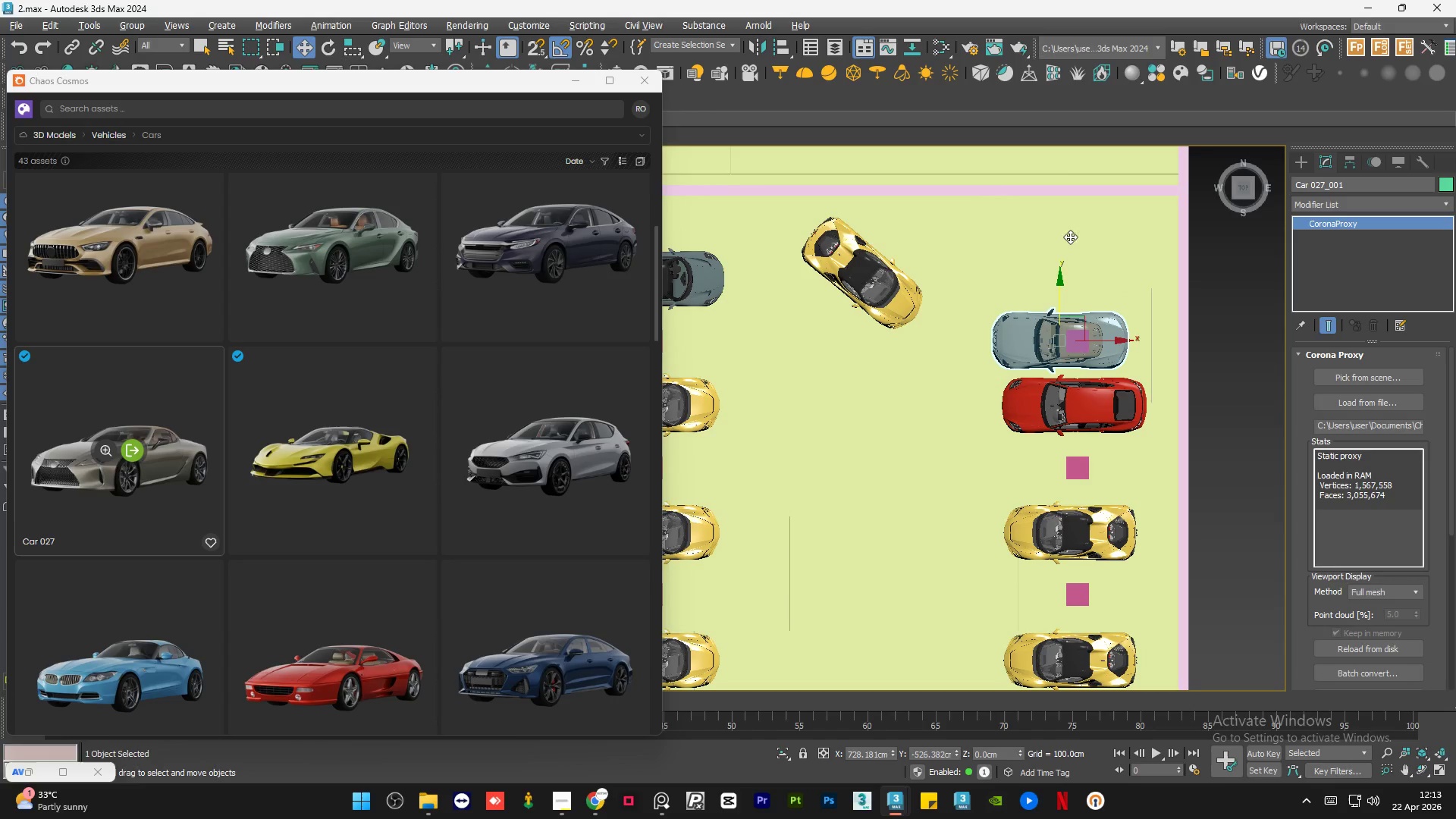 
key(Control+Z)
 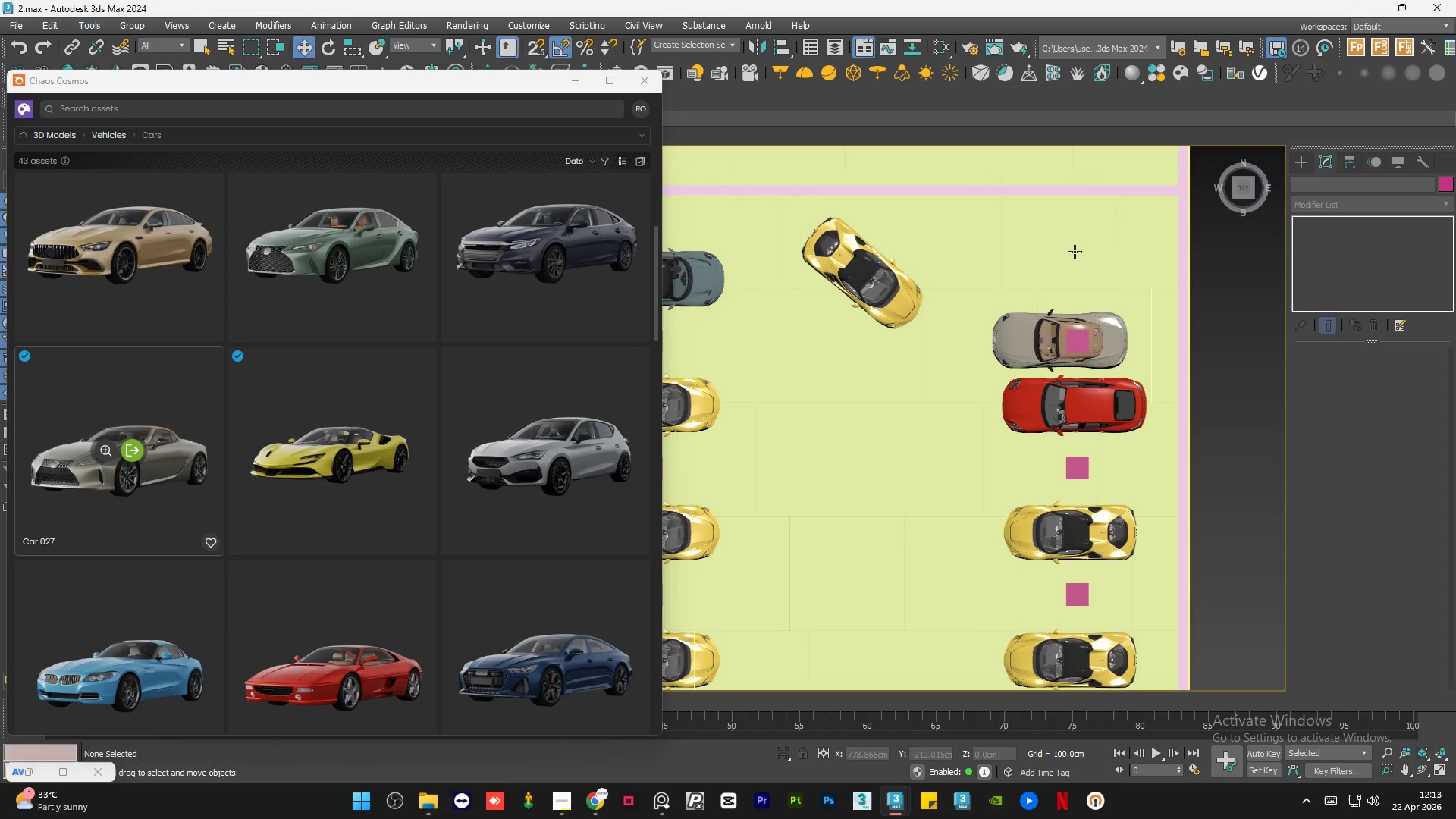 
key(Control+Z)
 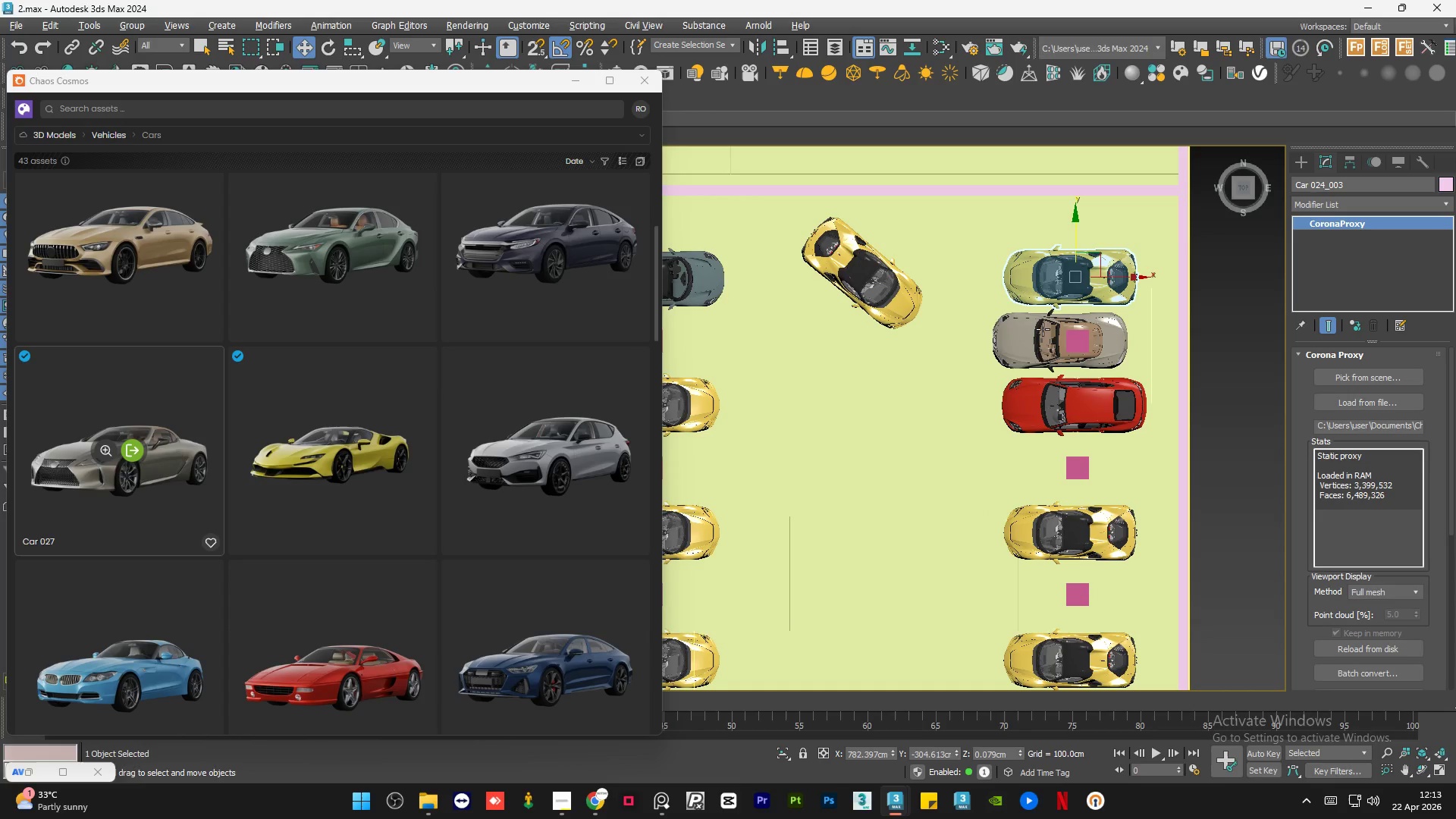 
left_click([1043, 329])
 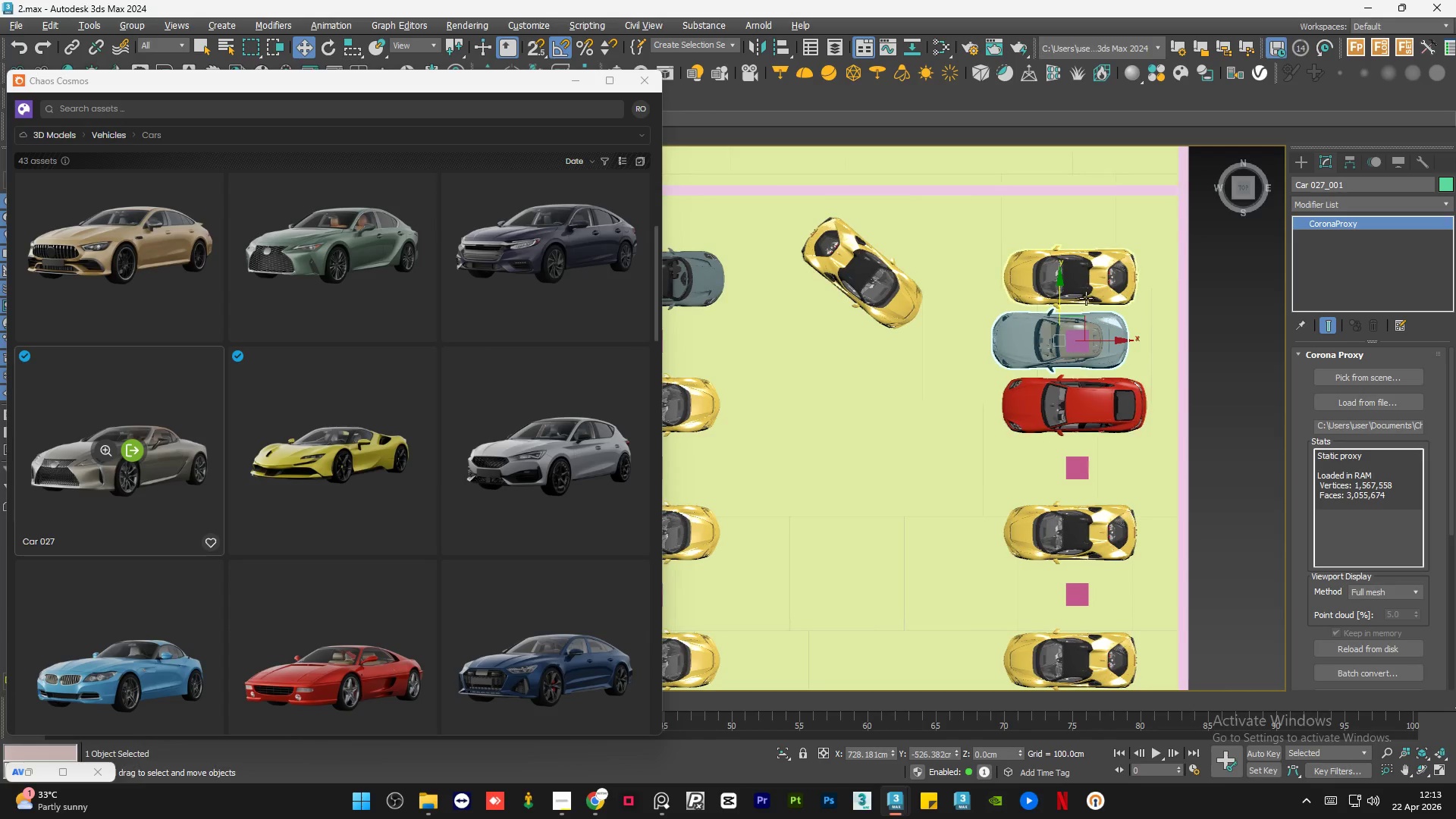 
scroll: coordinate [1086, 298], scroll_direction: up, amount: 1.0
 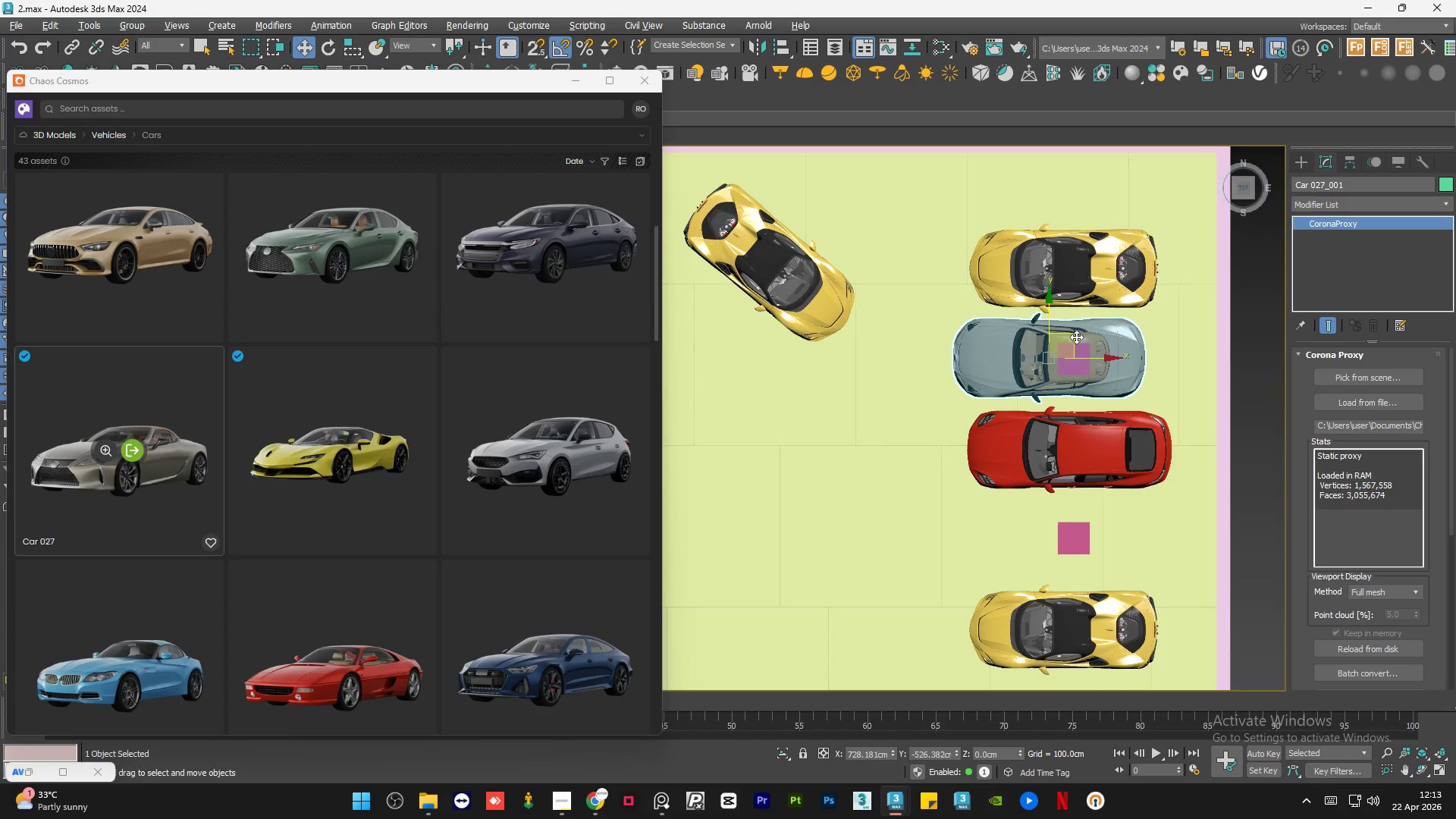 
left_click_drag(start_coordinate=[1076, 337], to_coordinate=[1094, 245])
 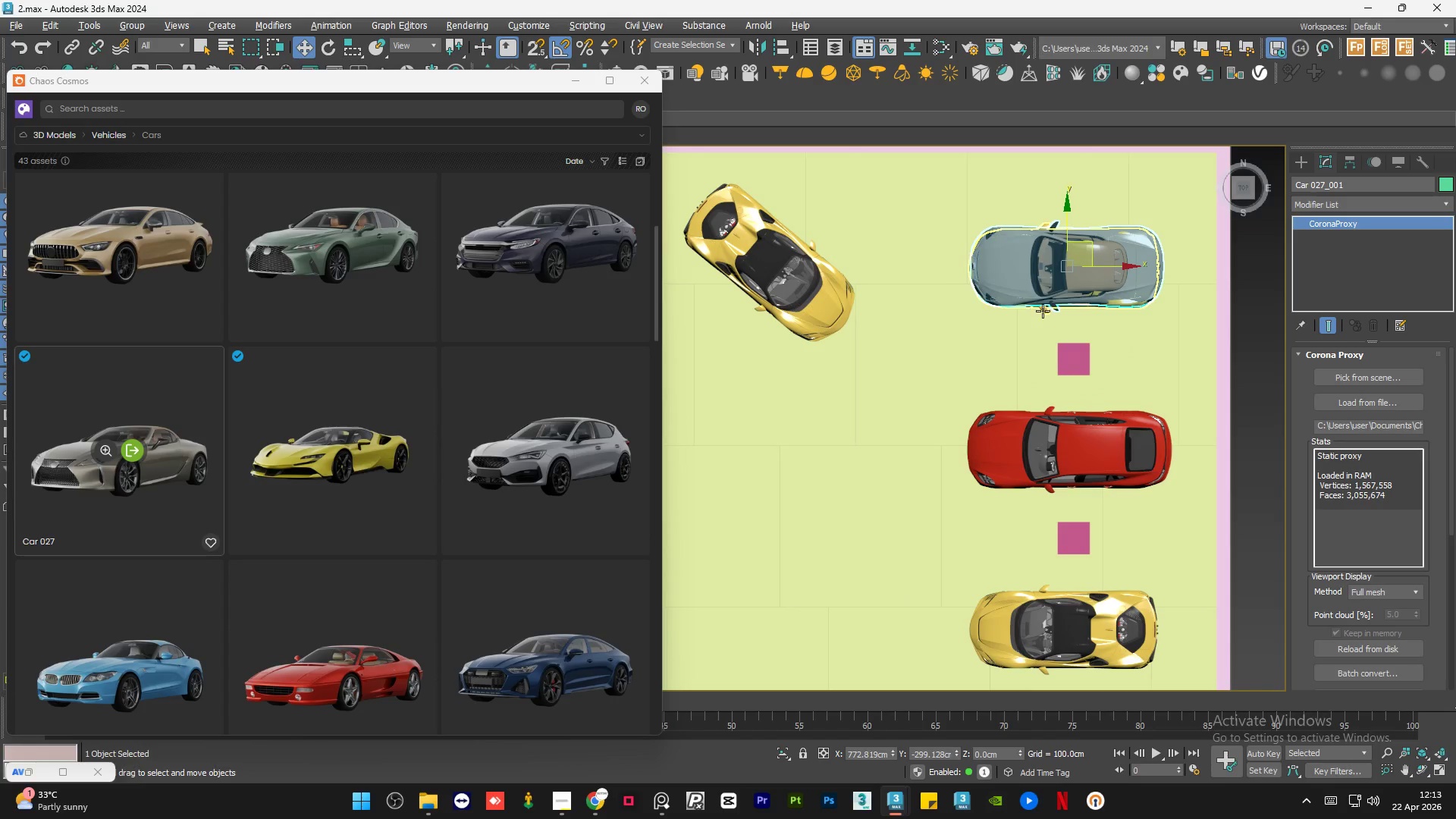 
left_click([1043, 311])
 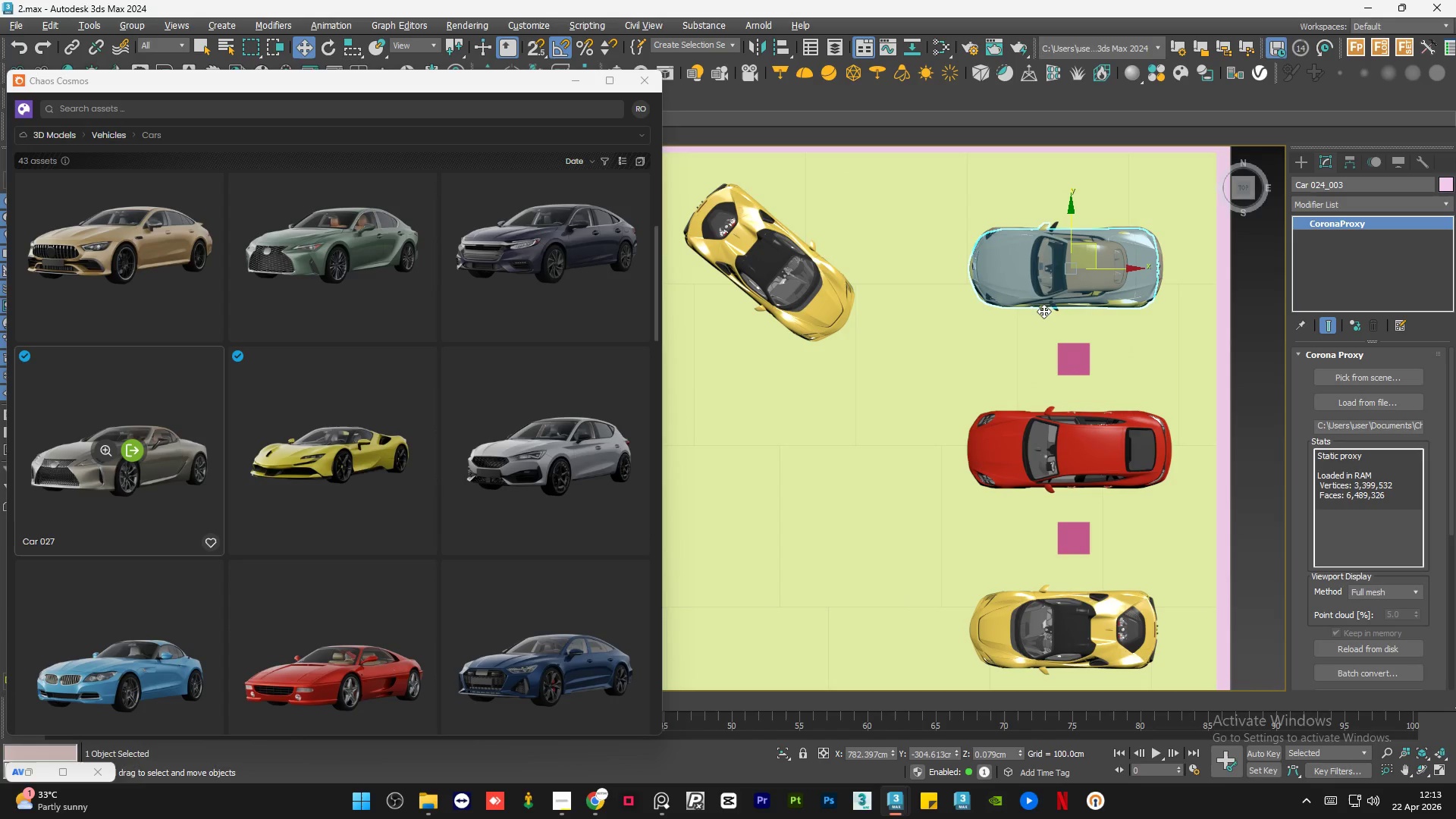 
key(Delete)
 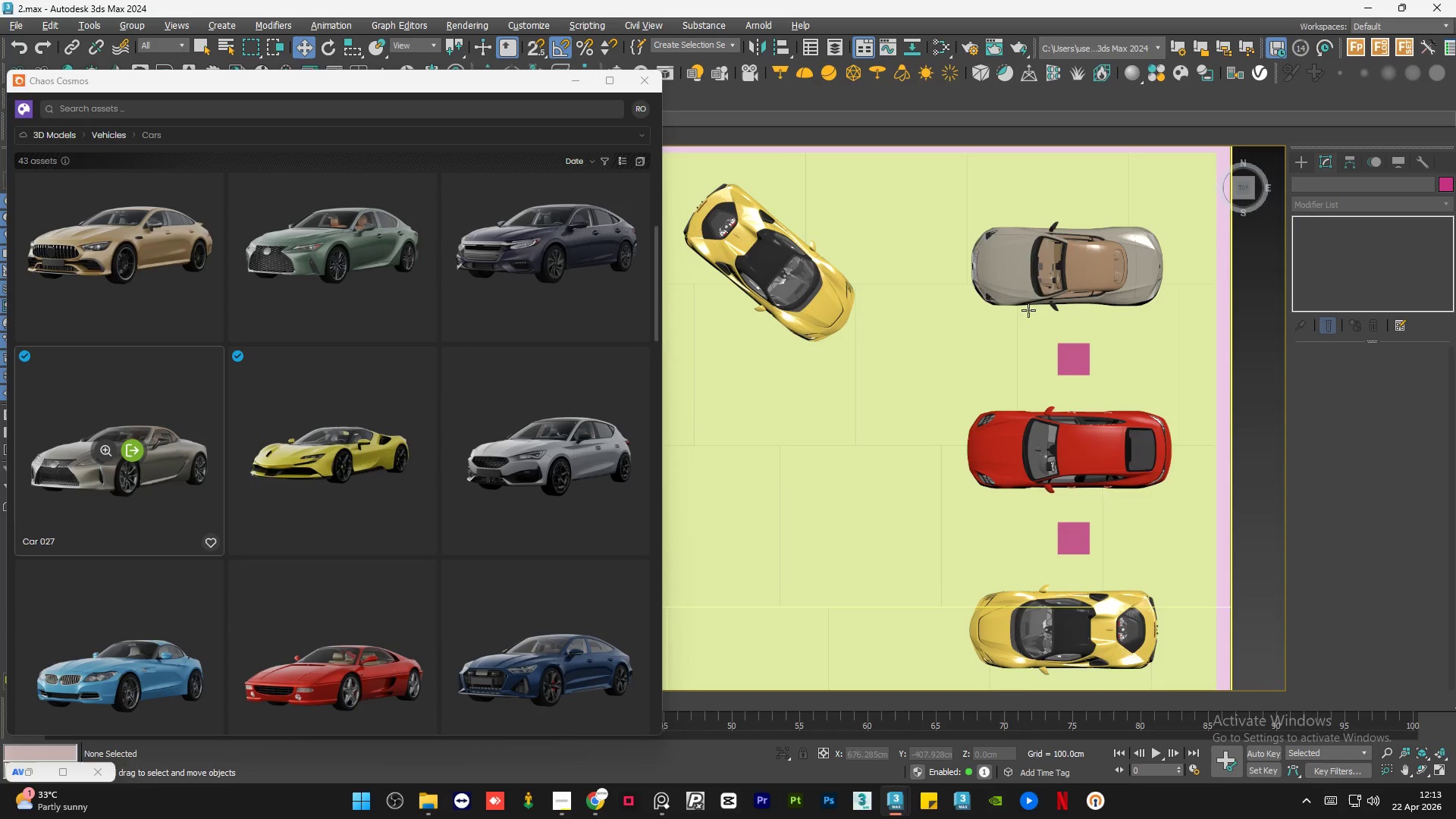 
scroll: coordinate [300, 426], scroll_direction: down, amount: 11.0
 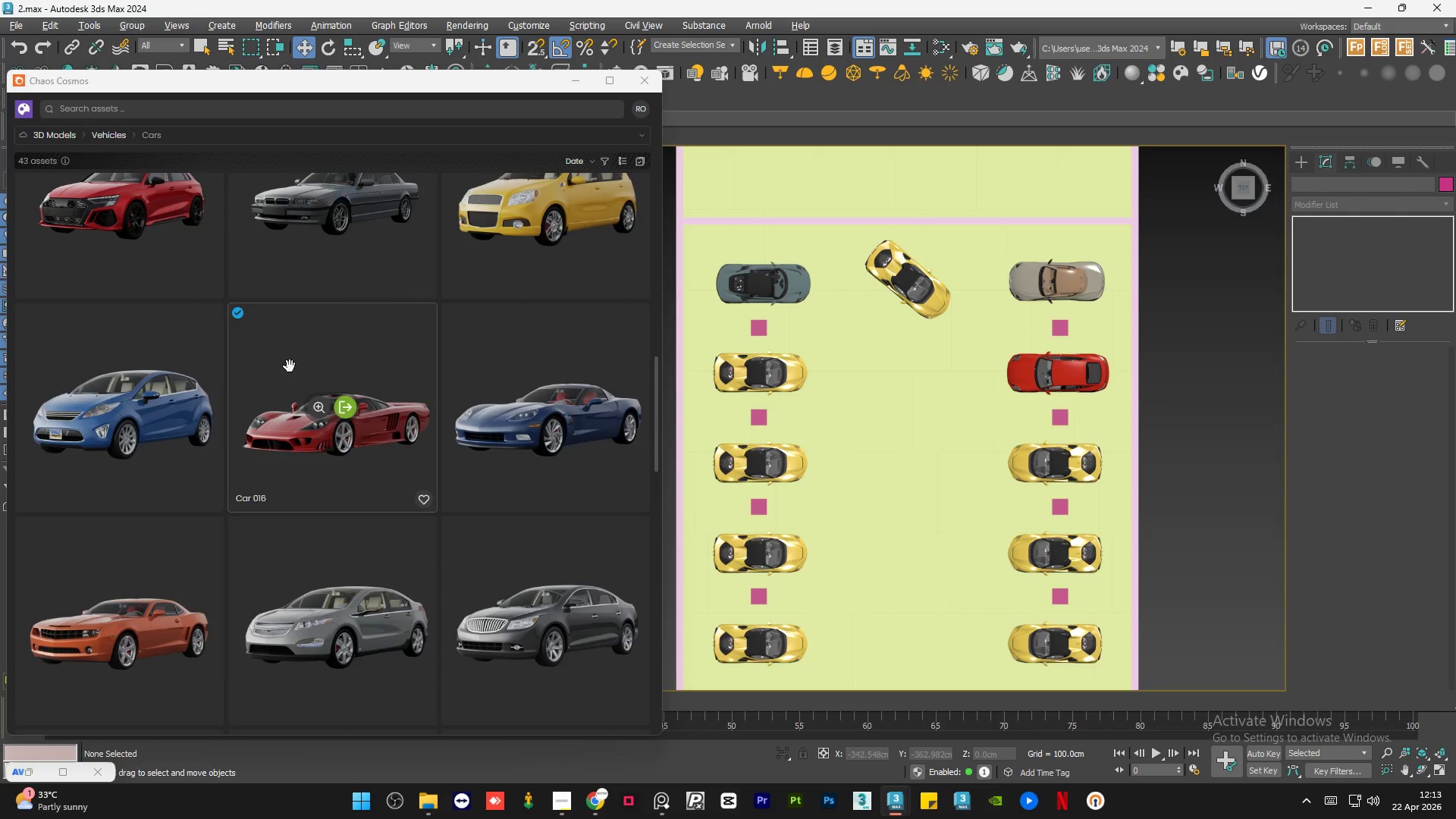 
left_click_drag(start_coordinate=[290, 366], to_coordinate=[811, 395])
 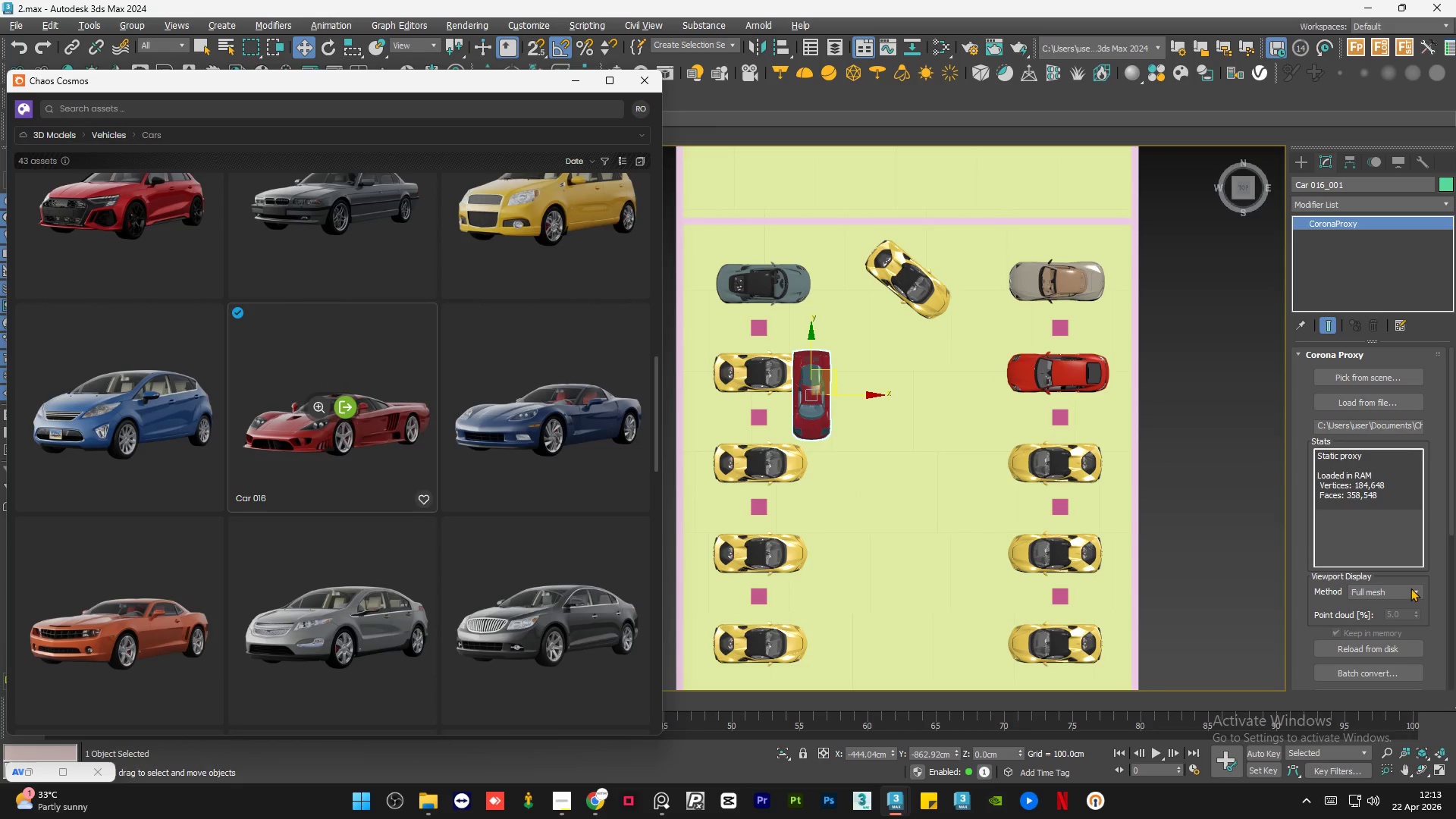 
scroll: coordinate [742, 365], scroll_direction: up, amount: 2.0
 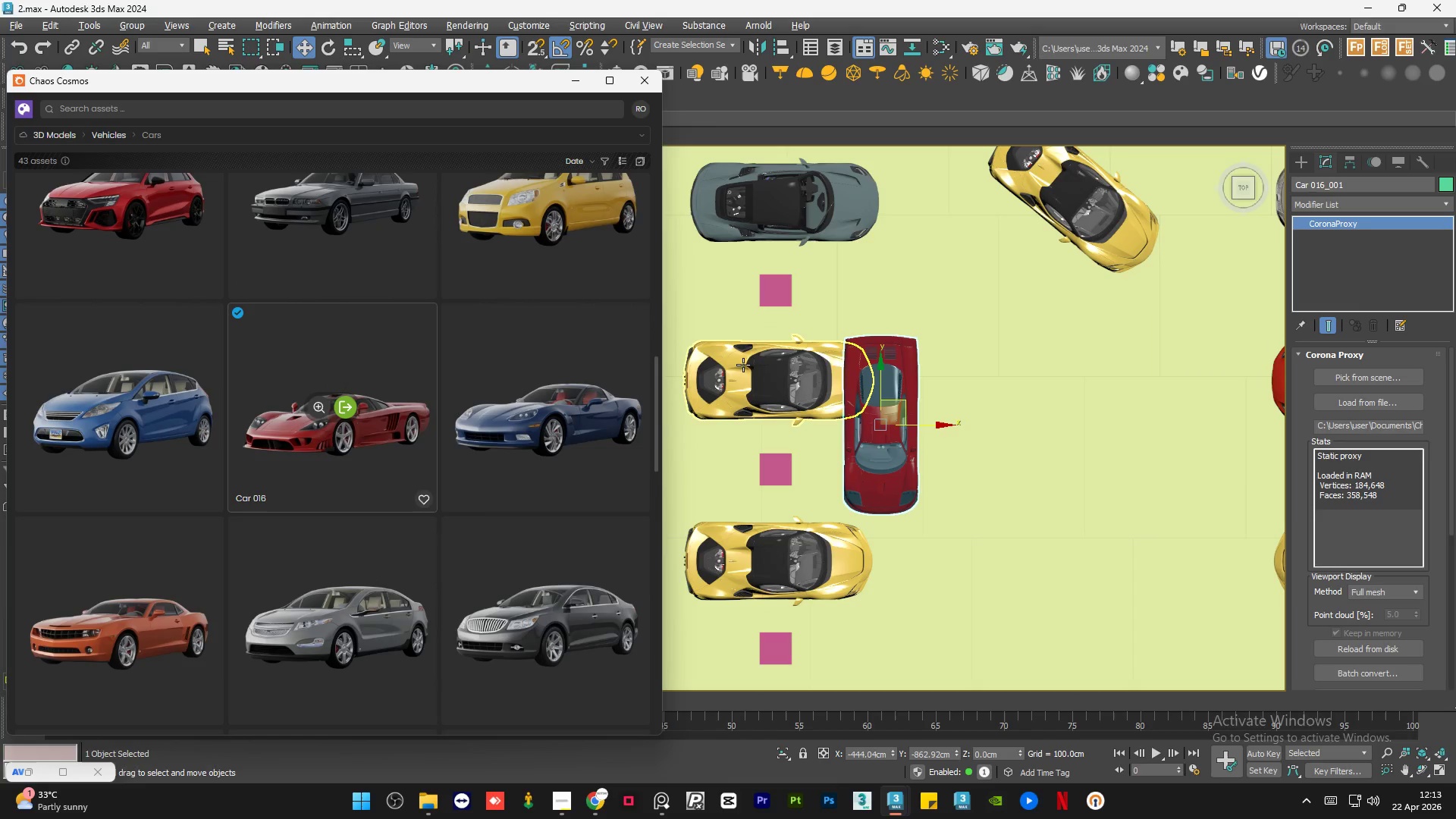 
type(ee)
 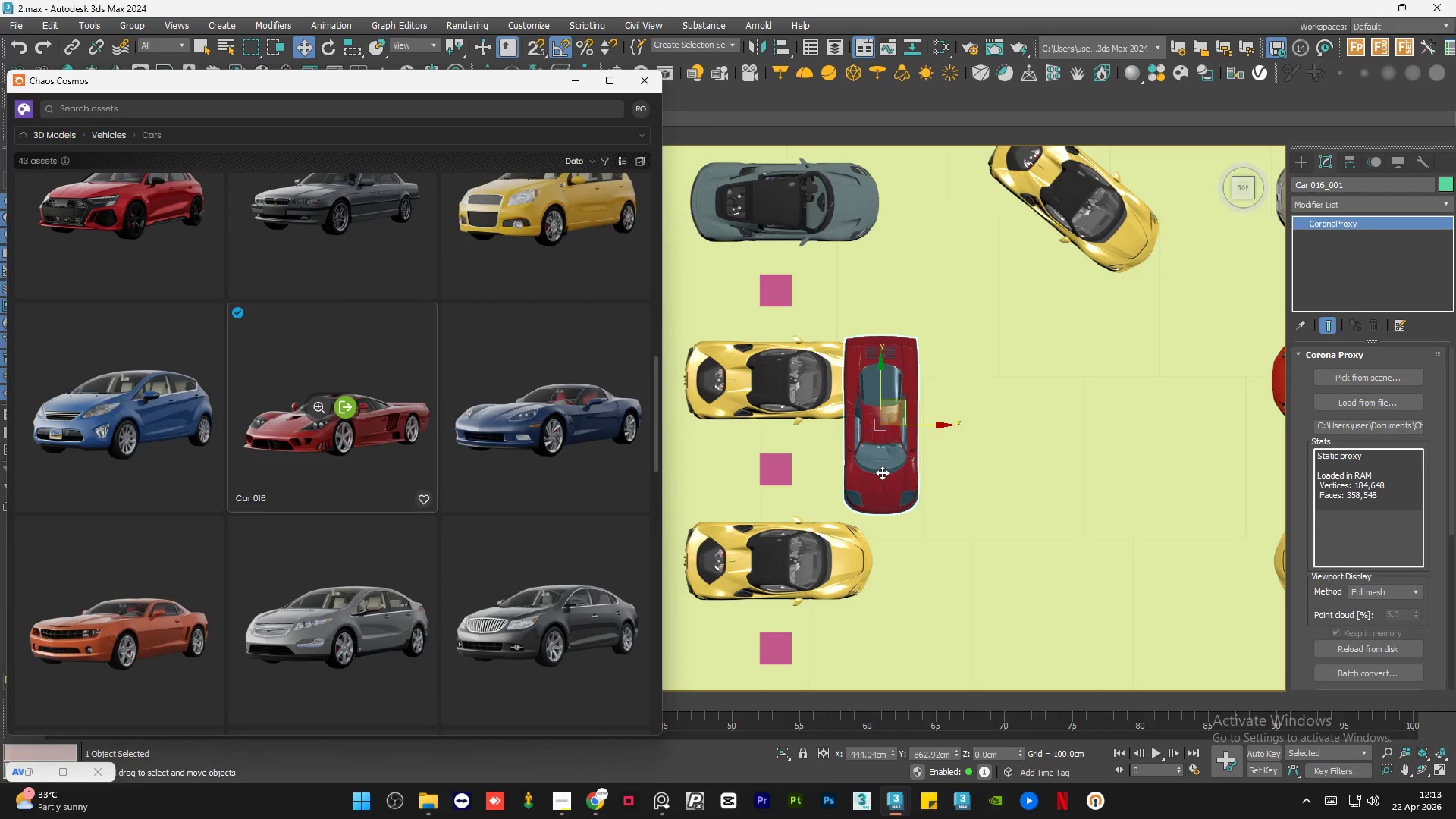 
left_click([882, 472])
 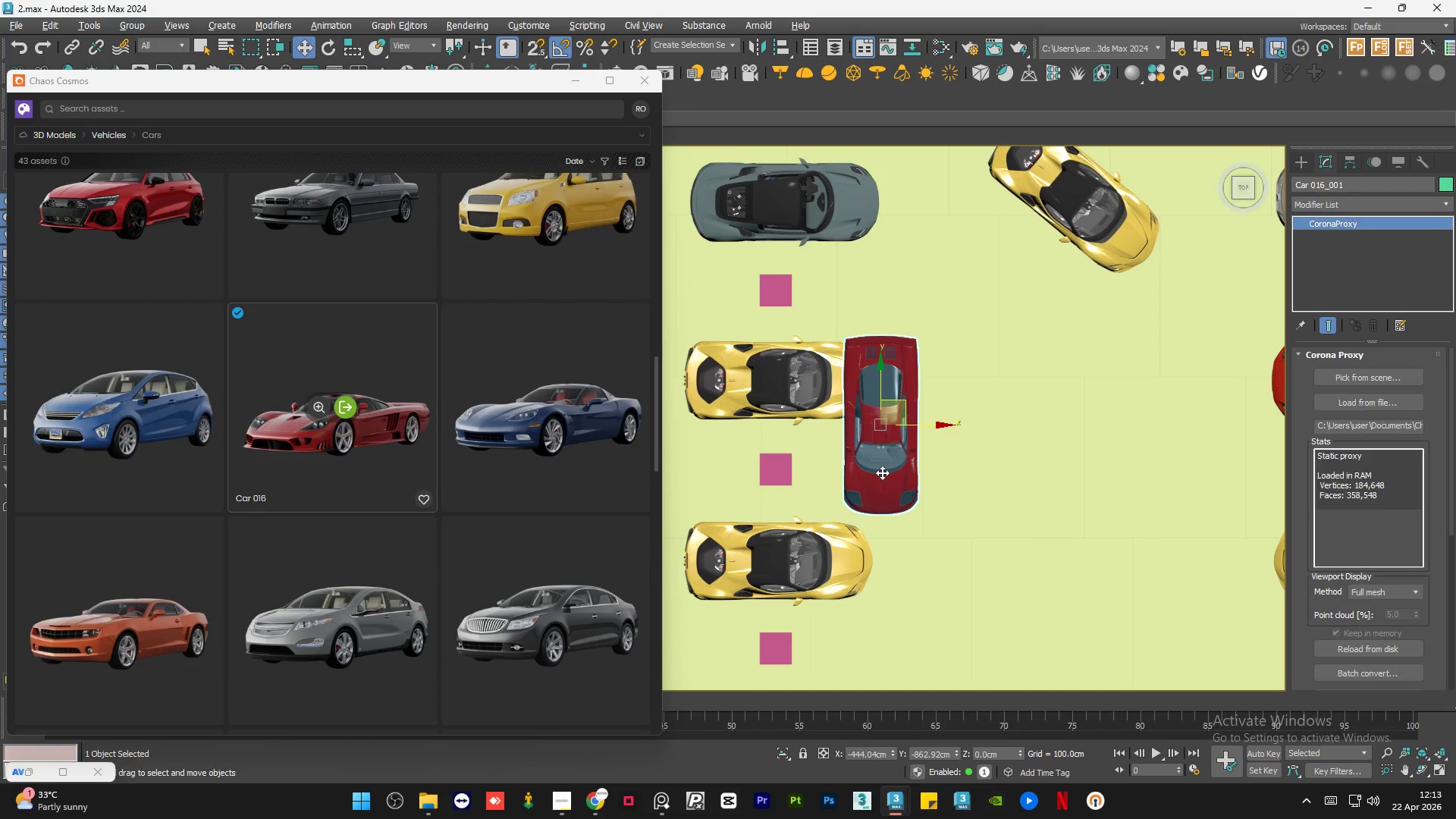 
key(E)
 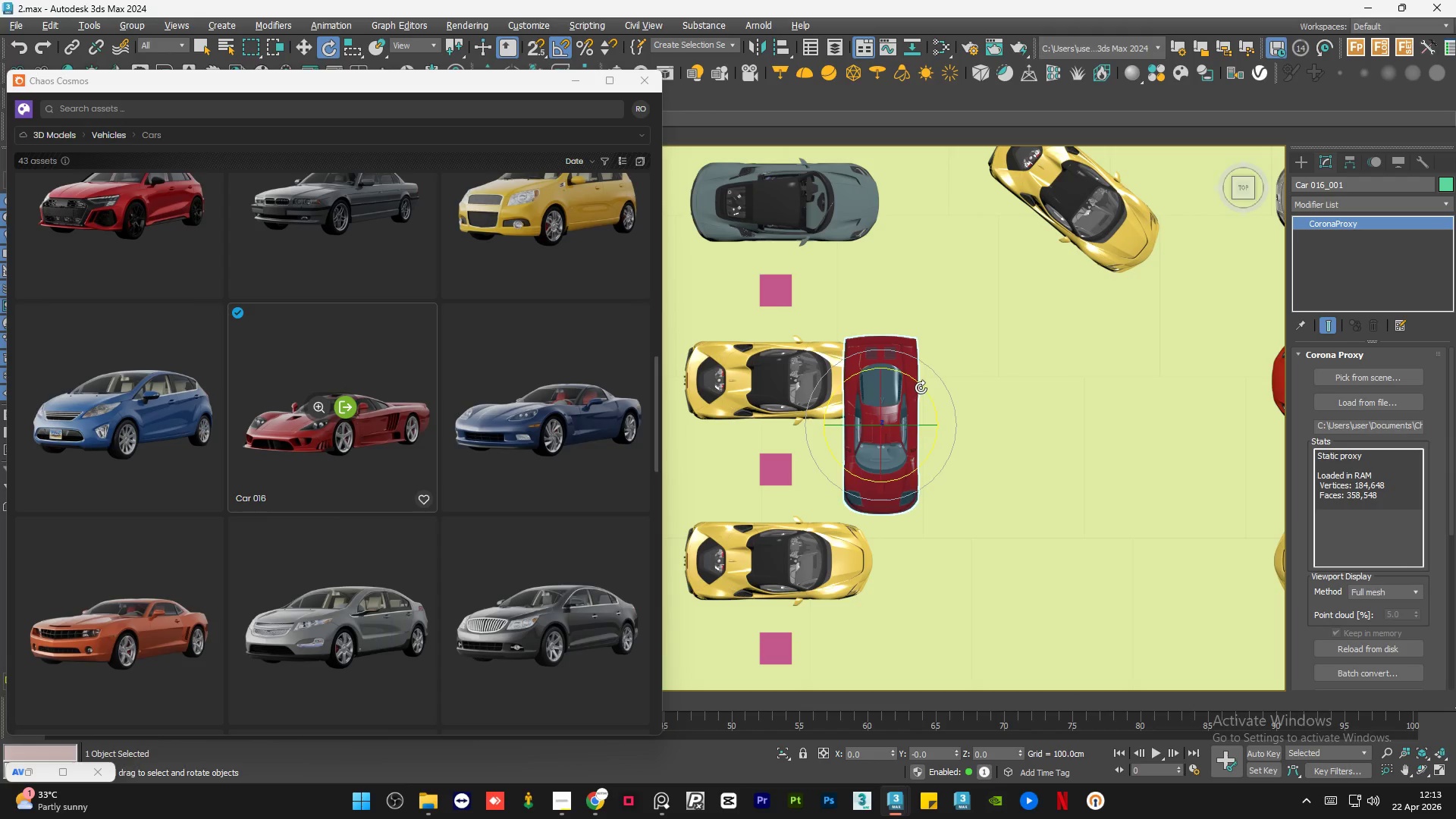 
left_click_drag(start_coordinate=[921, 386], to_coordinate=[861, 352])
 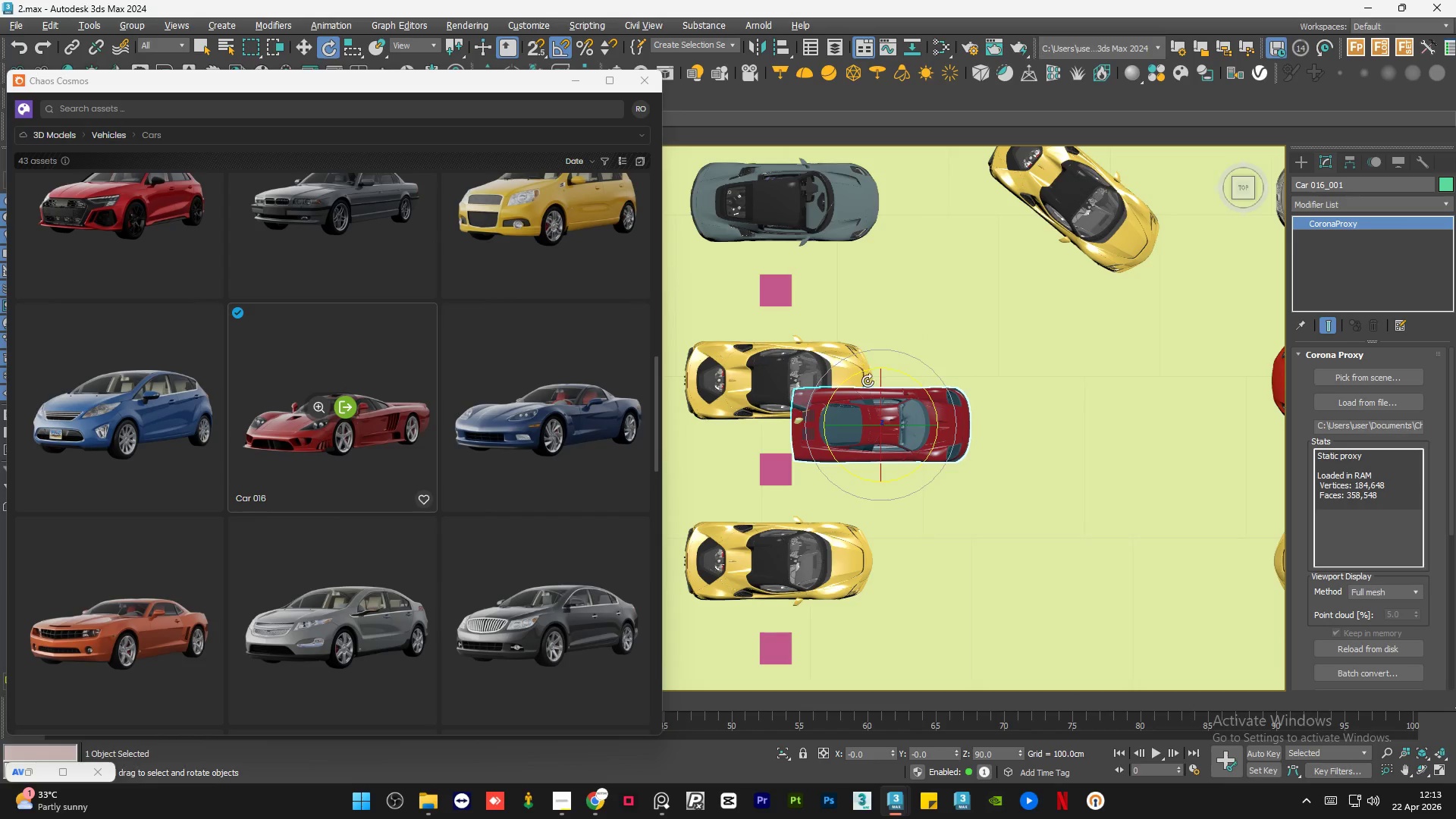 
key(W)
 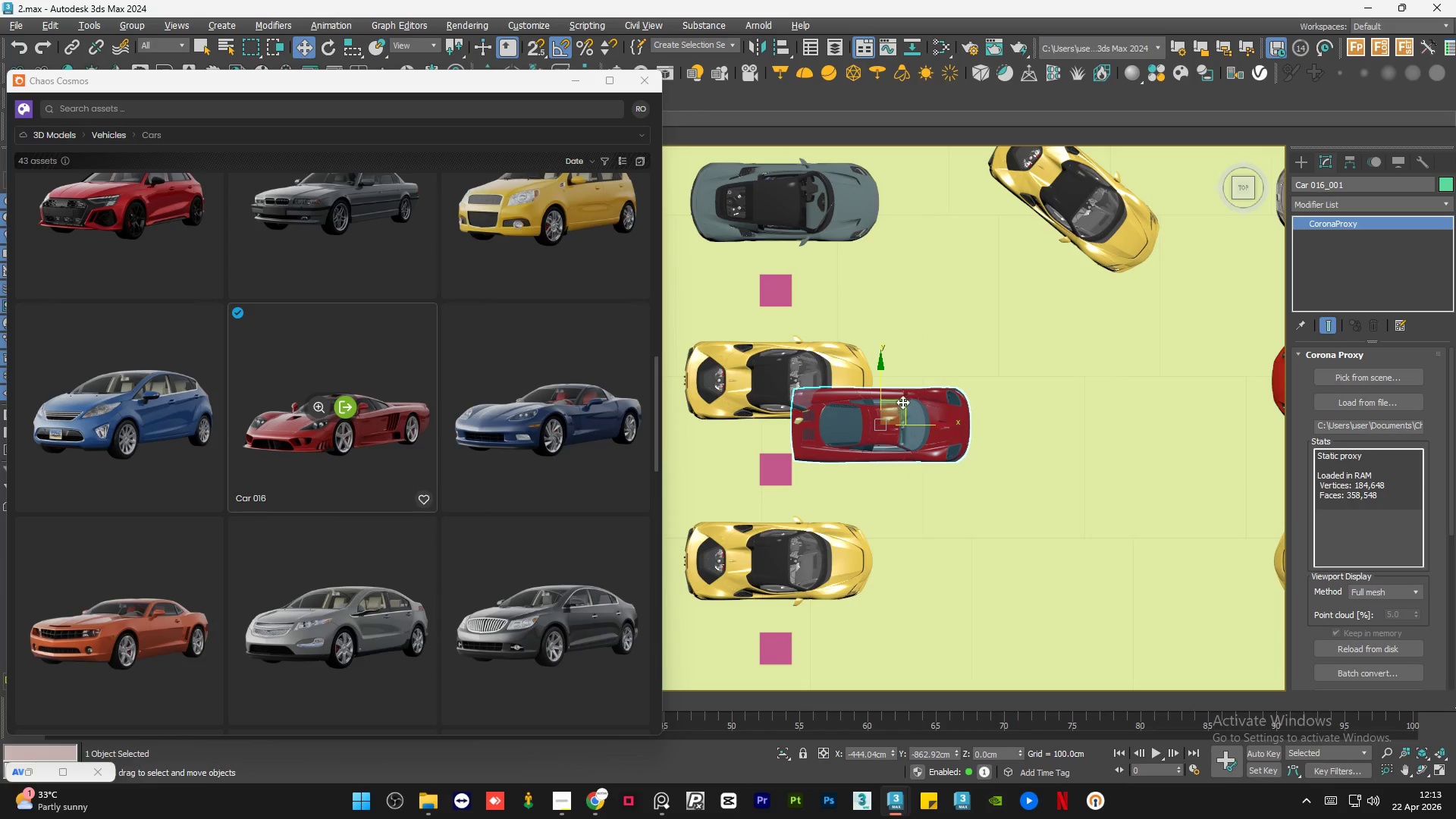 
left_click_drag(start_coordinate=[903, 401], to_coordinate=[804, 355])
 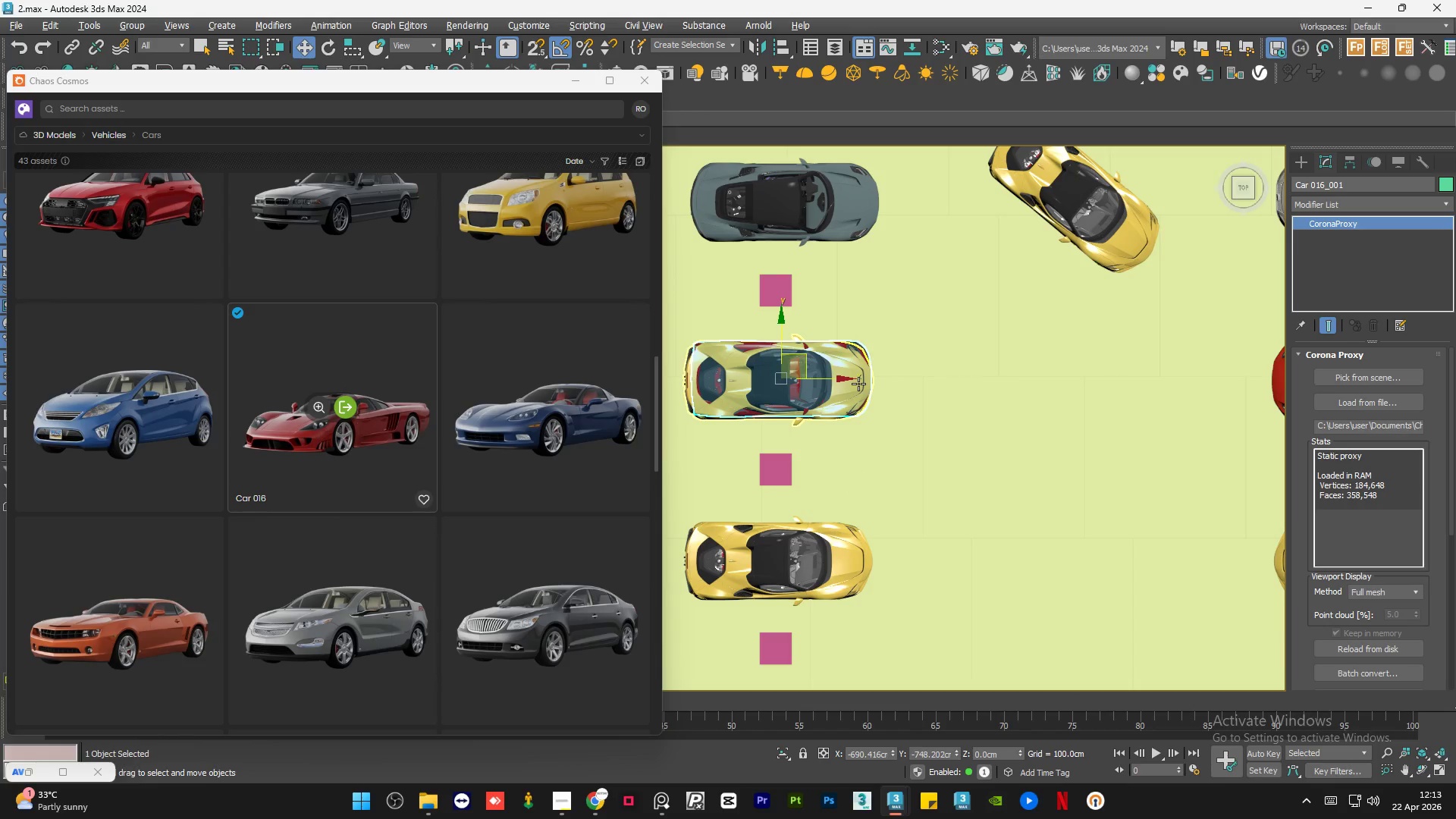 
left_click([858, 384])
 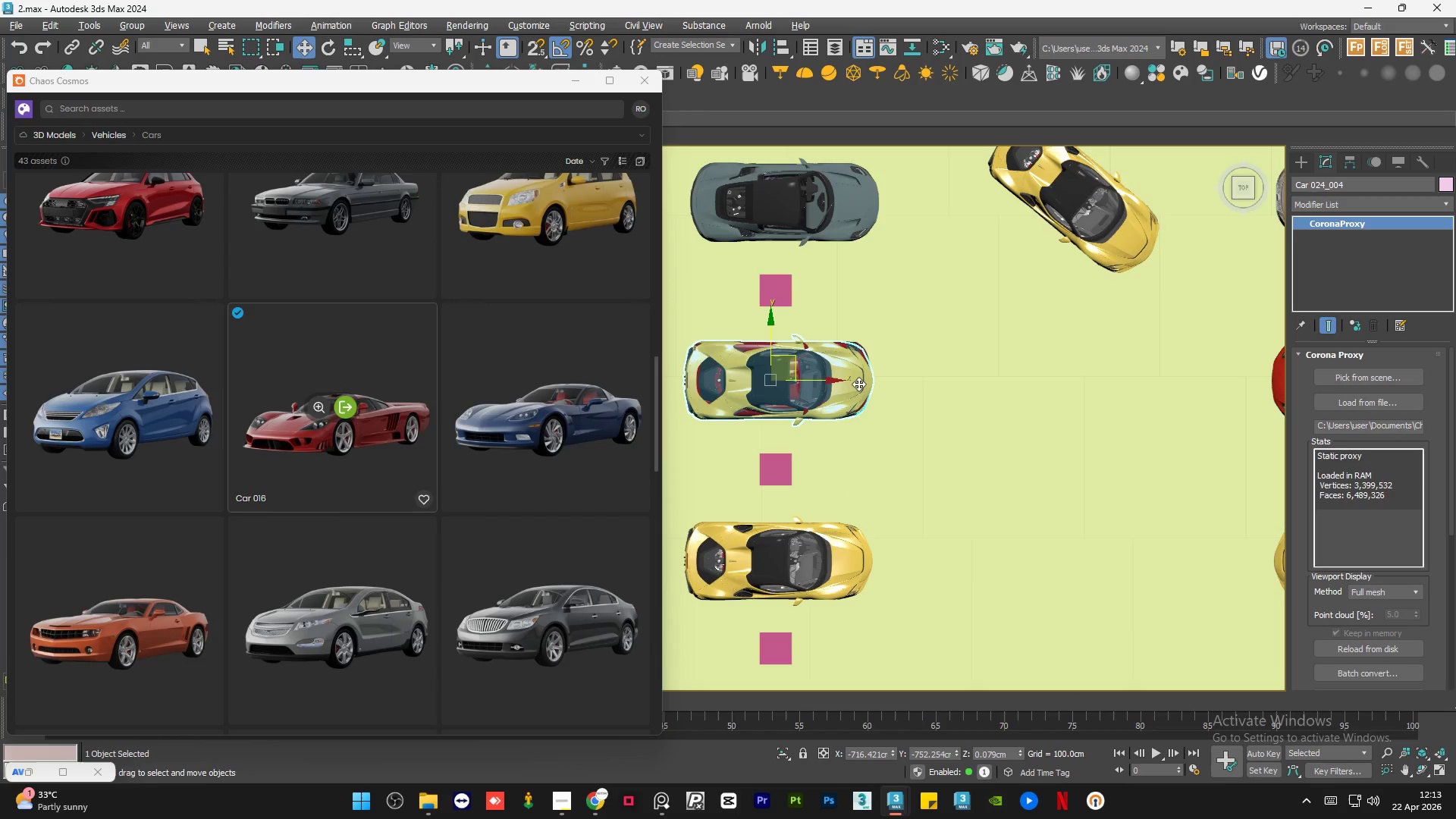 
key(Delete)
 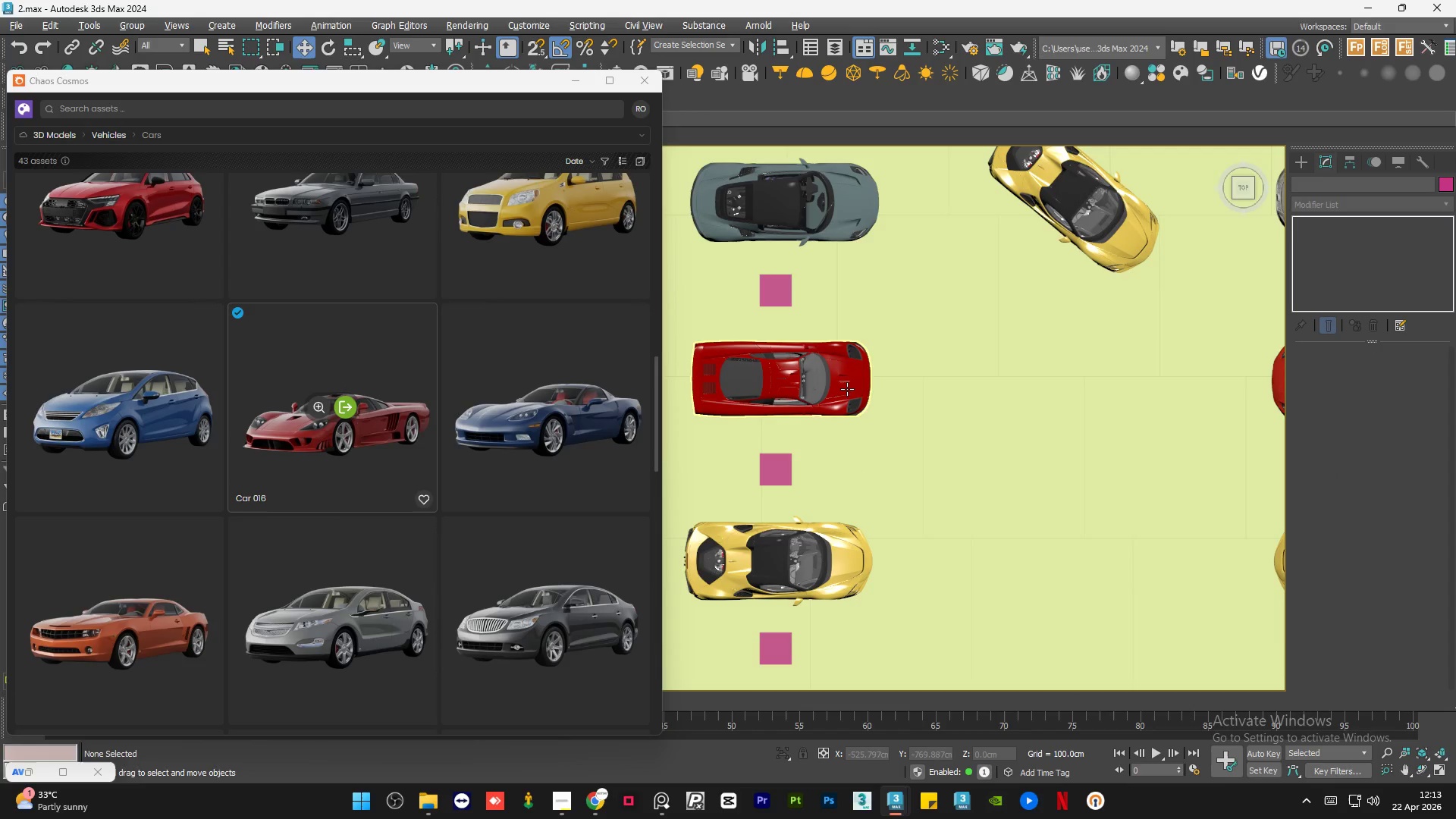 
scroll: coordinate [457, 410], scroll_direction: down, amount: 12.0
 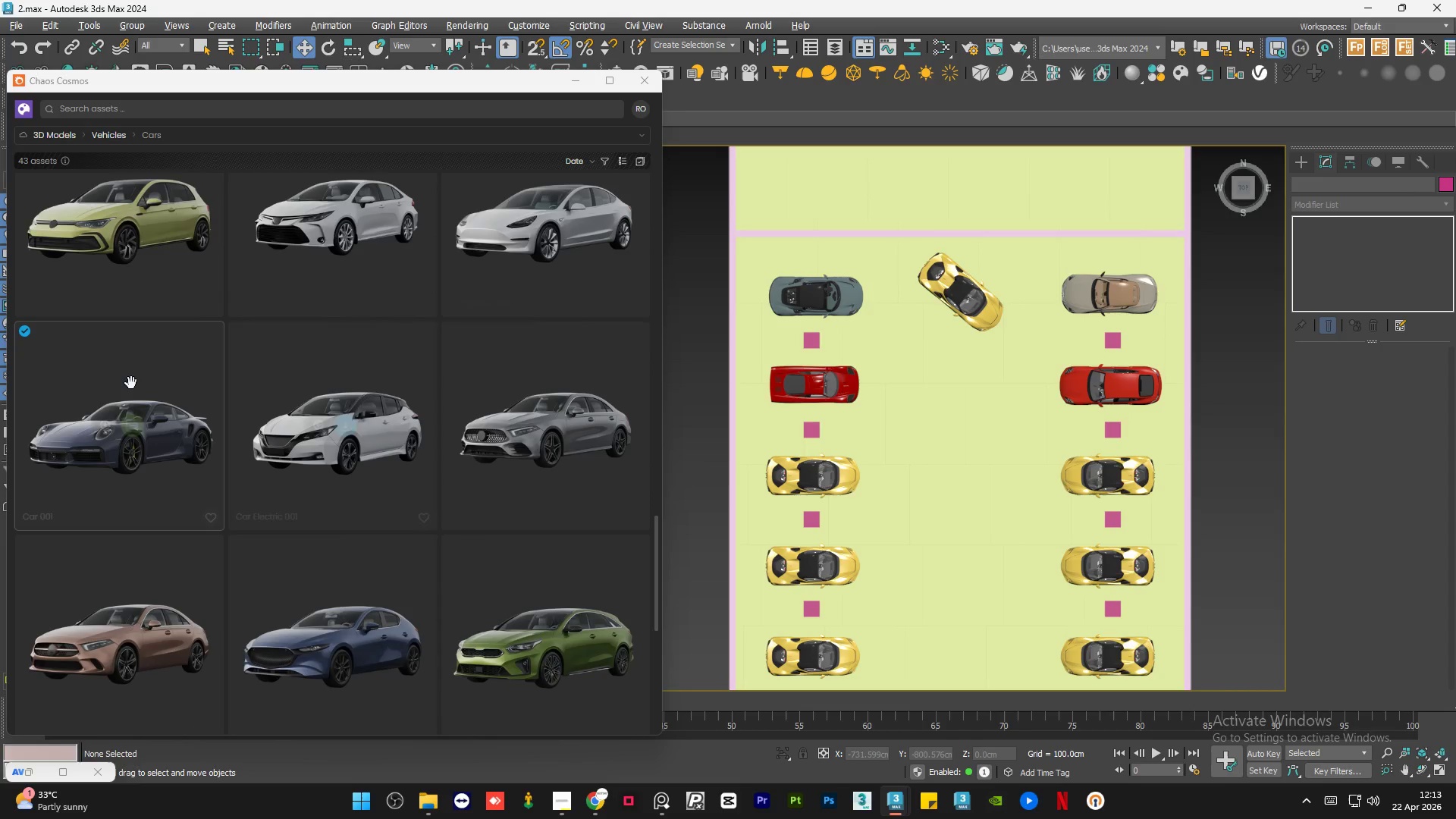 
left_click_drag(start_coordinate=[124, 384], to_coordinate=[1025, 460])
 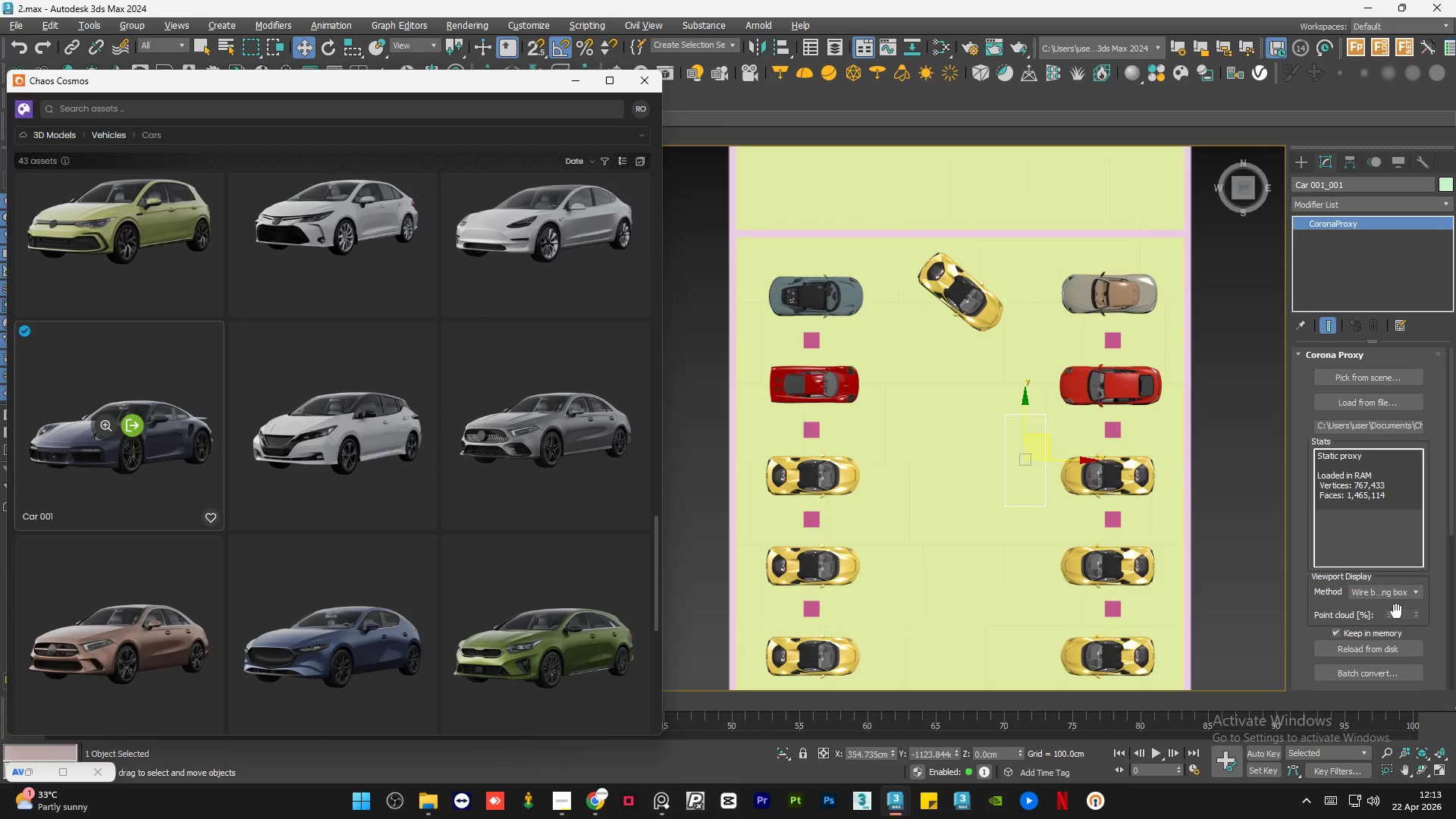 
left_click([1415, 588])
 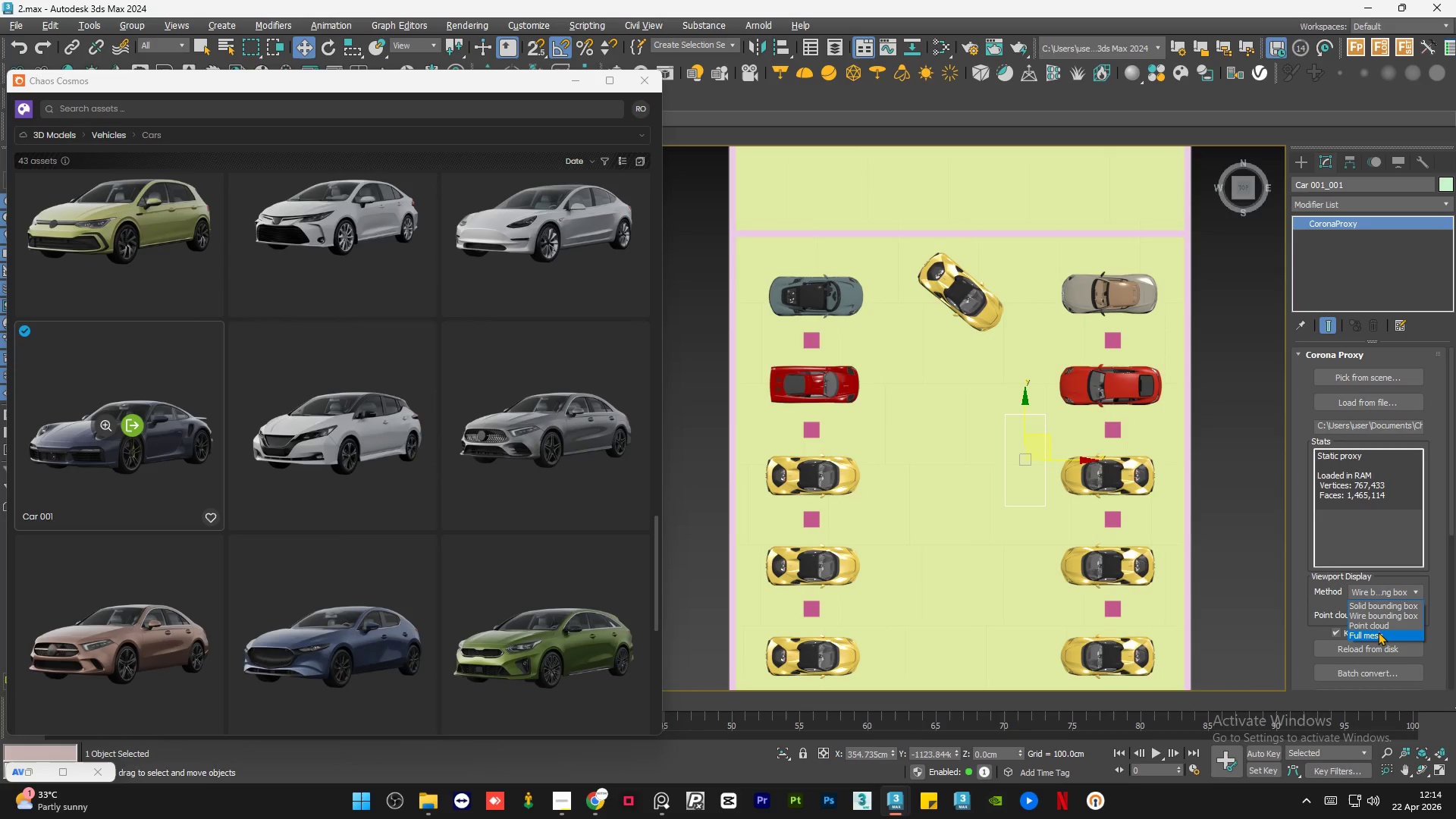 
left_click([1378, 632])
 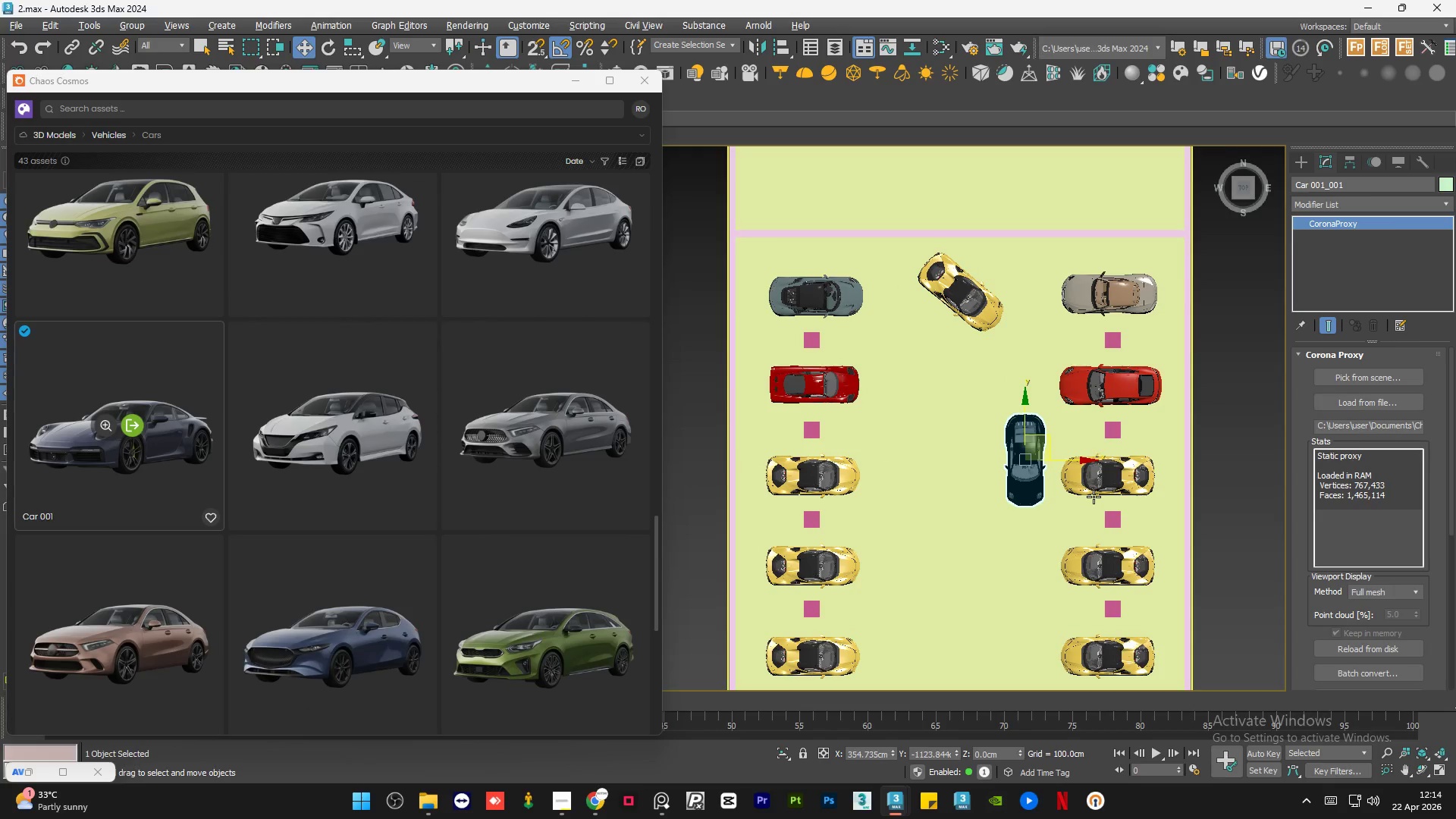 
scroll: coordinate [1094, 497], scroll_direction: up, amount: 2.0
 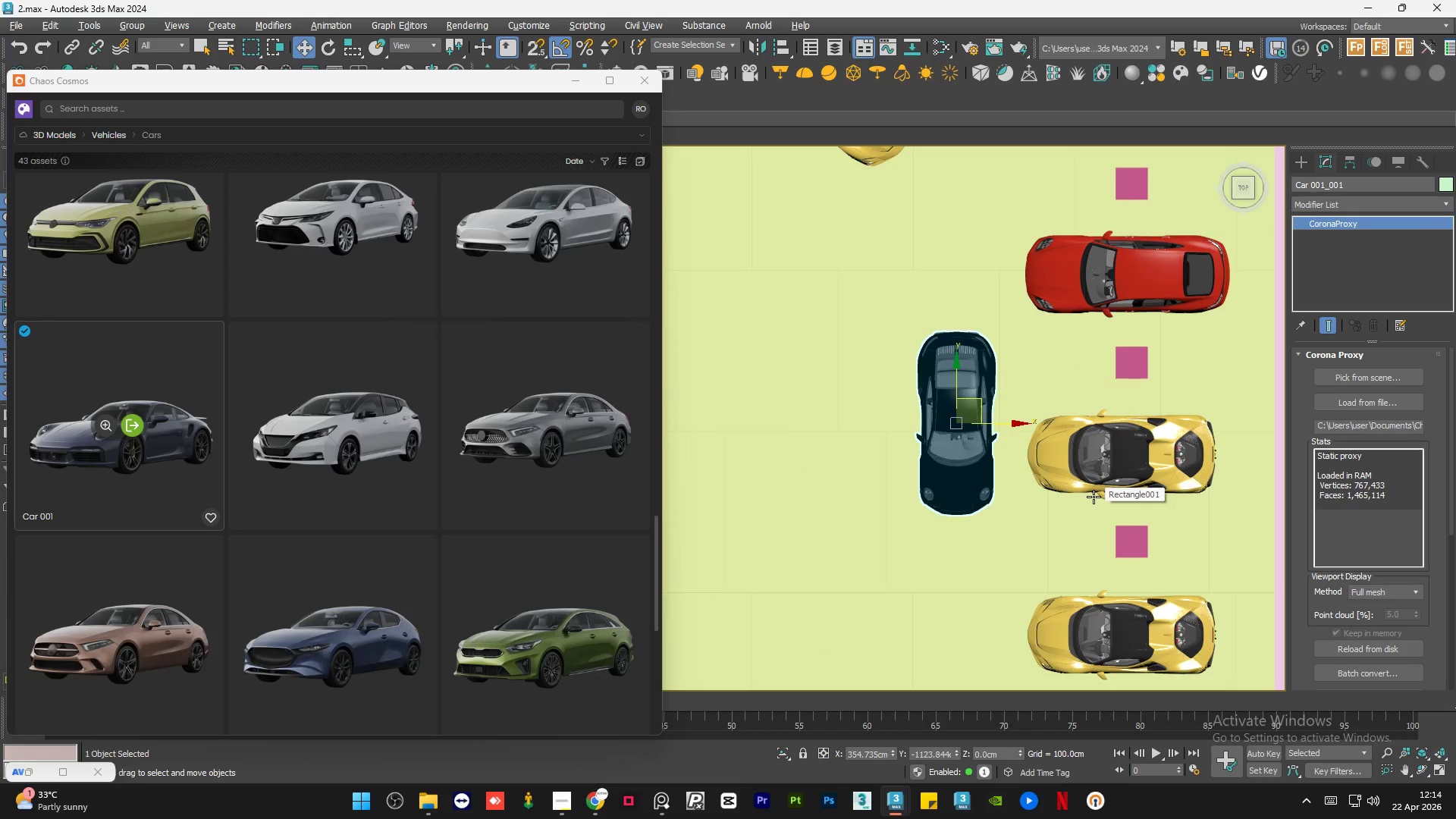 
key(E)
 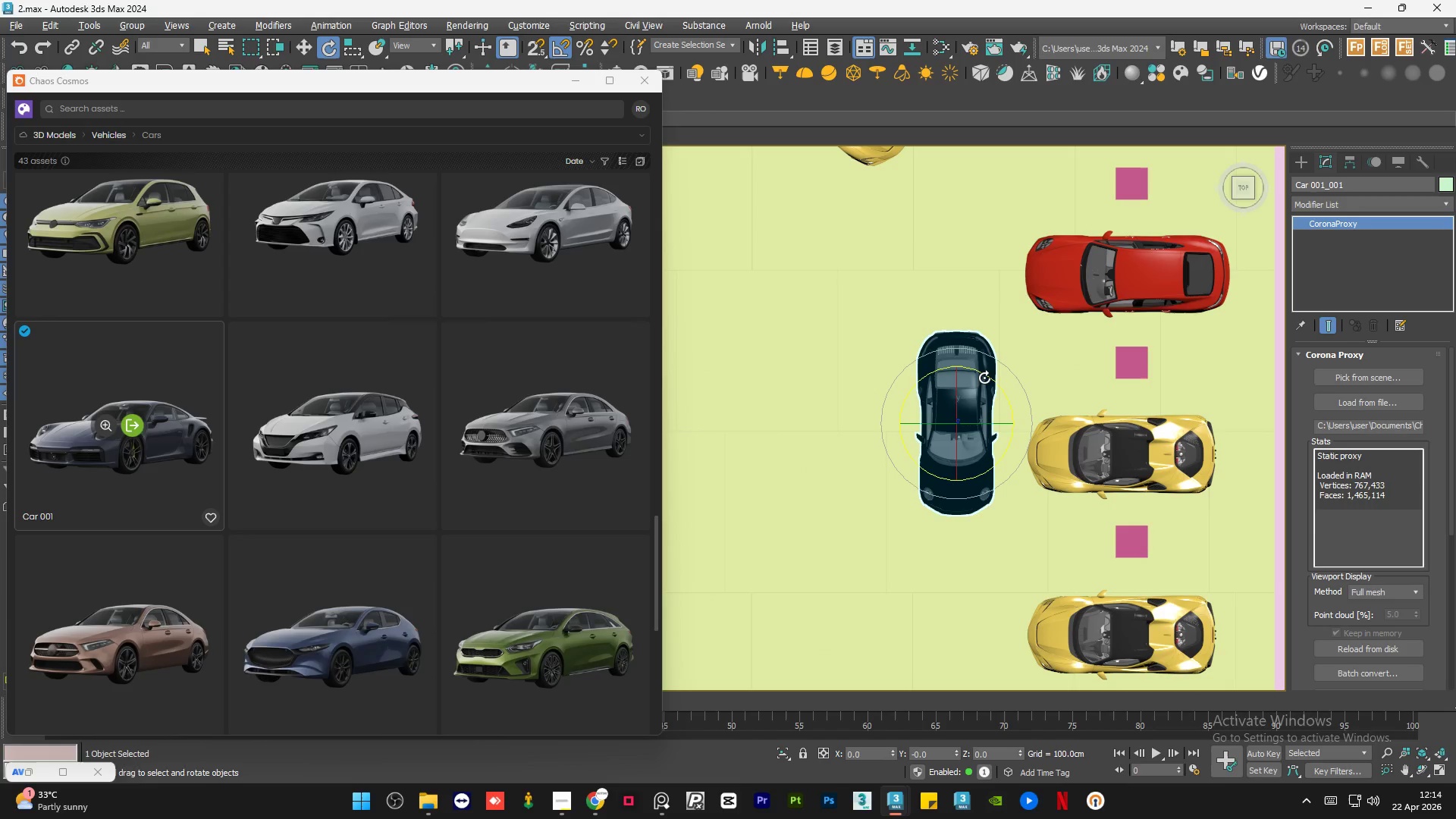 
left_click_drag(start_coordinate=[985, 377], to_coordinate=[1042, 421])
 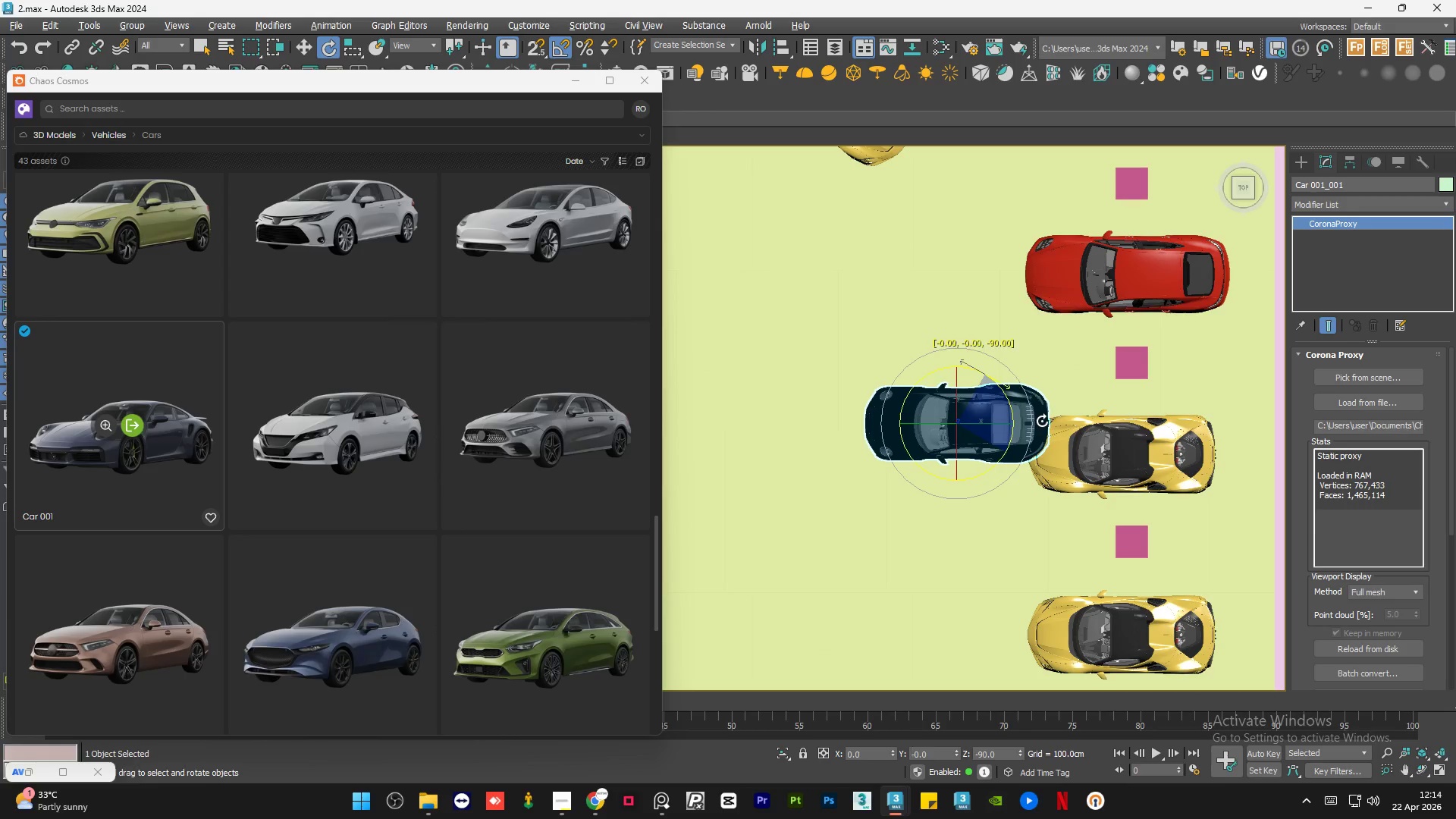 
key(W)
 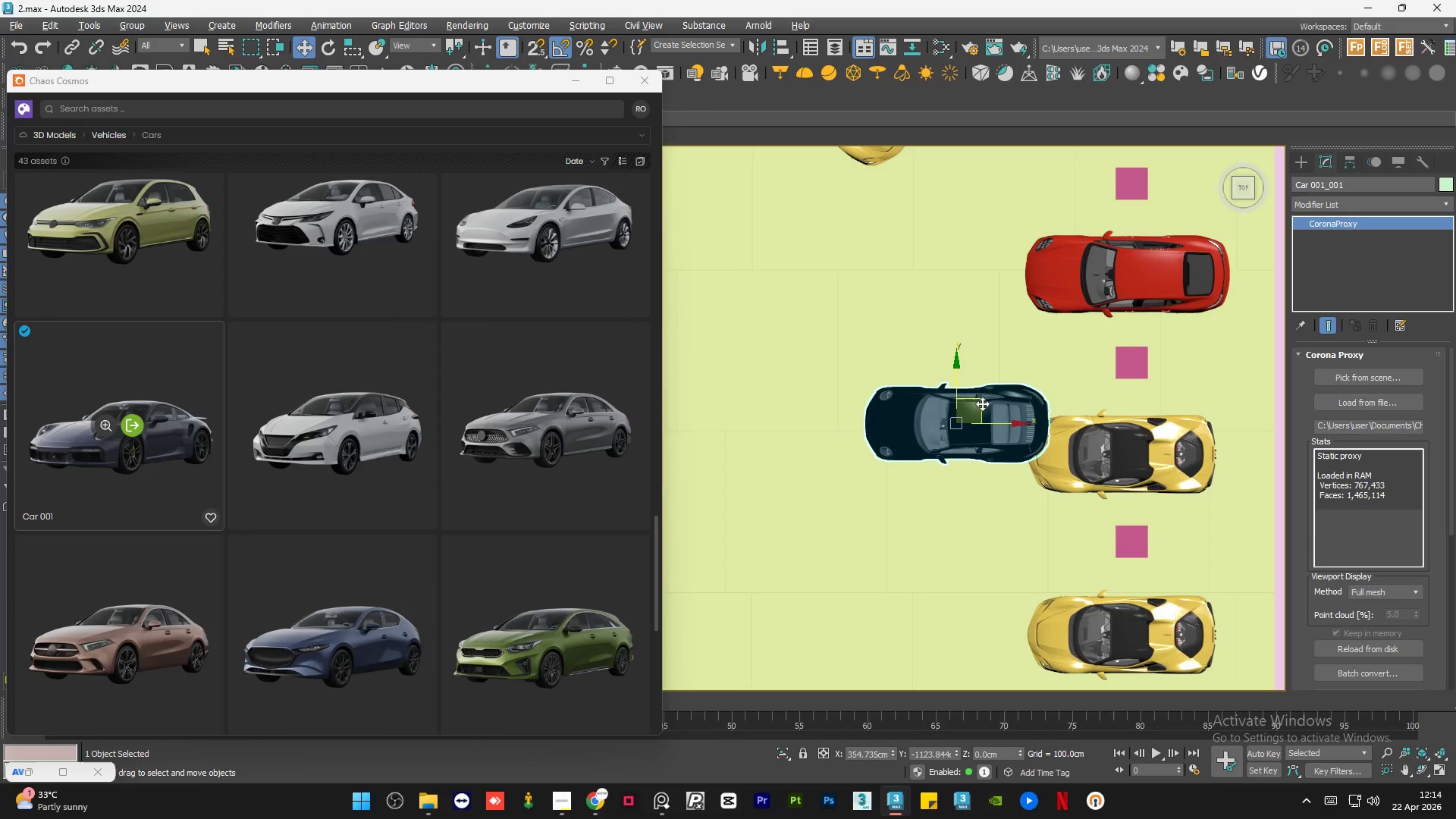 
left_click_drag(start_coordinate=[981, 403], to_coordinate=[1147, 434])
 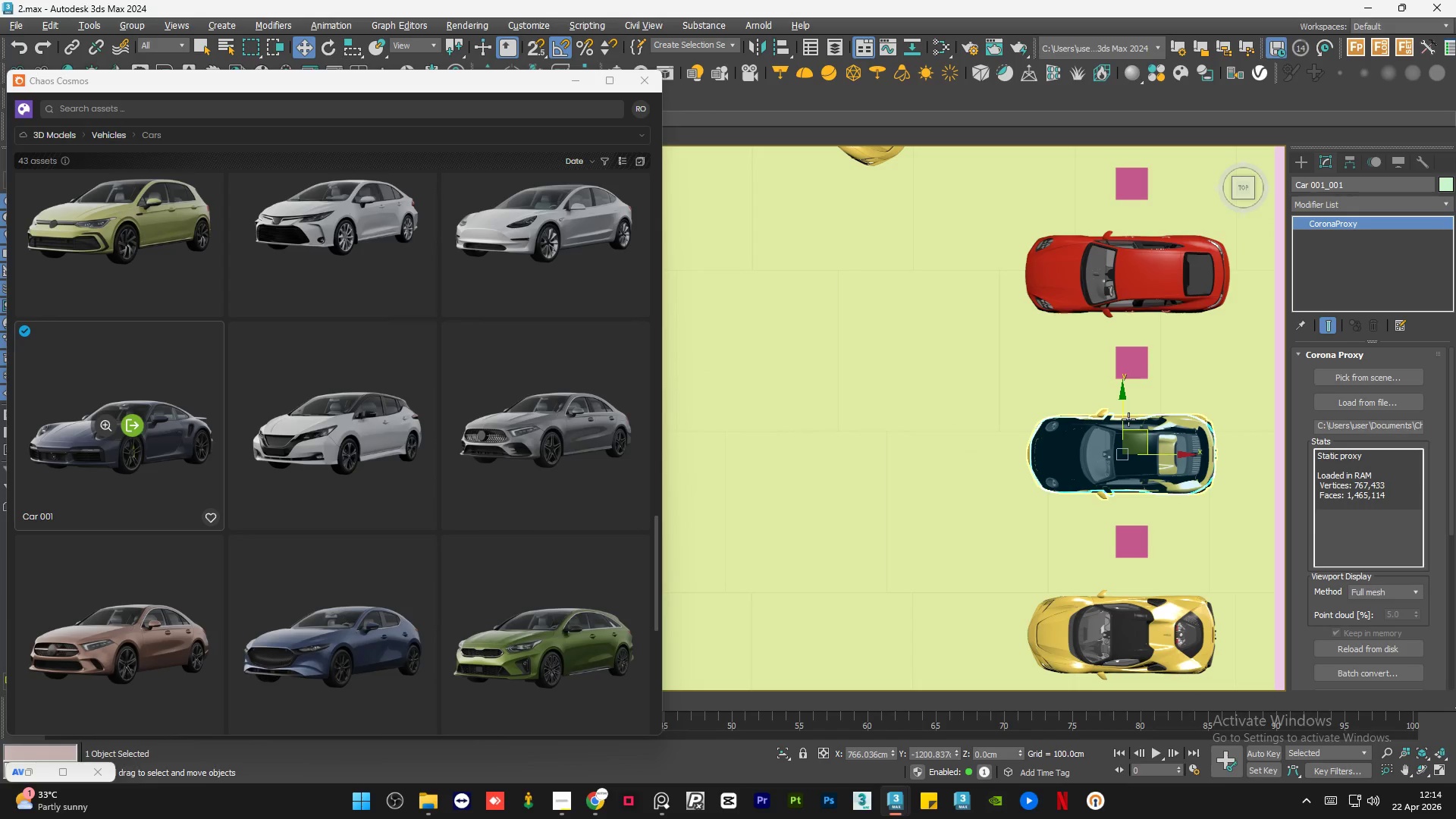 
left_click([1125, 419])
 